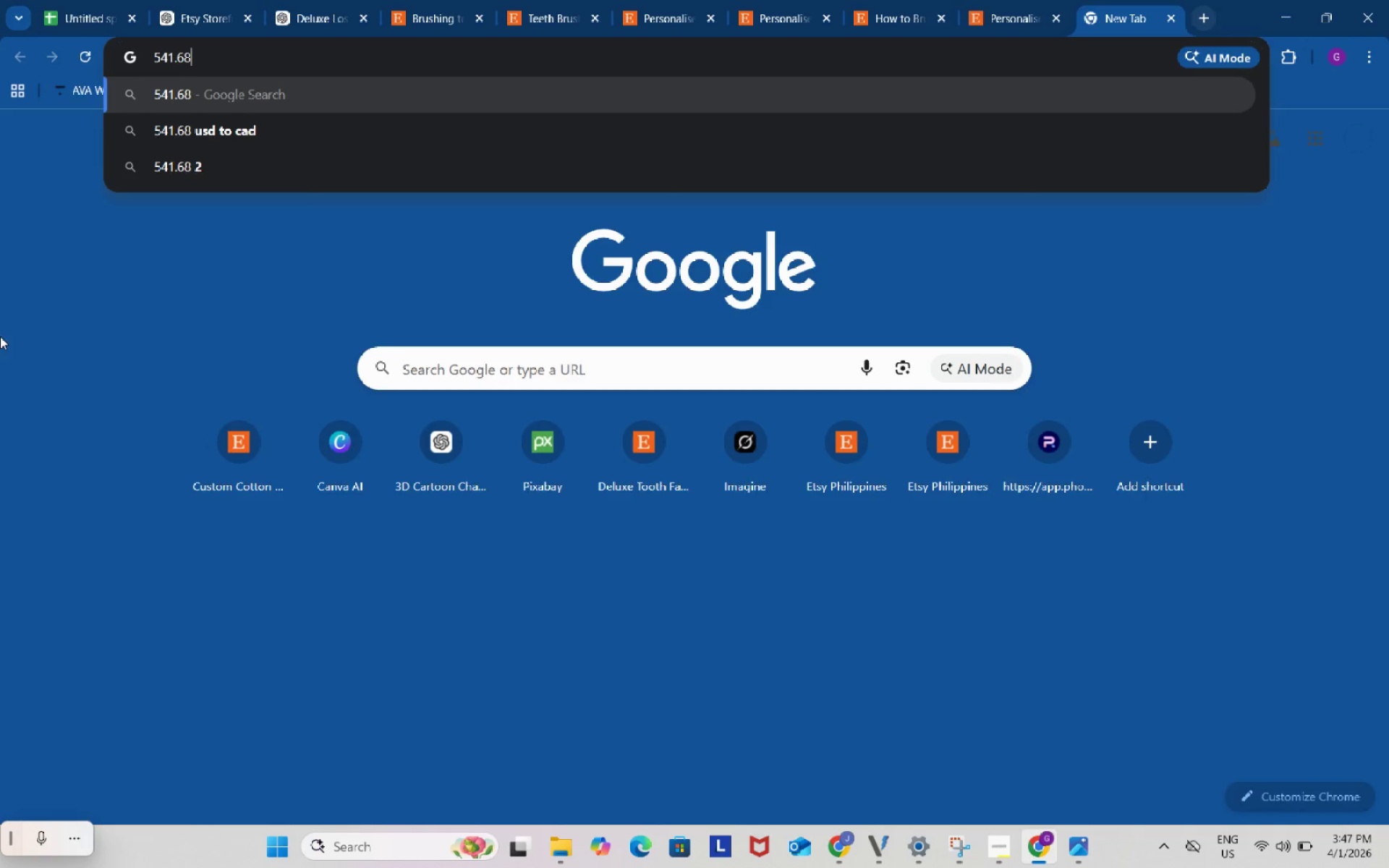 
key(Control+V)
 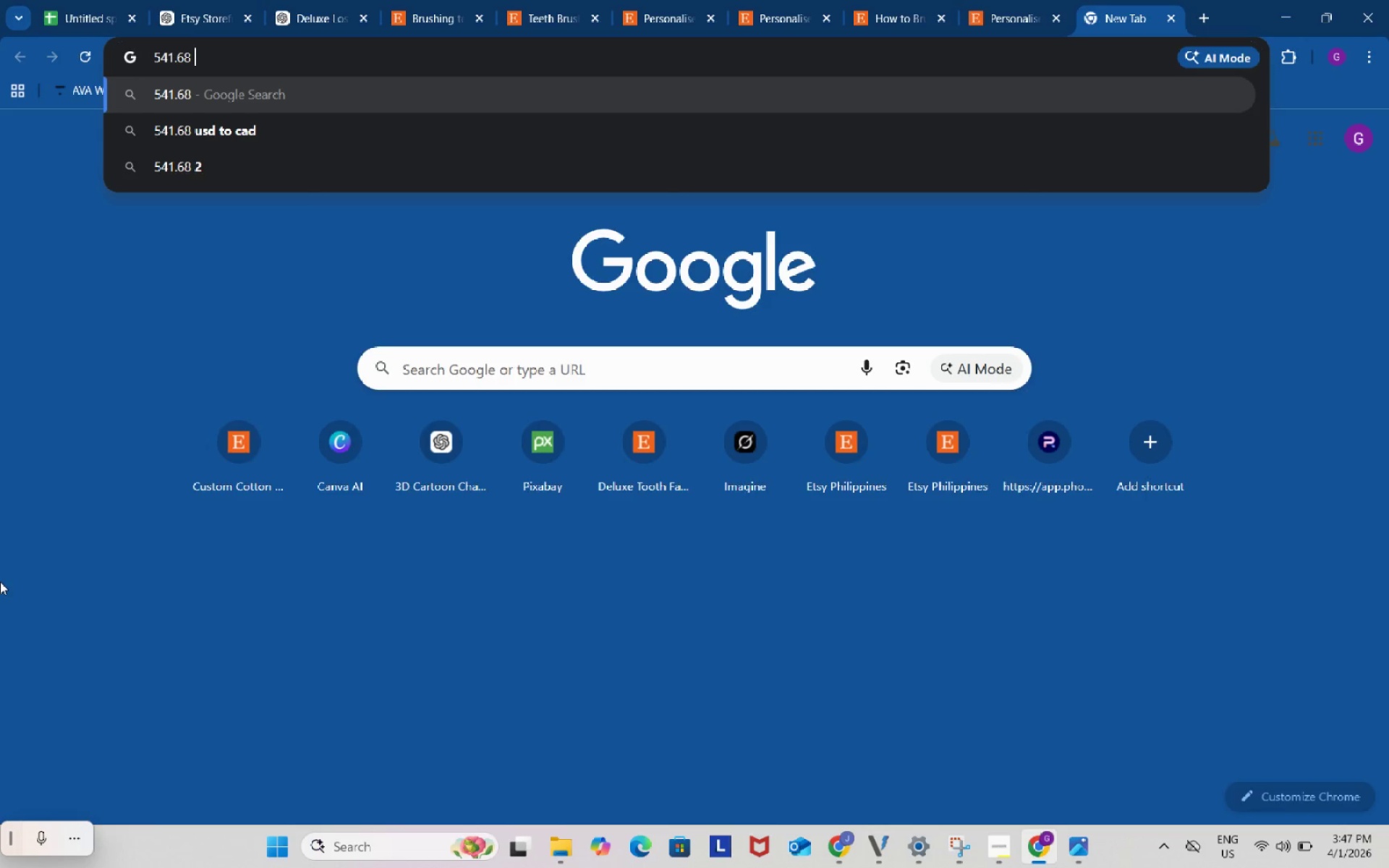 
type( php to usd)
 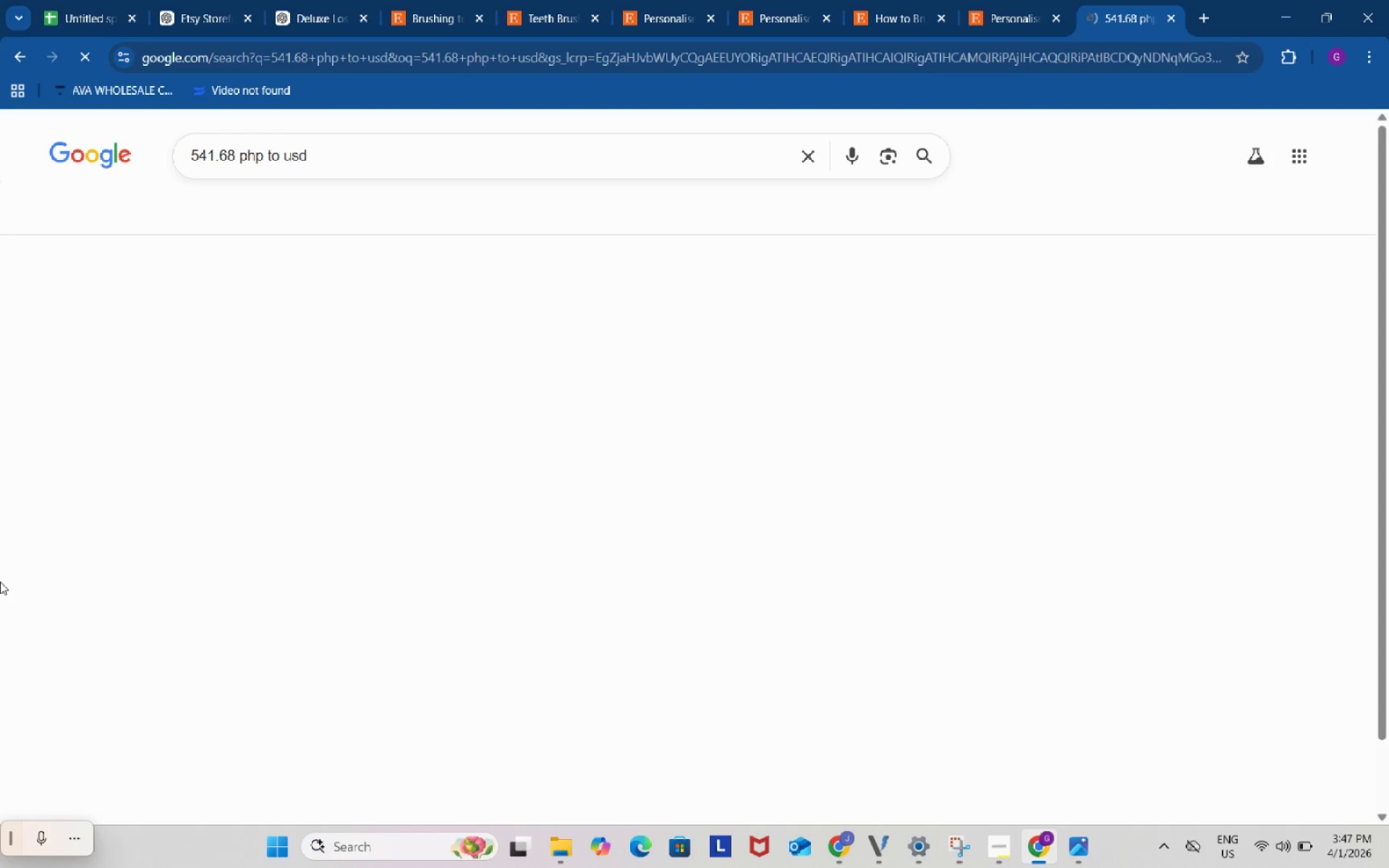 
key(Enter)
 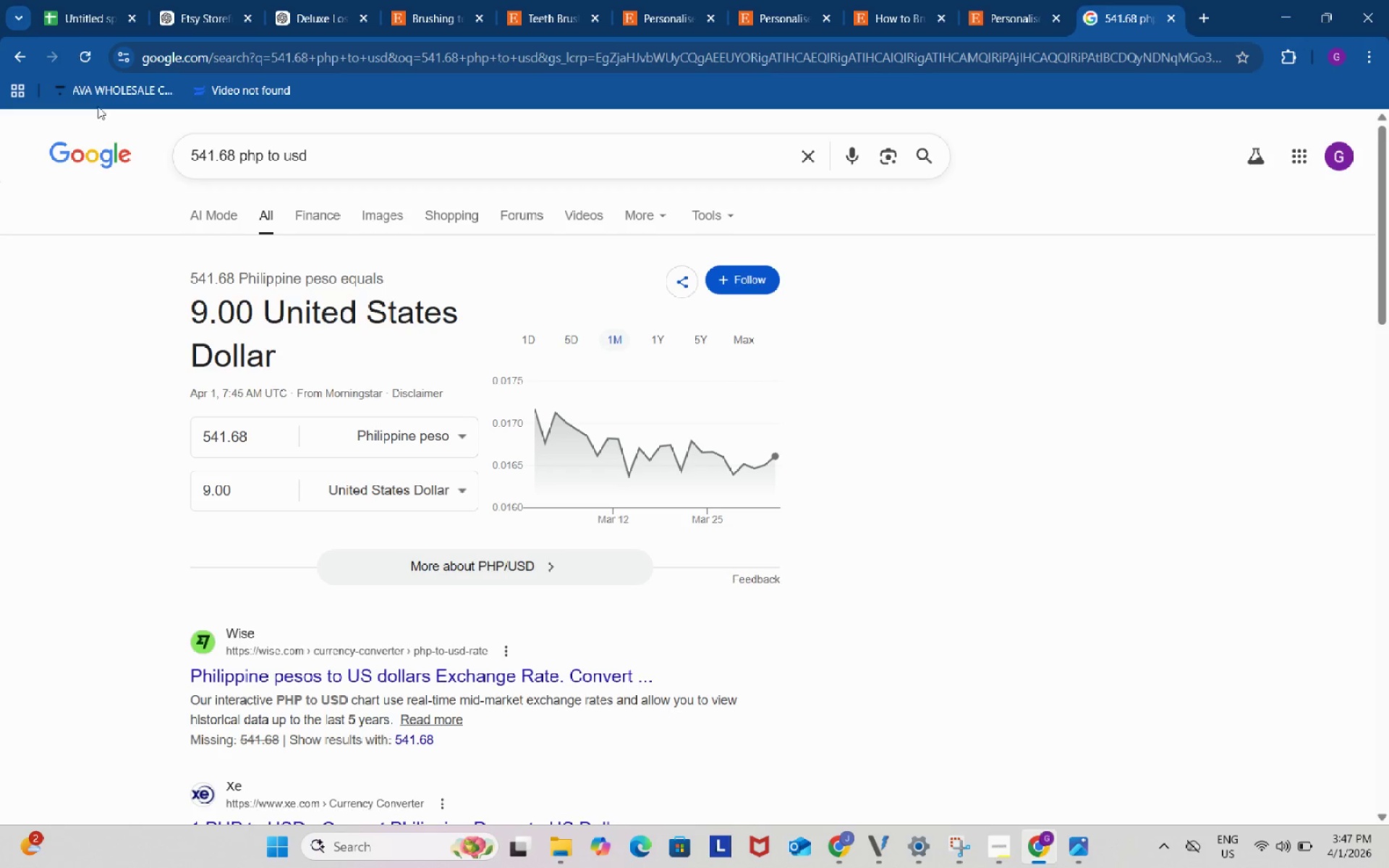 
left_click([100, 0])
 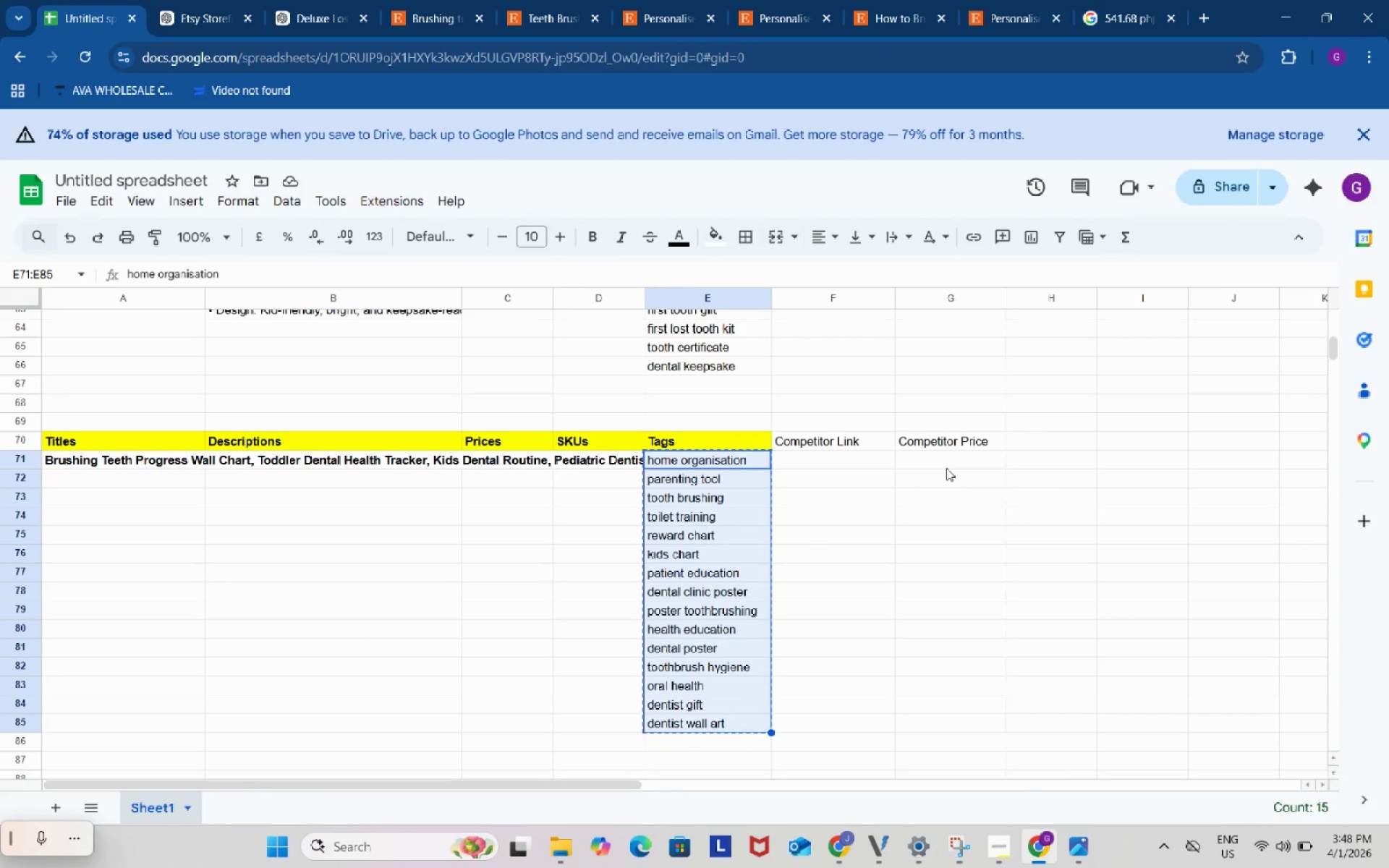 
double_click([946, 468])
 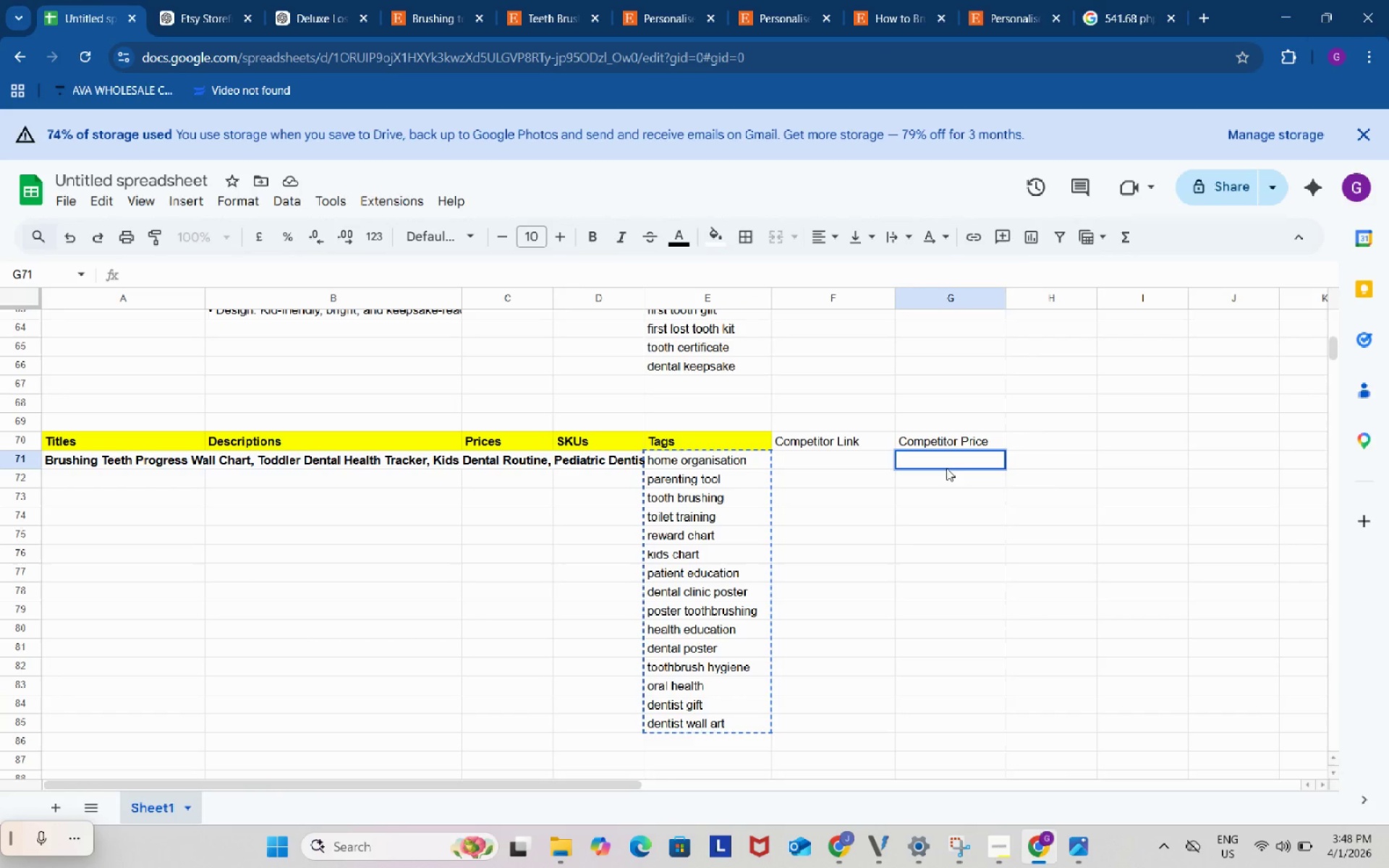 
key(Shift+ShiftRight)
 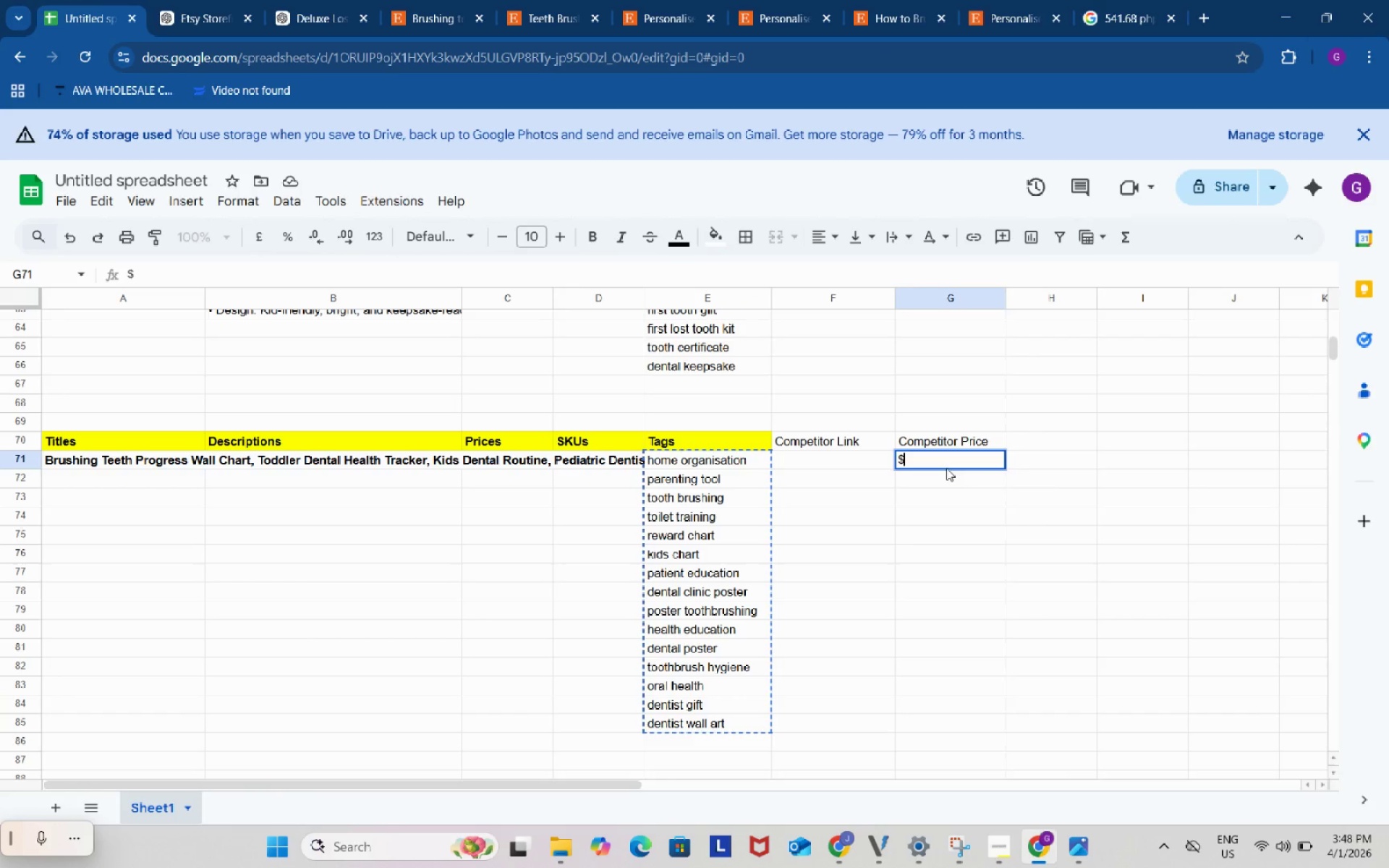 
key(Shift+4)
 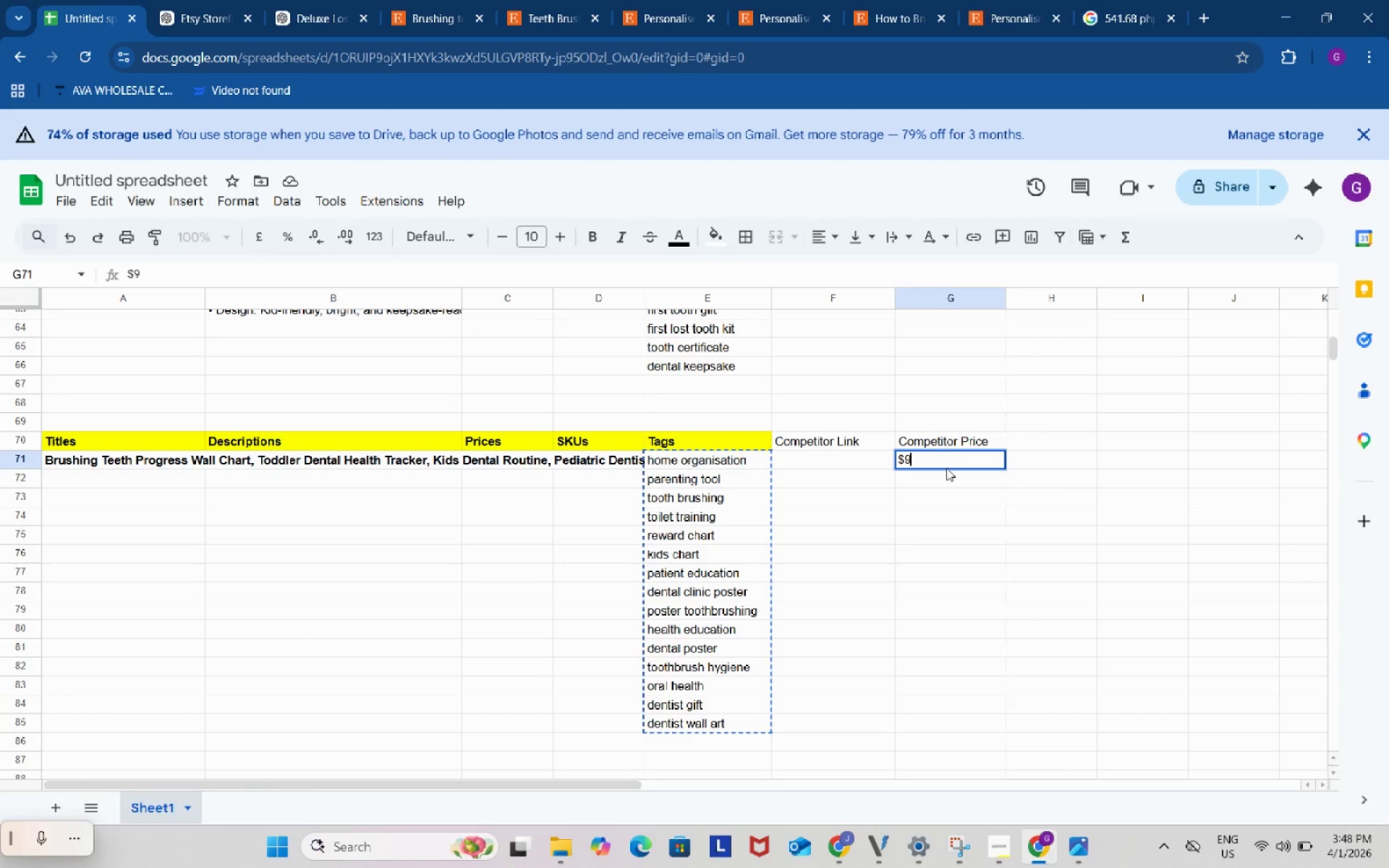 
key(Numpad9)
 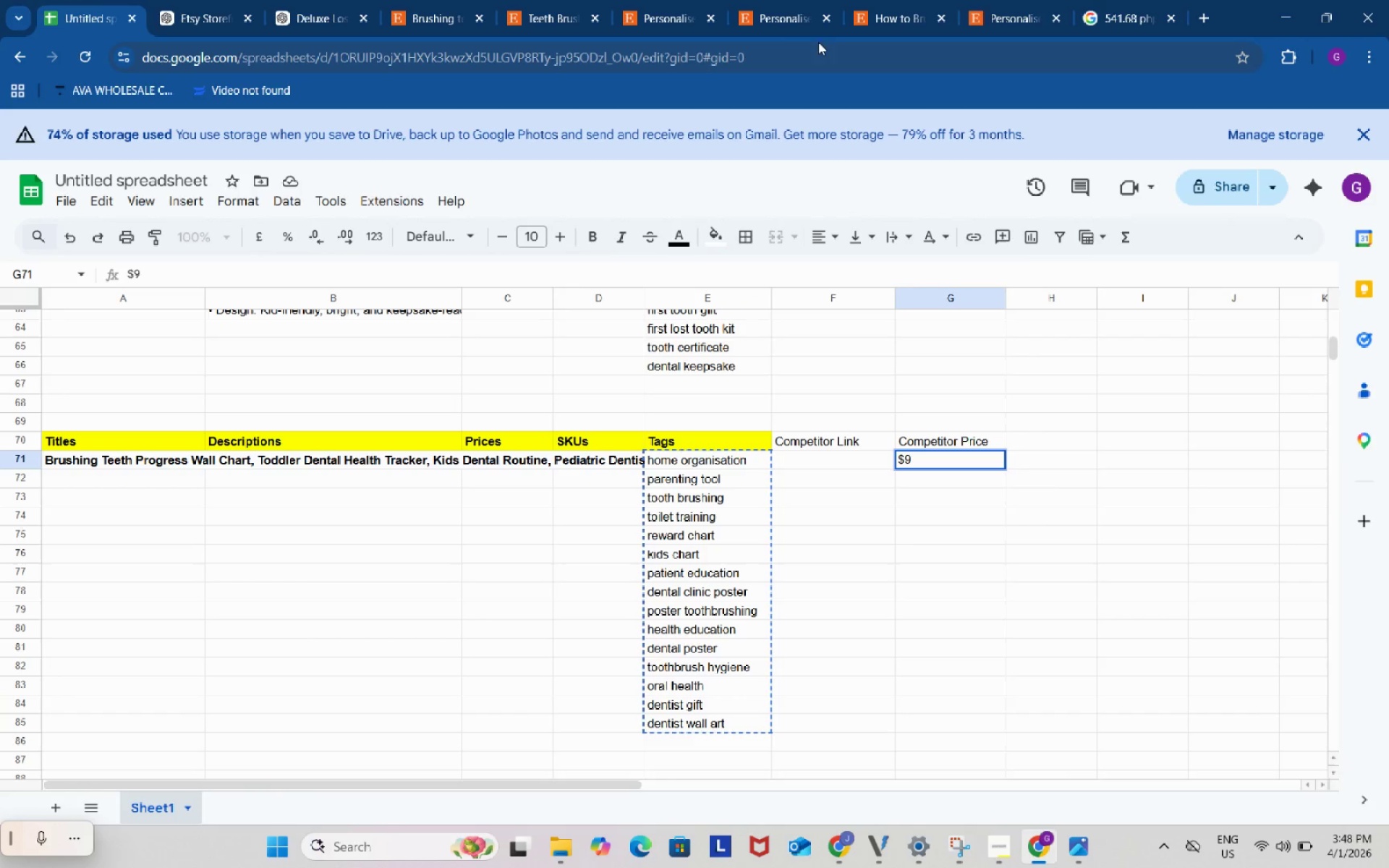 
left_click([730, 0])
 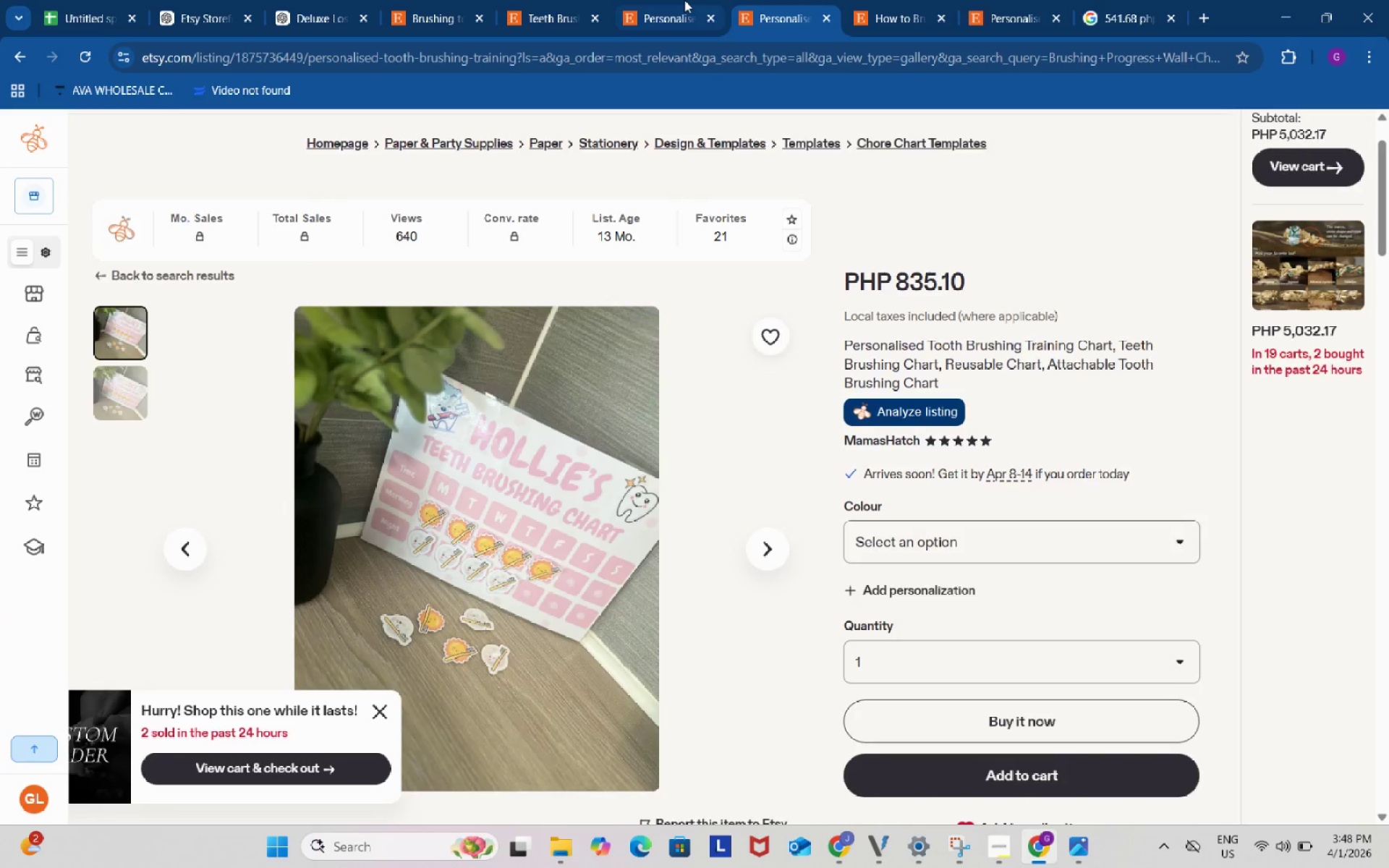 
left_click([684, 0])
 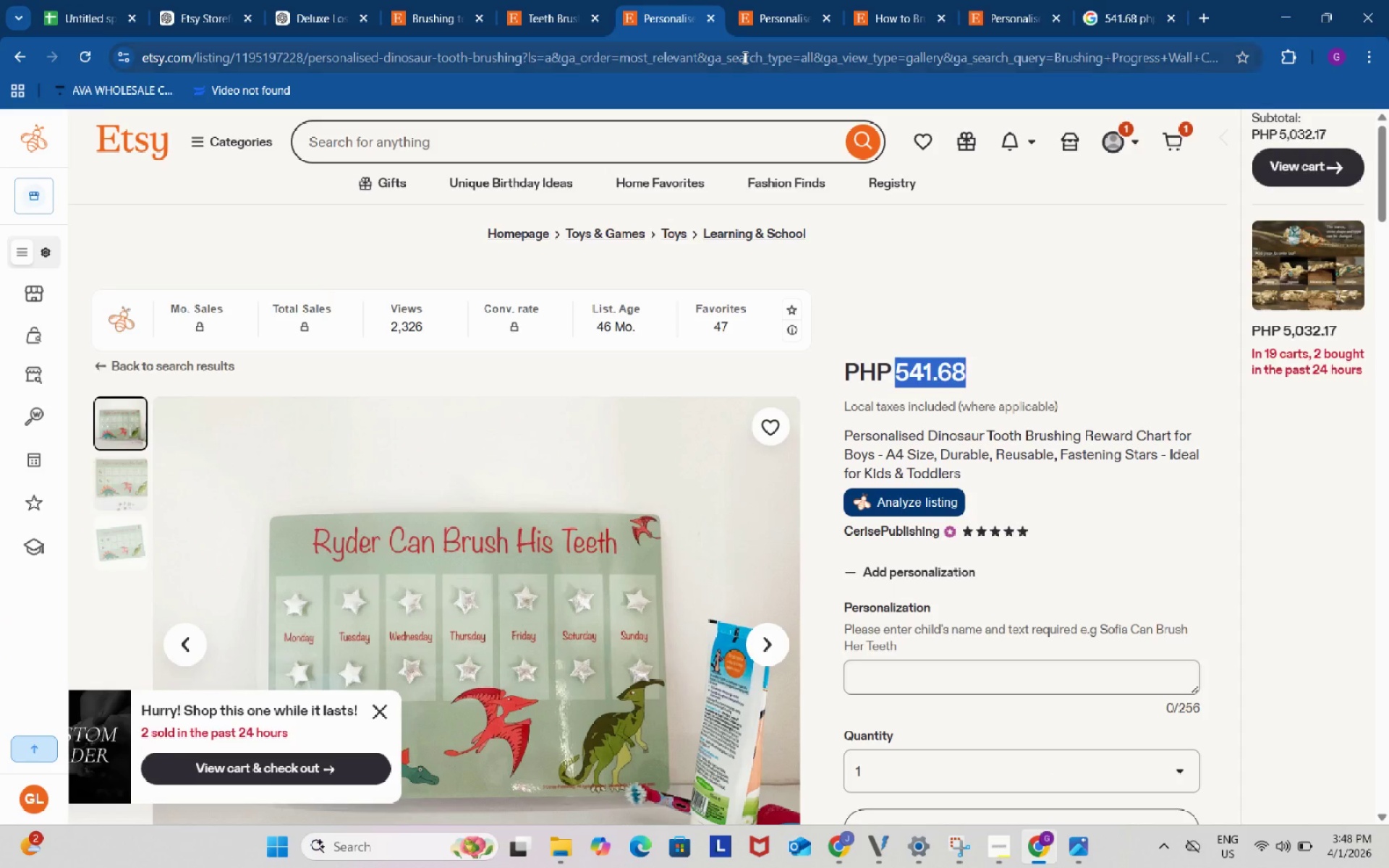 
left_click([744, 57])
 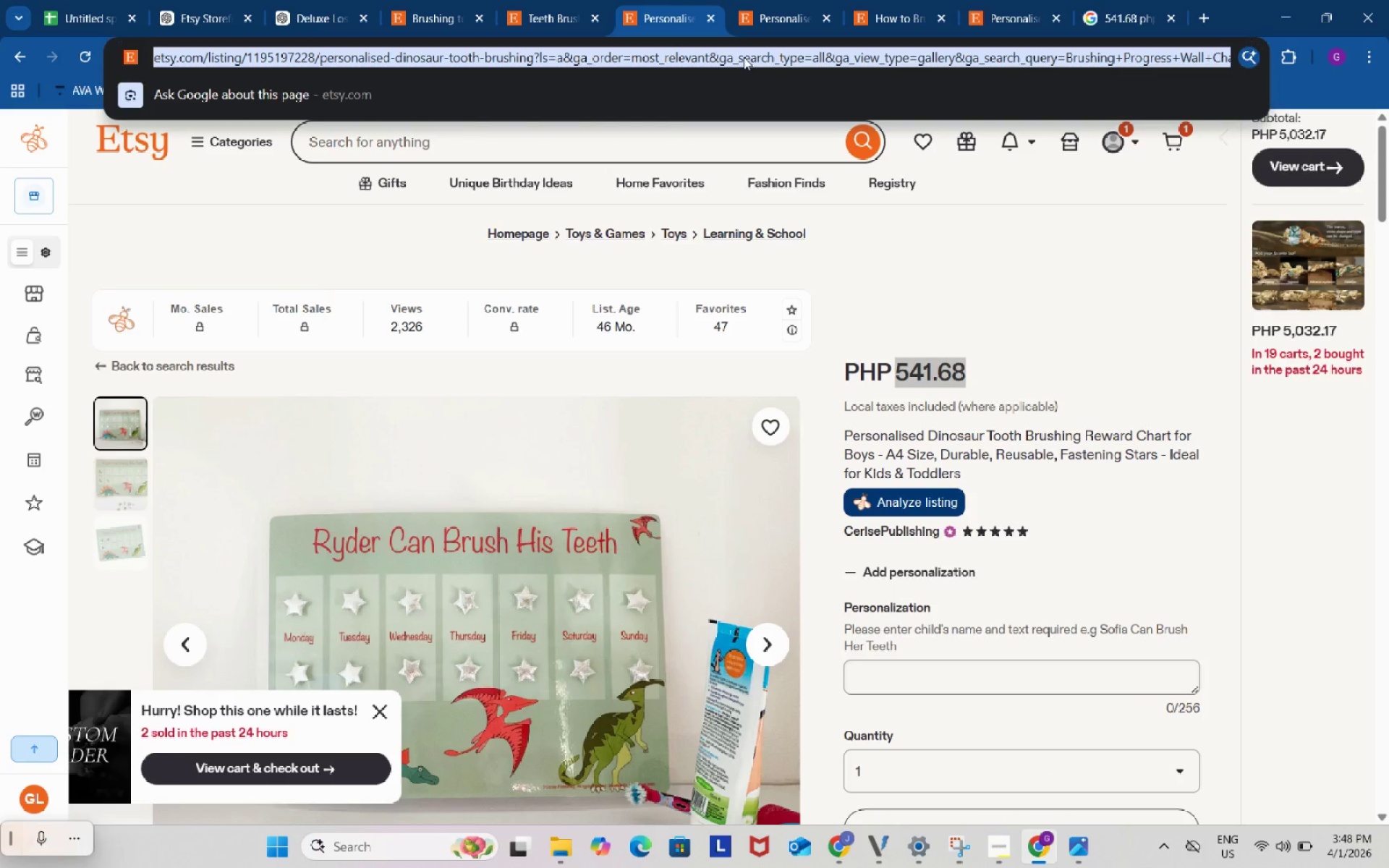 
key(Control+ControlLeft)
 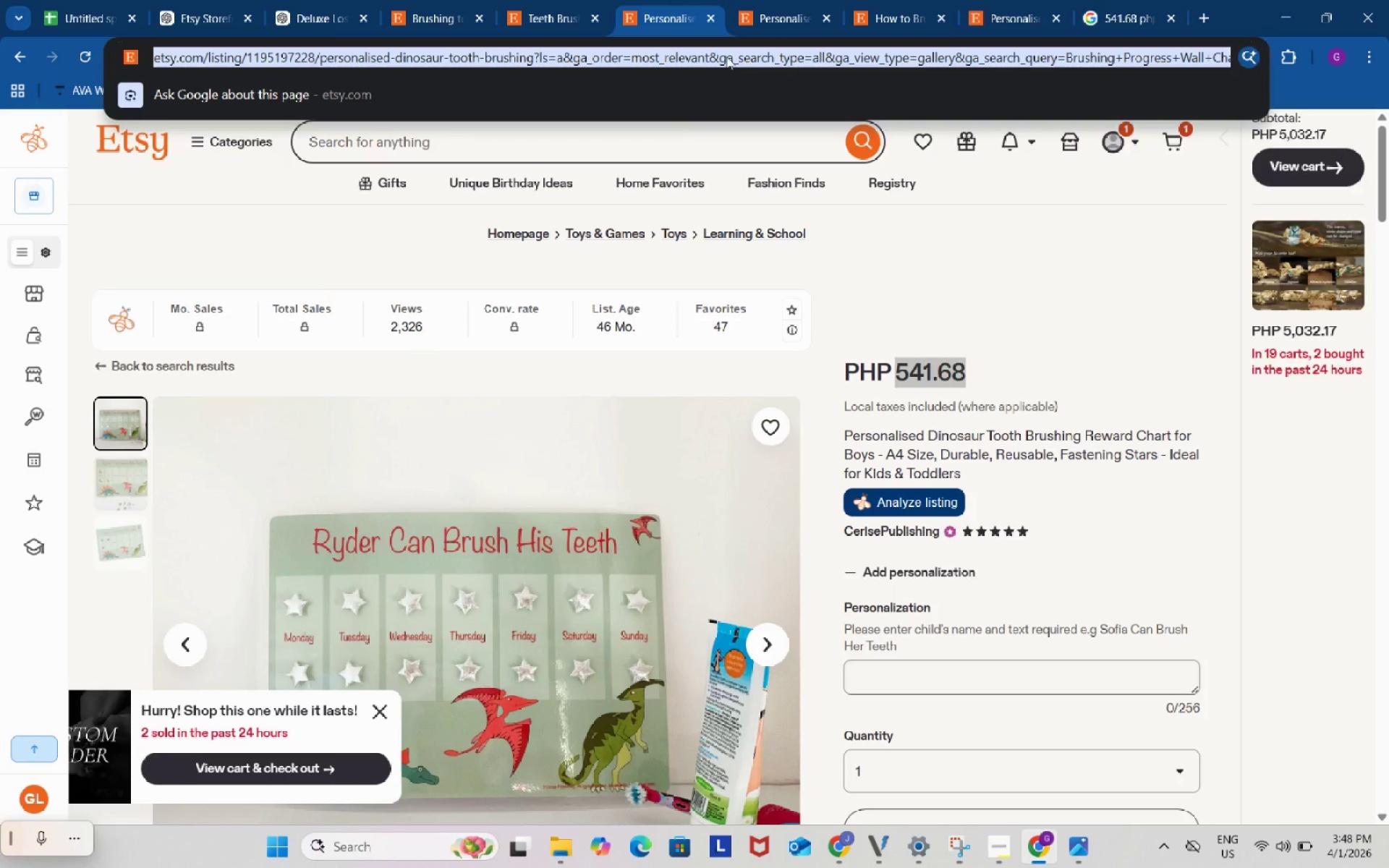 
key(Control+C)
 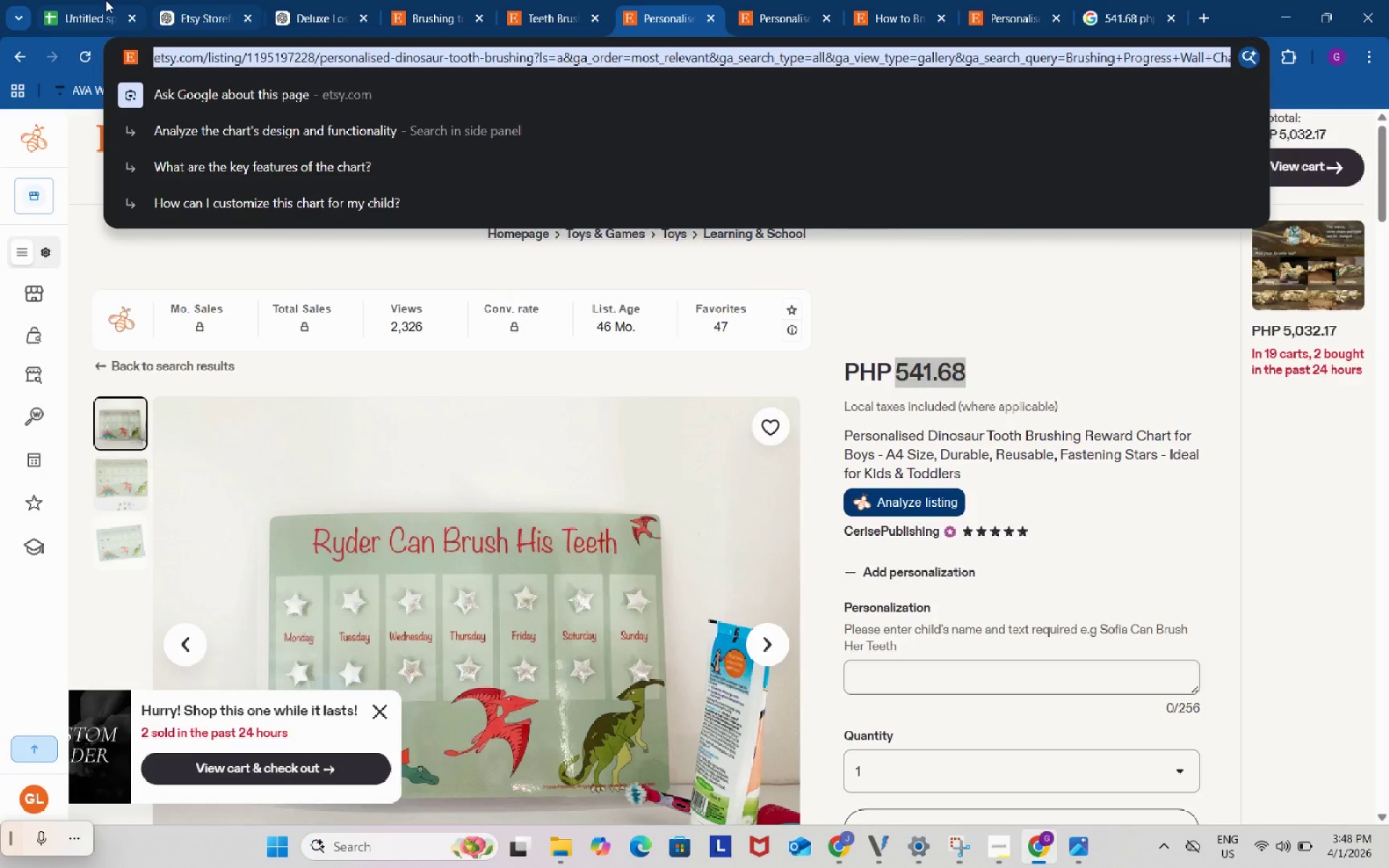 
left_click([106, 0])
 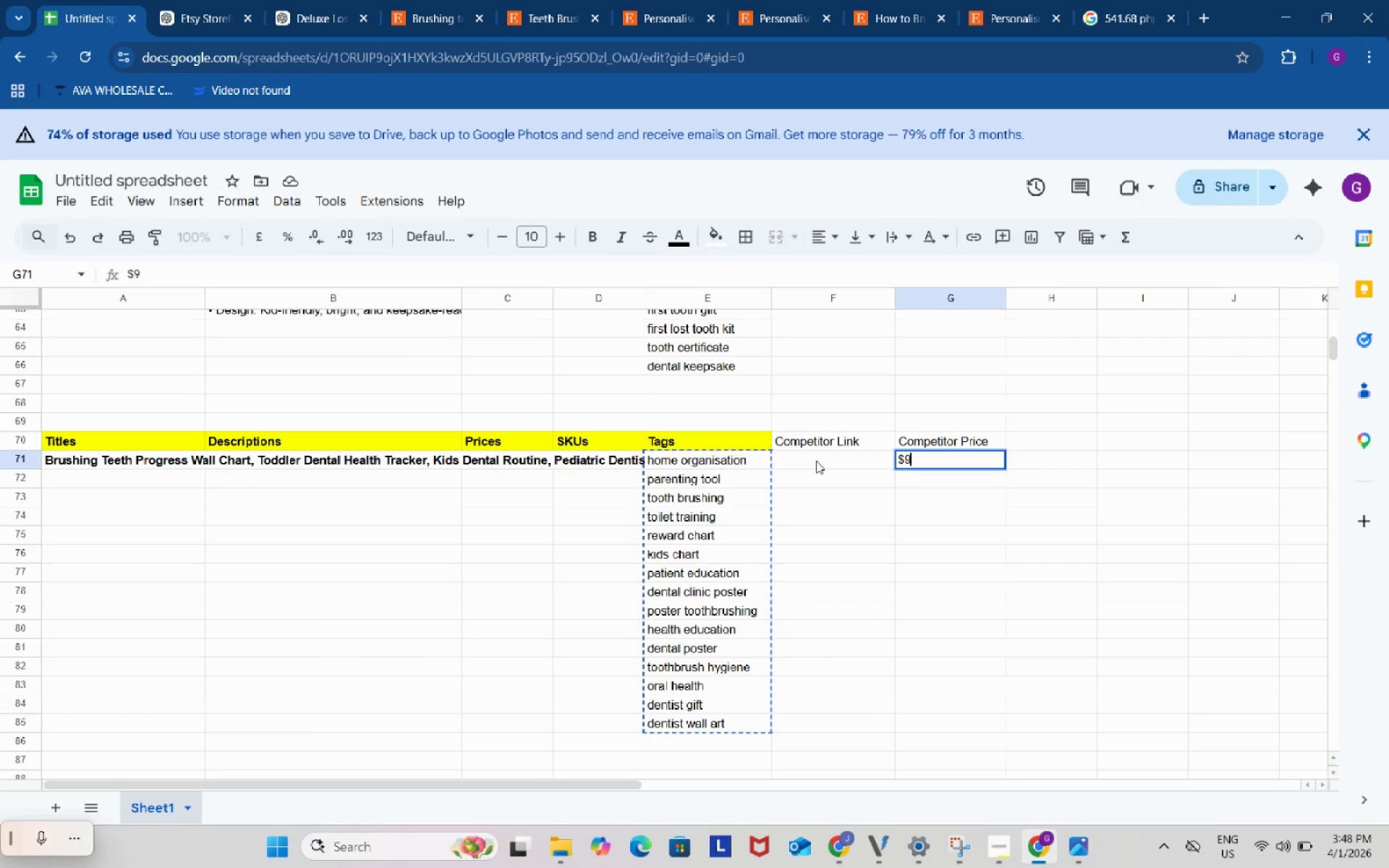 
left_click([816, 461])
 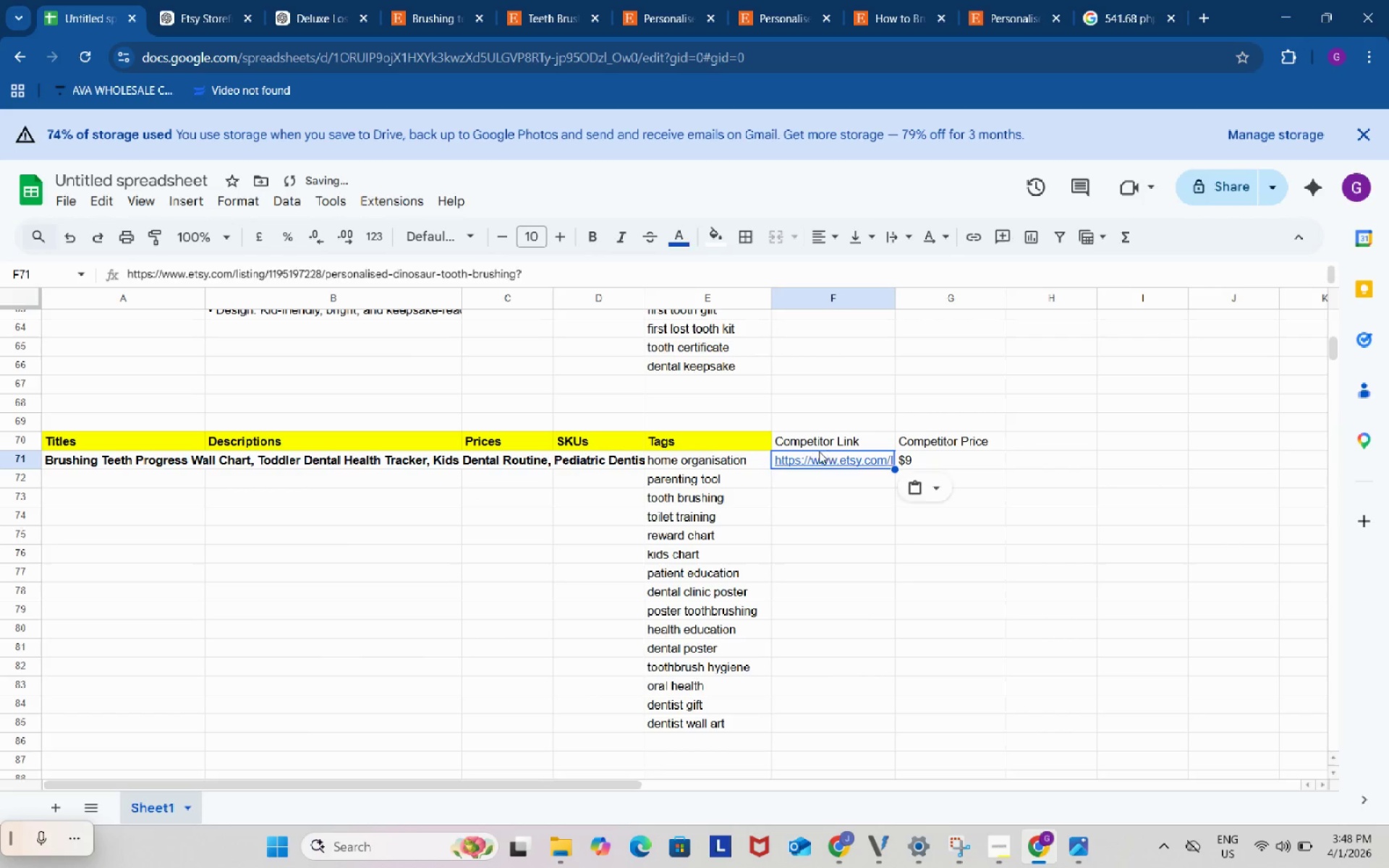 
key(Control+ControlLeft)
 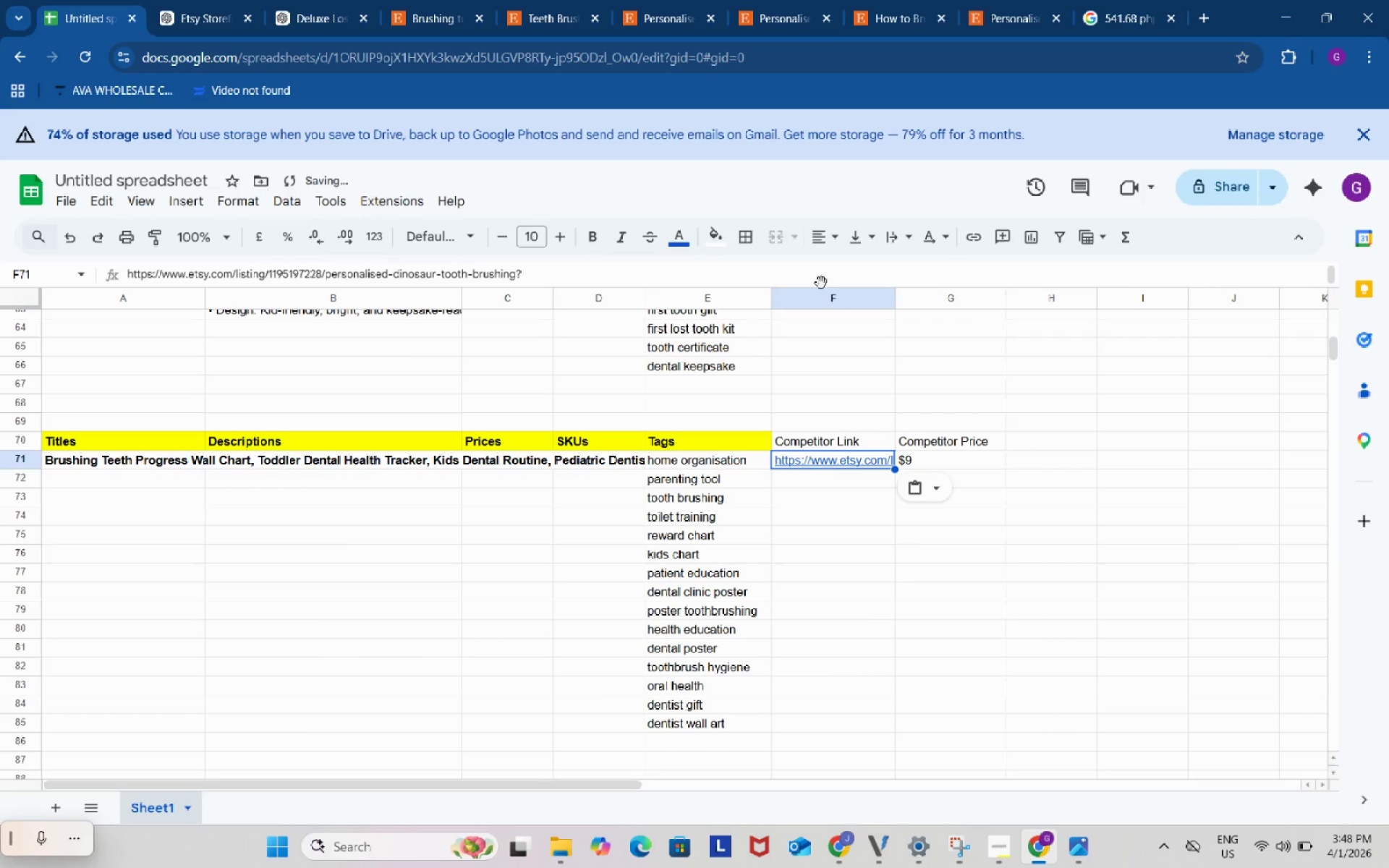 
key(Control+V)
 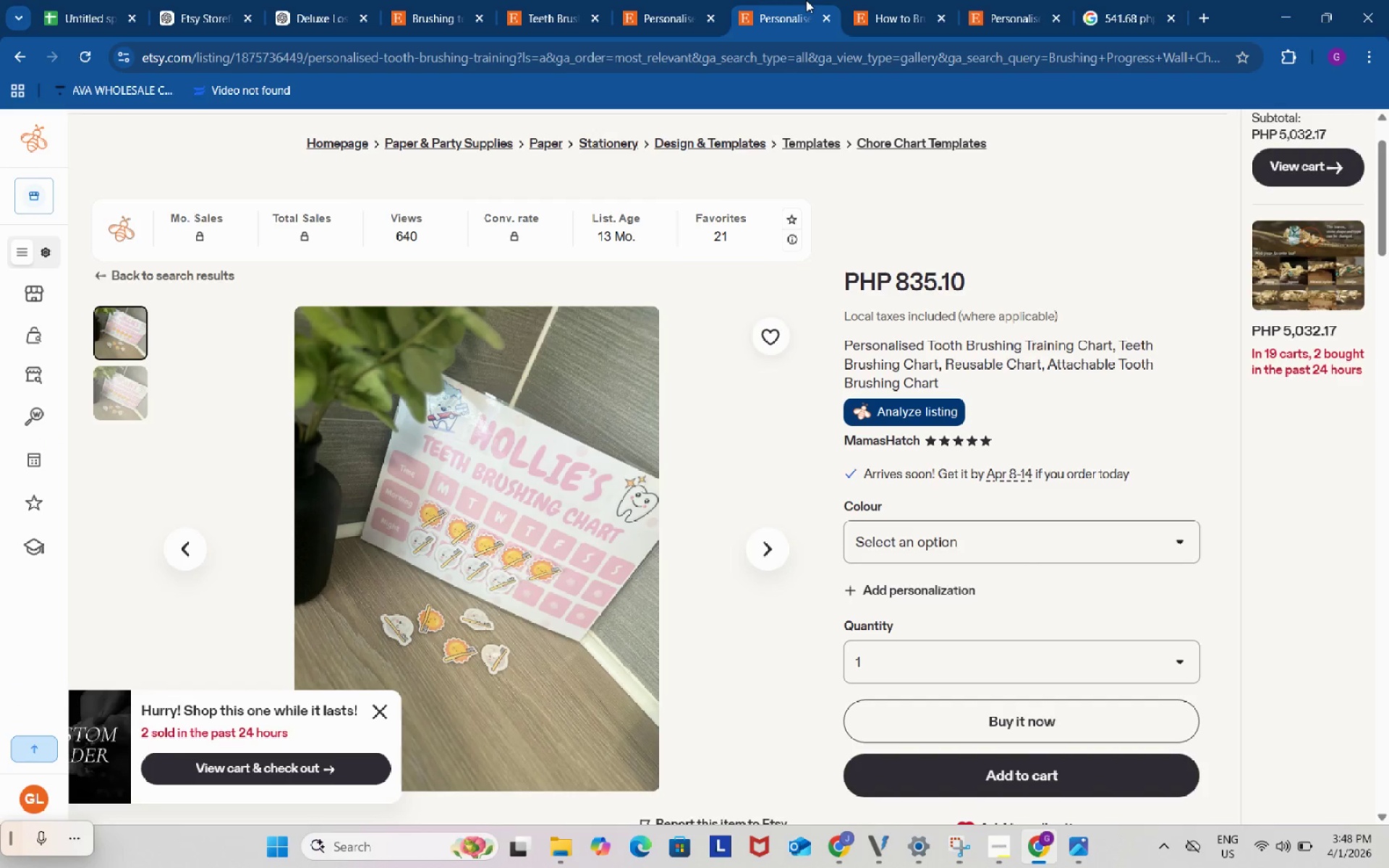 
left_click([806, 0])
 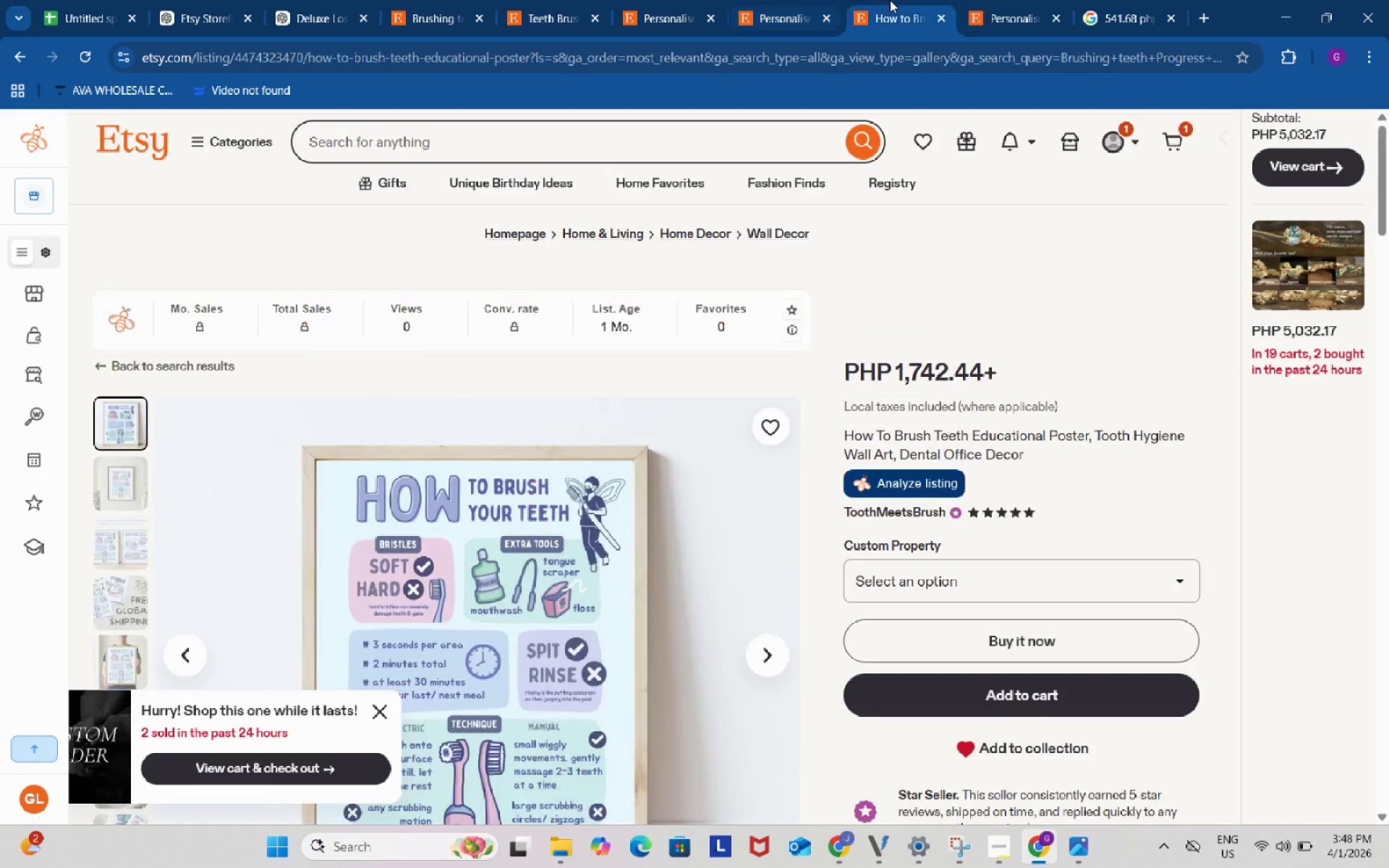 
left_click([890, 0])
 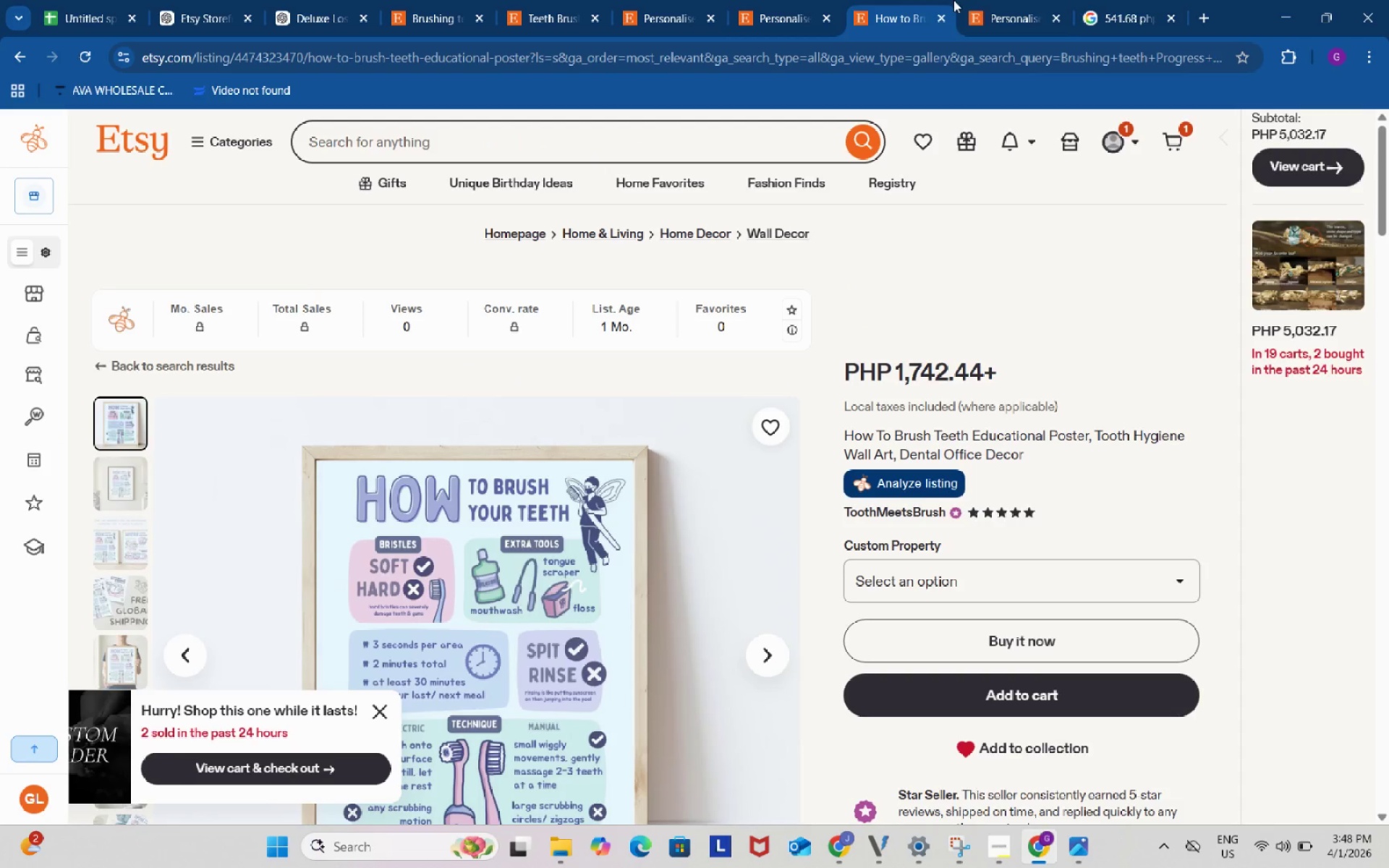 
double_click([998, 0])
 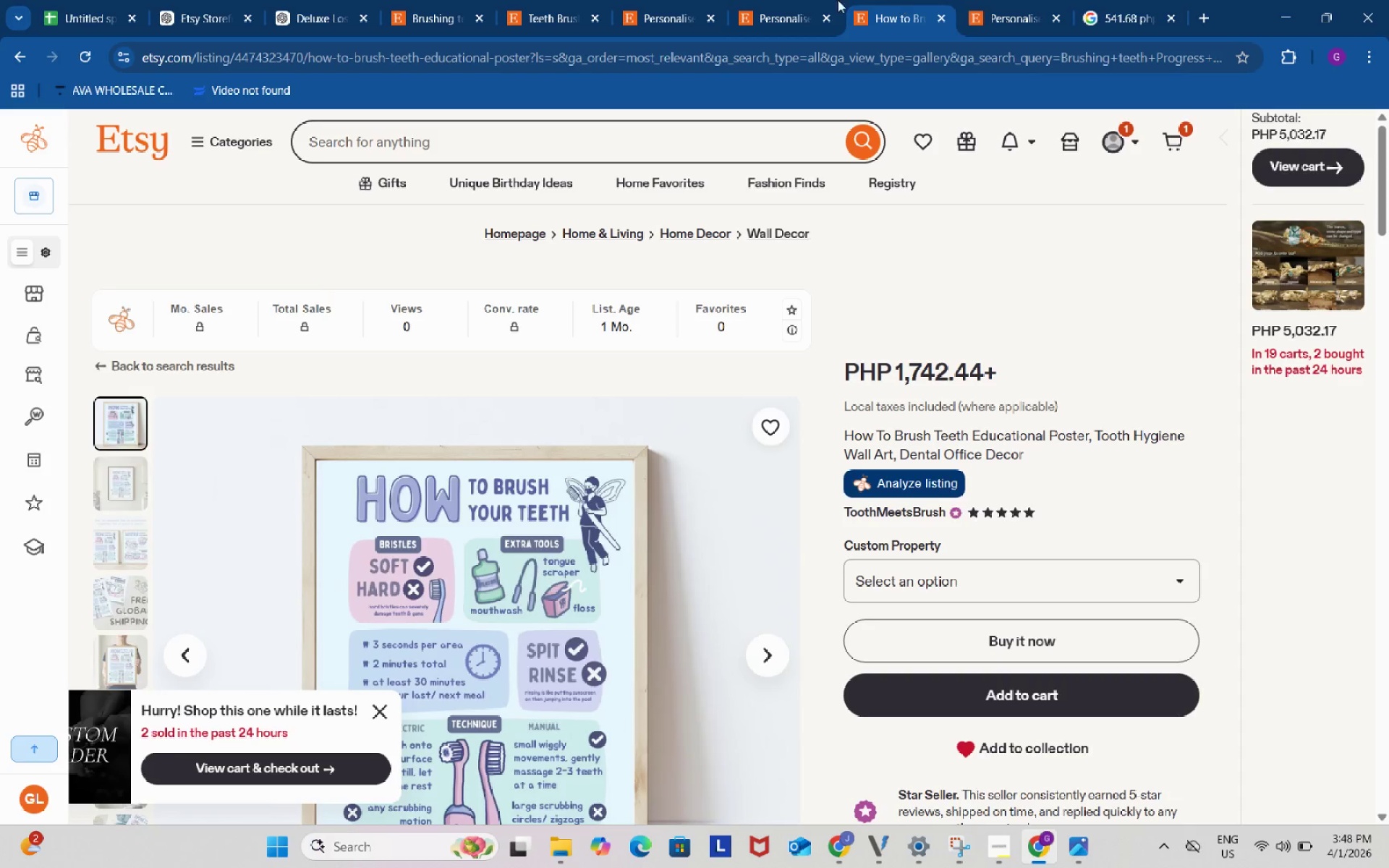 
double_click([783, 0])
 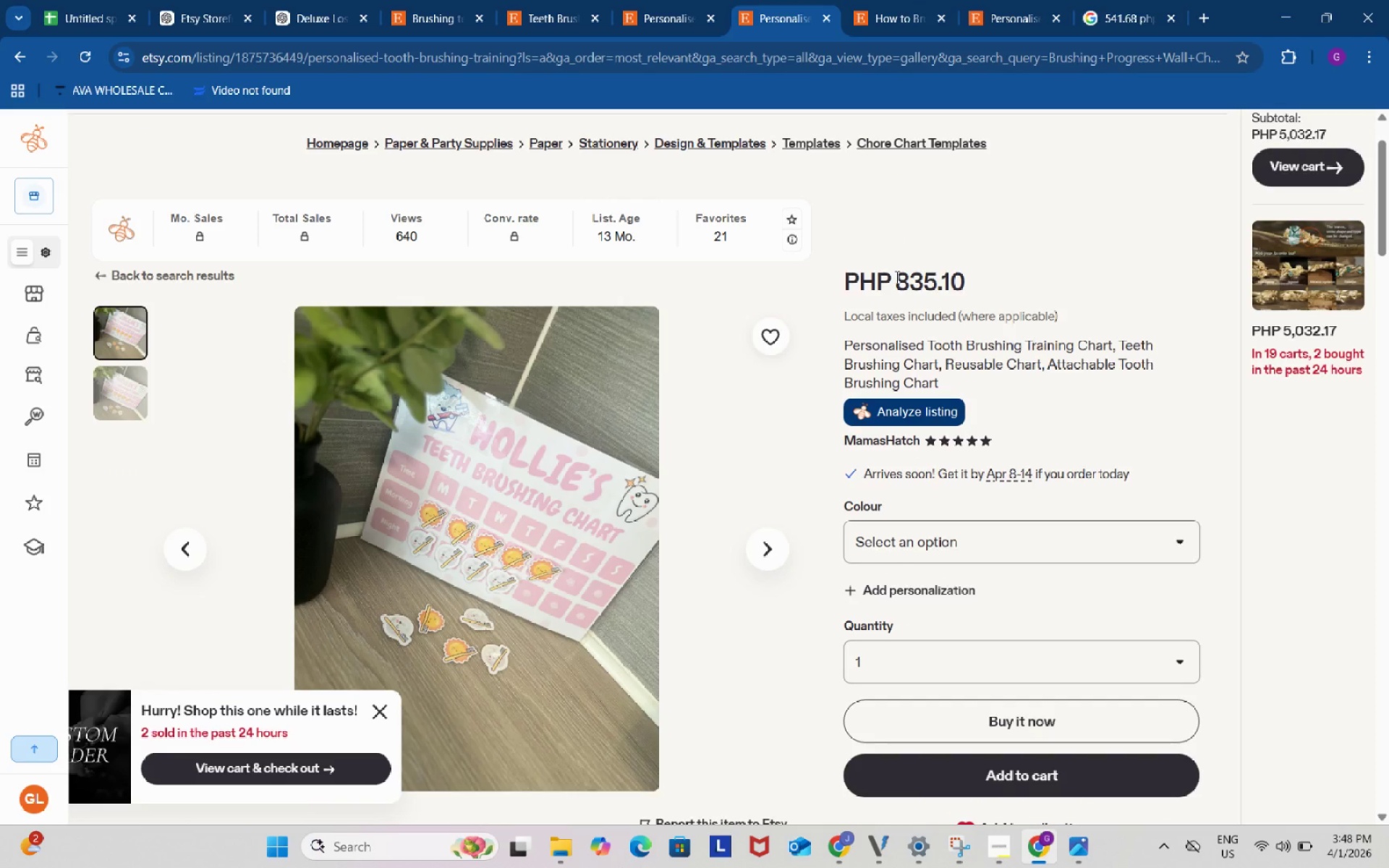 
left_click_drag(start_coordinate=[896, 276], to_coordinate=[967, 276])
 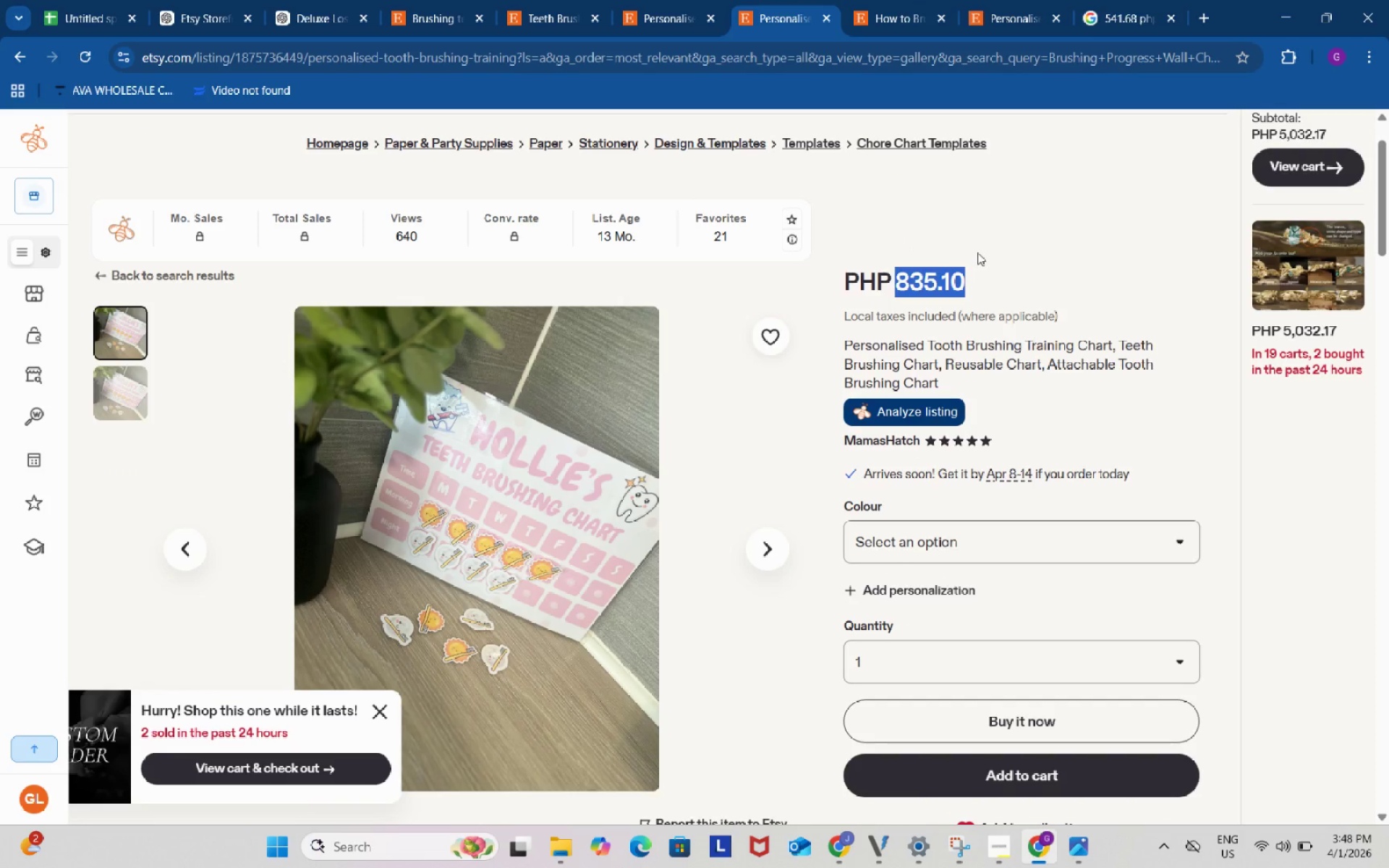 
key(Control+ControlLeft)
 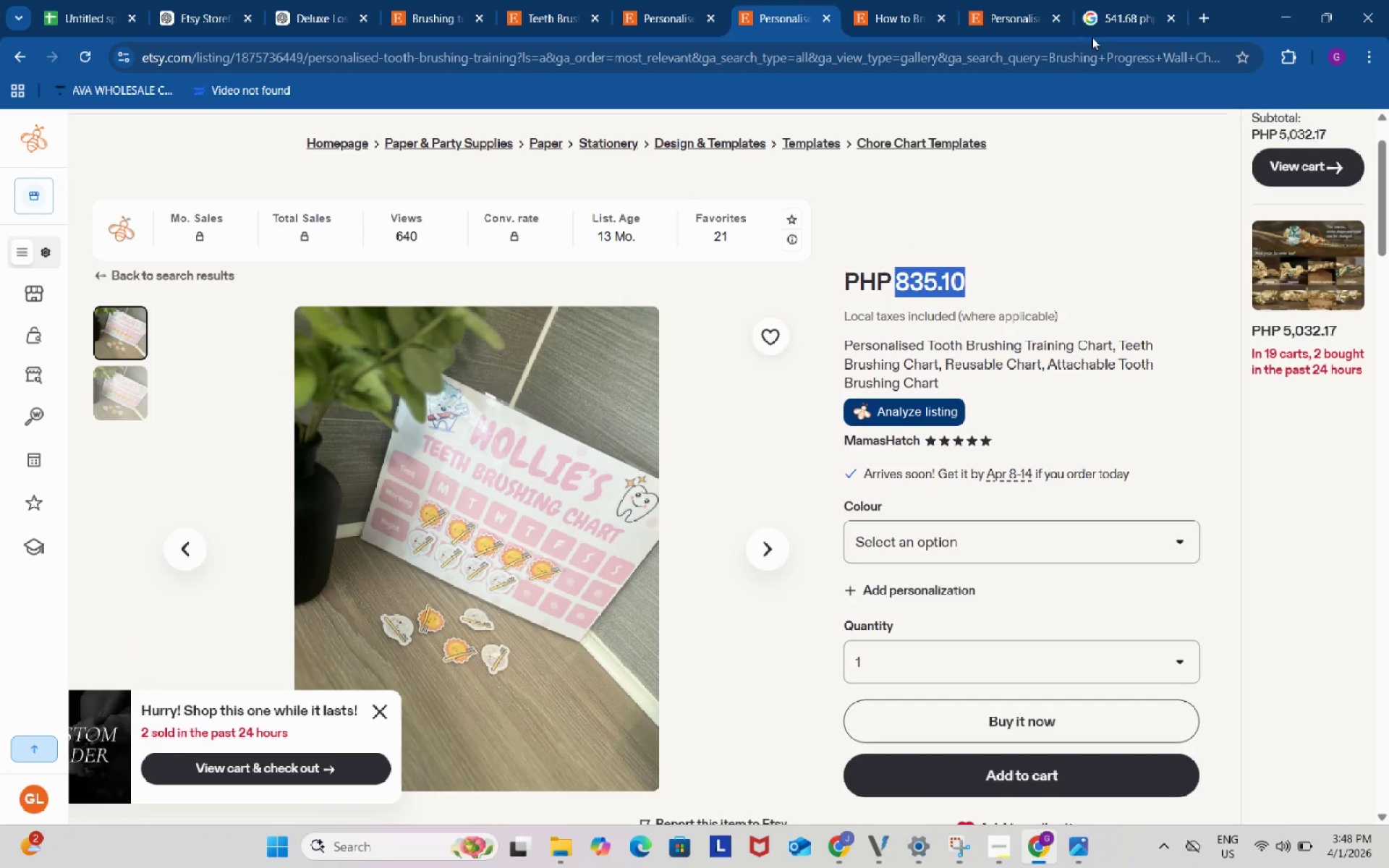 
key(Control+C)
 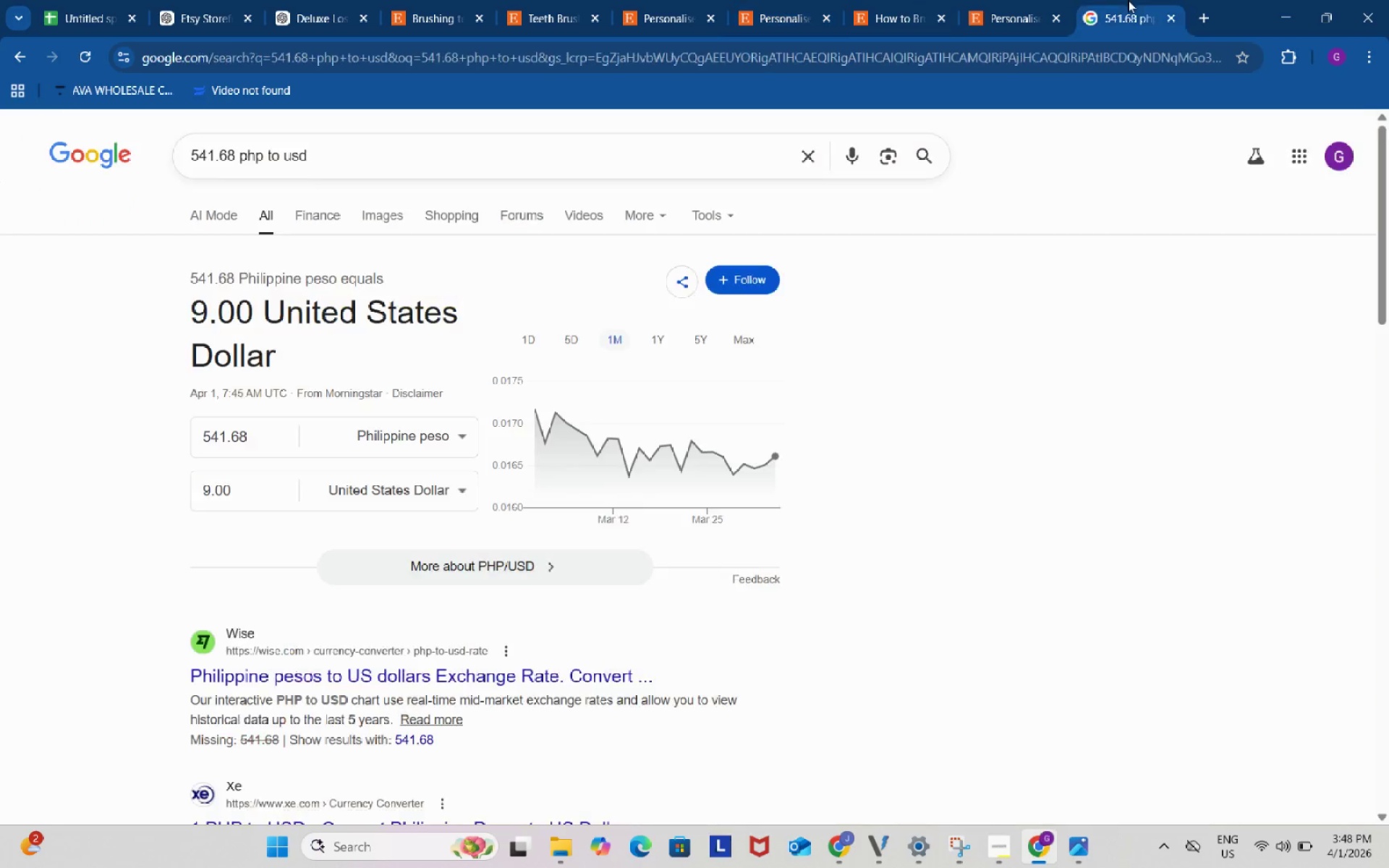 
left_click([1128, 0])
 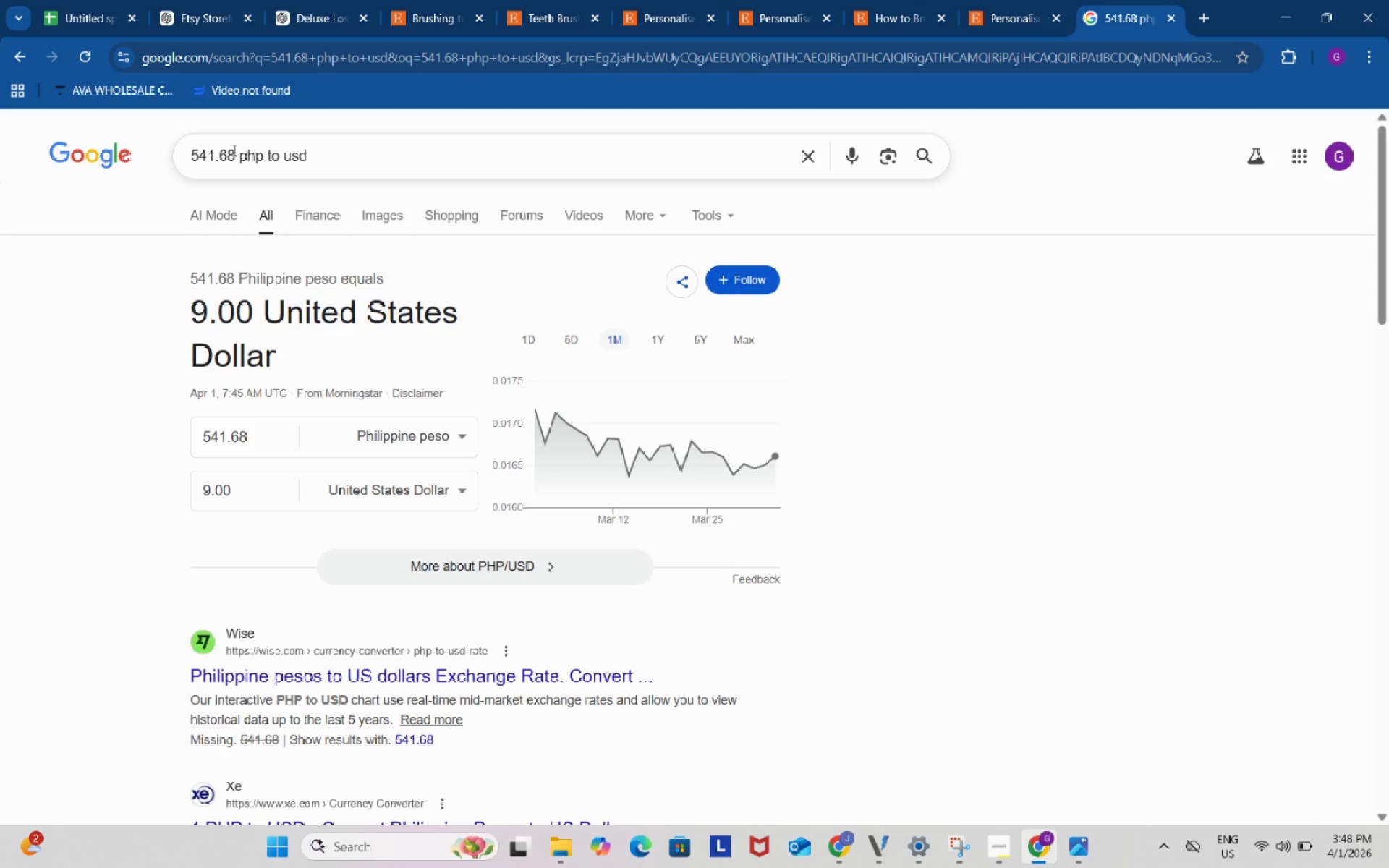 
left_click_drag(start_coordinate=[233, 150], to_coordinate=[163, 150])
 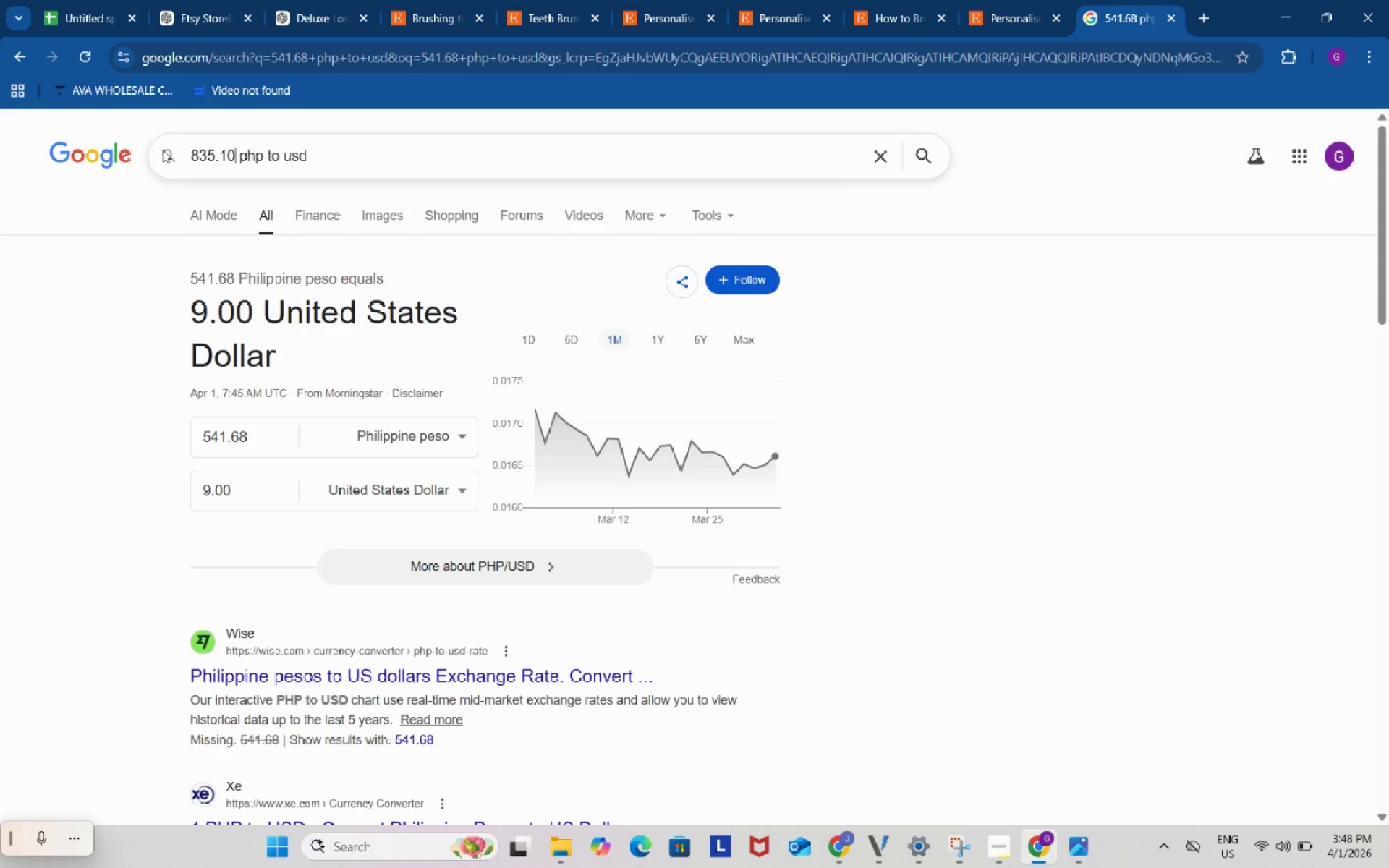 
key(Control+ControlLeft)
 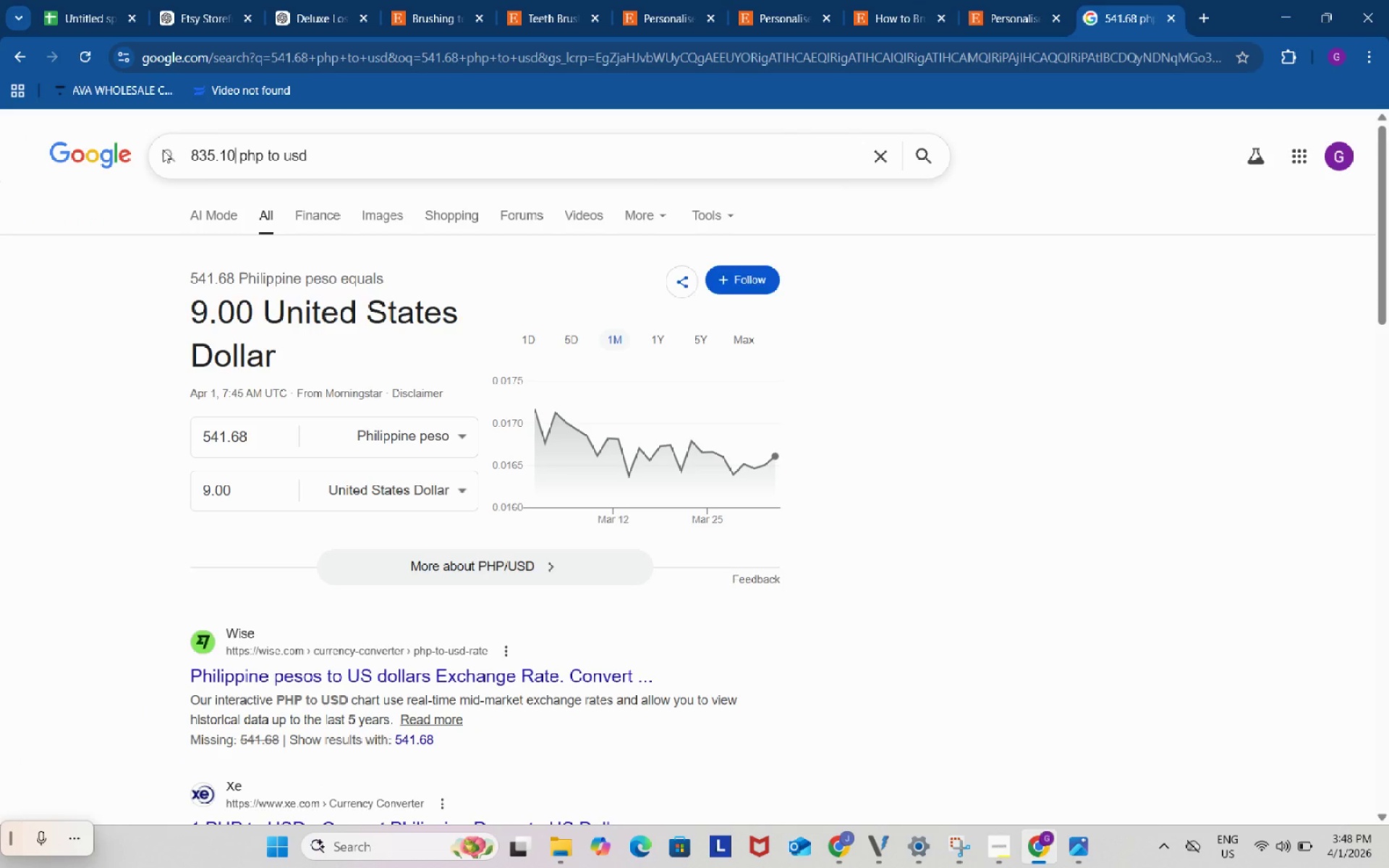 
key(Control+V)
 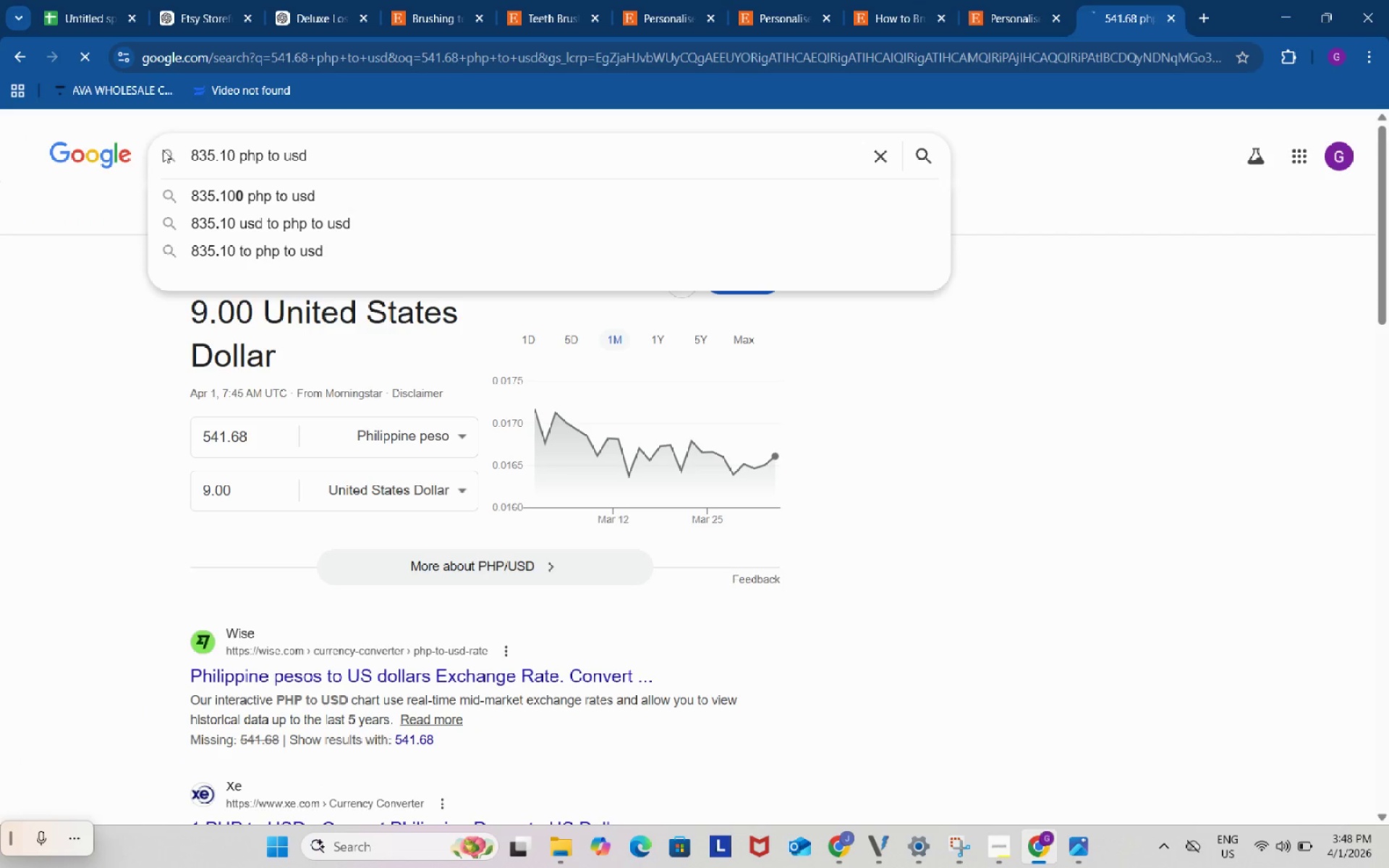 
key(Enter)
 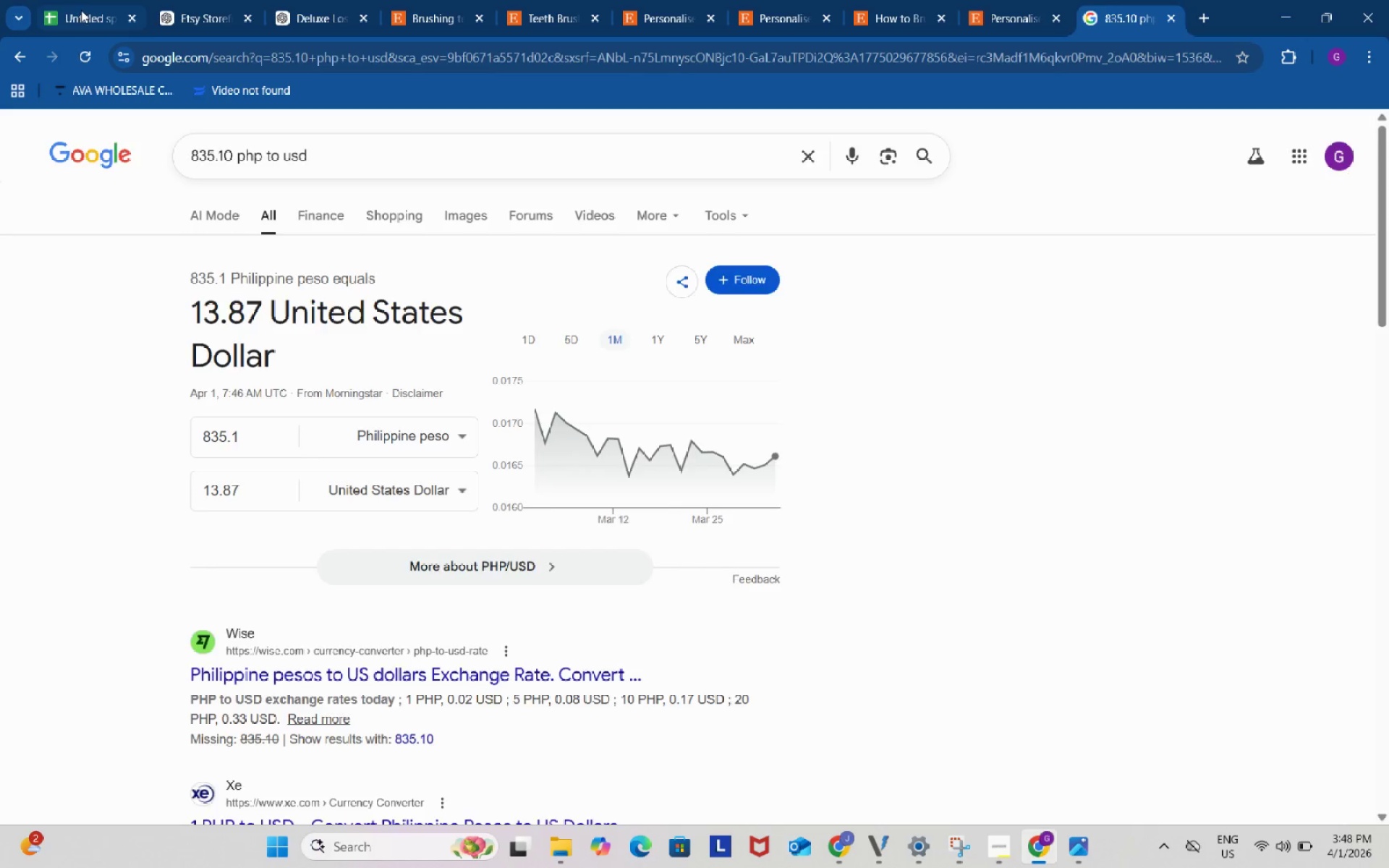 
left_click([82, 1])
 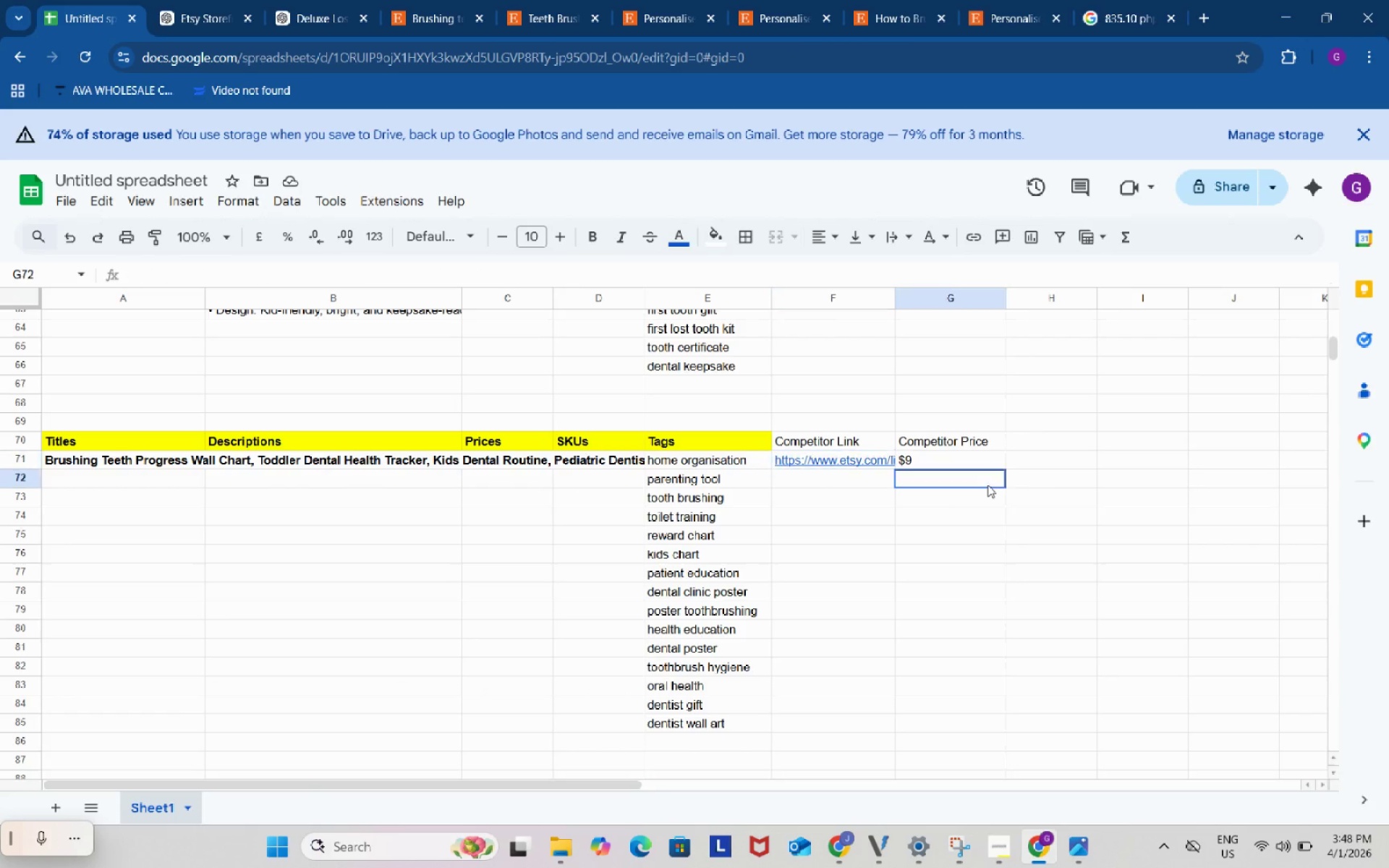 
double_click([987, 485])
 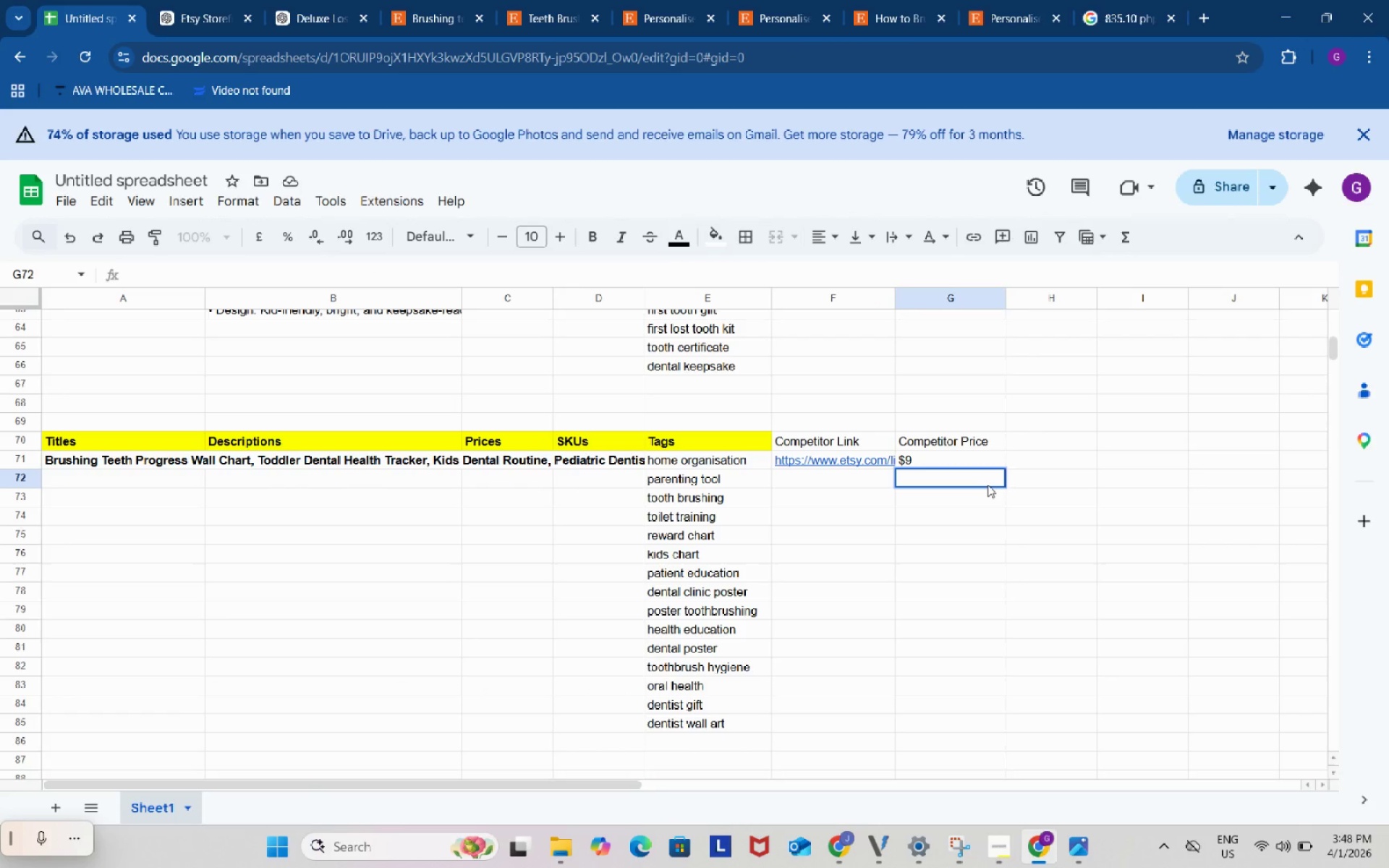 
key(Shift+ShiftRight)
 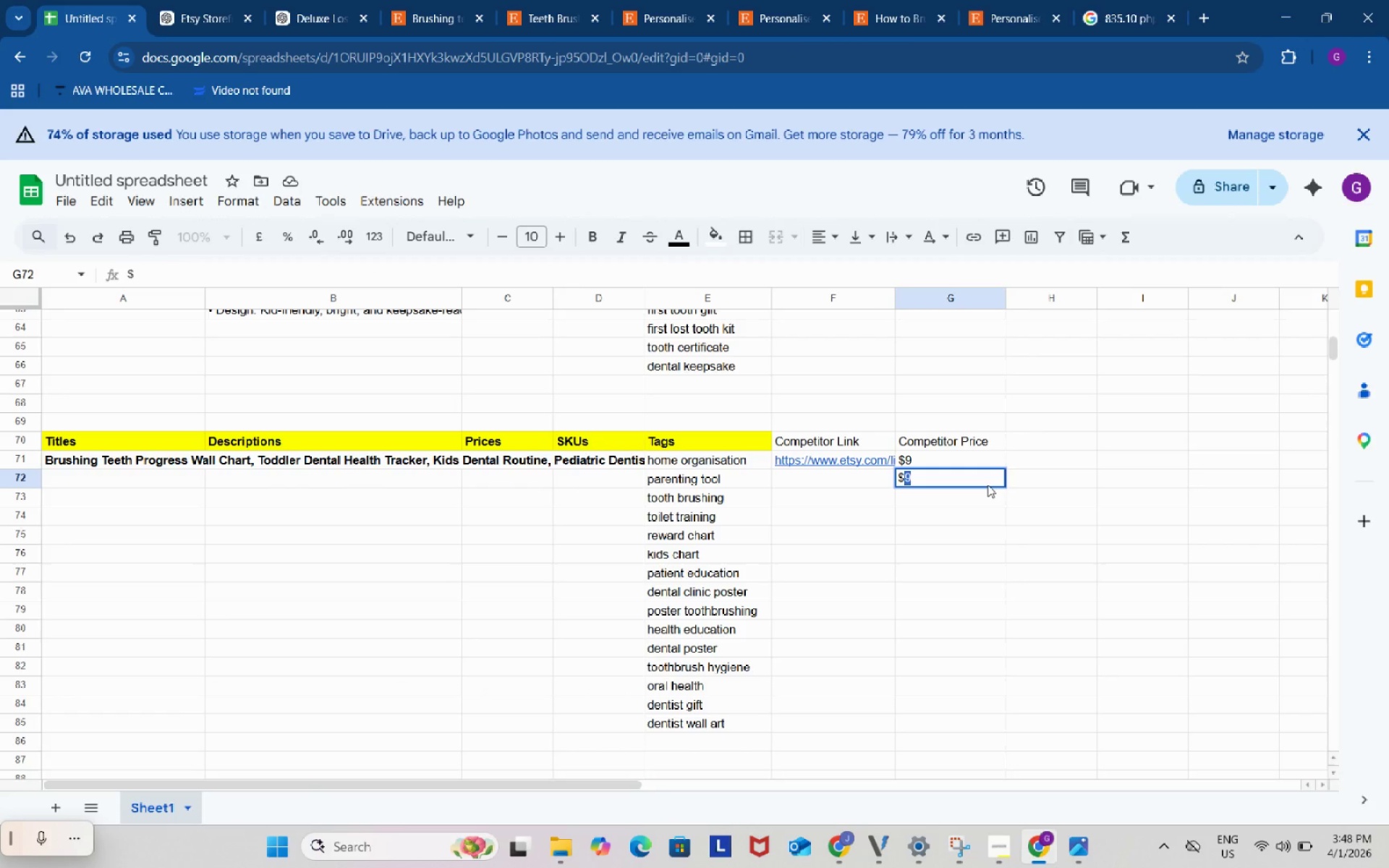 
key(Shift+4)
 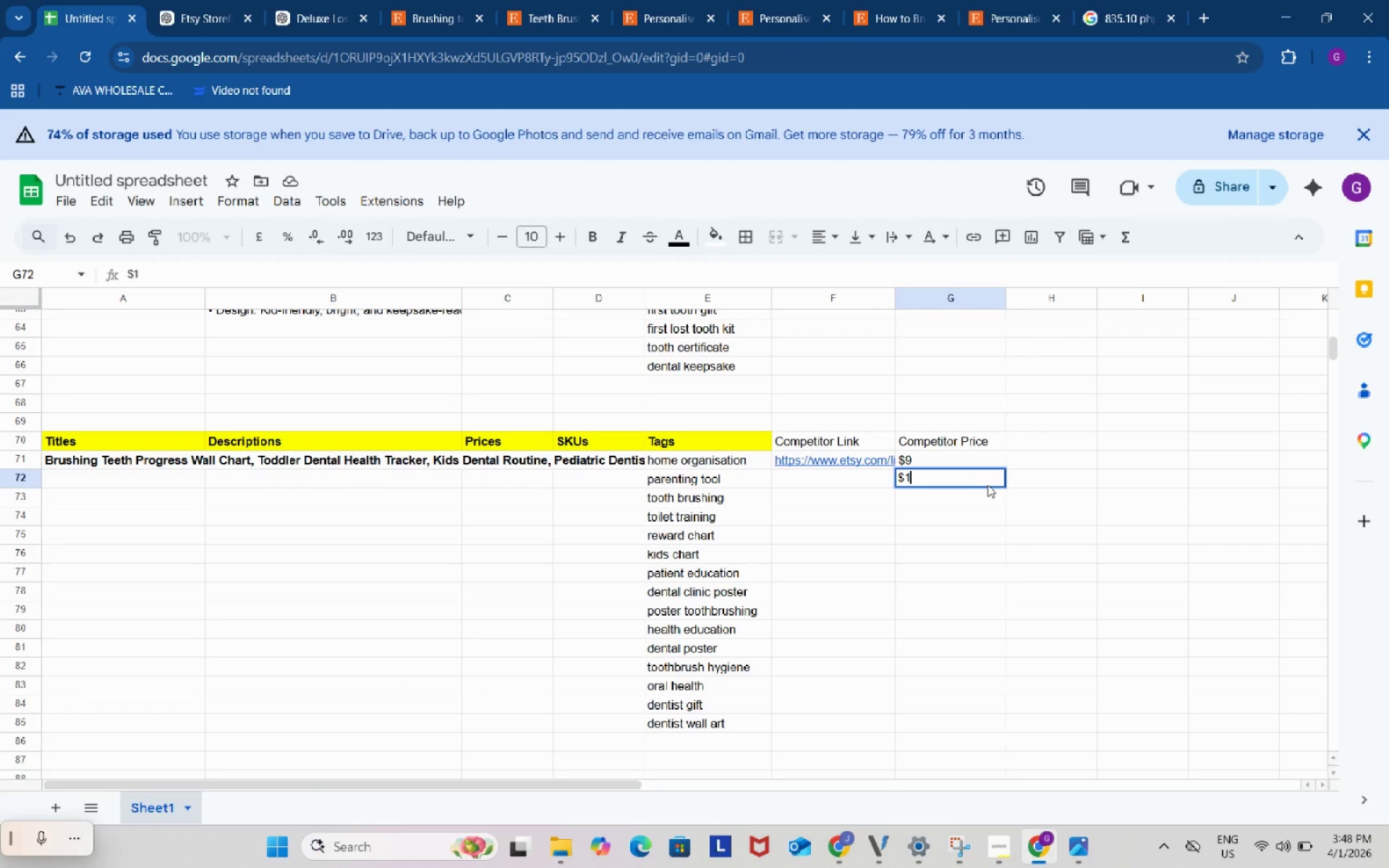 
key(Numpad1)
 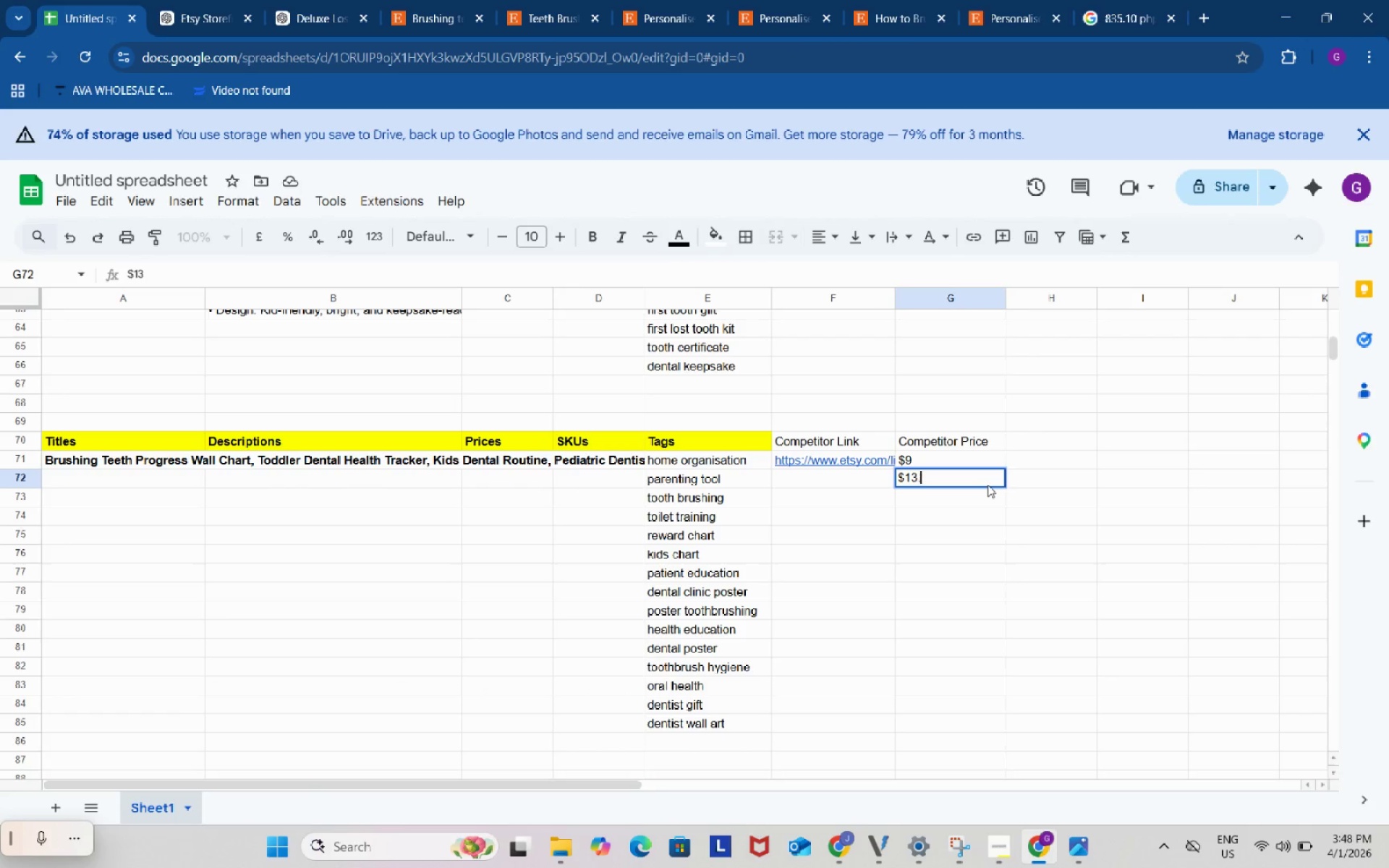 
key(Numpad3)
 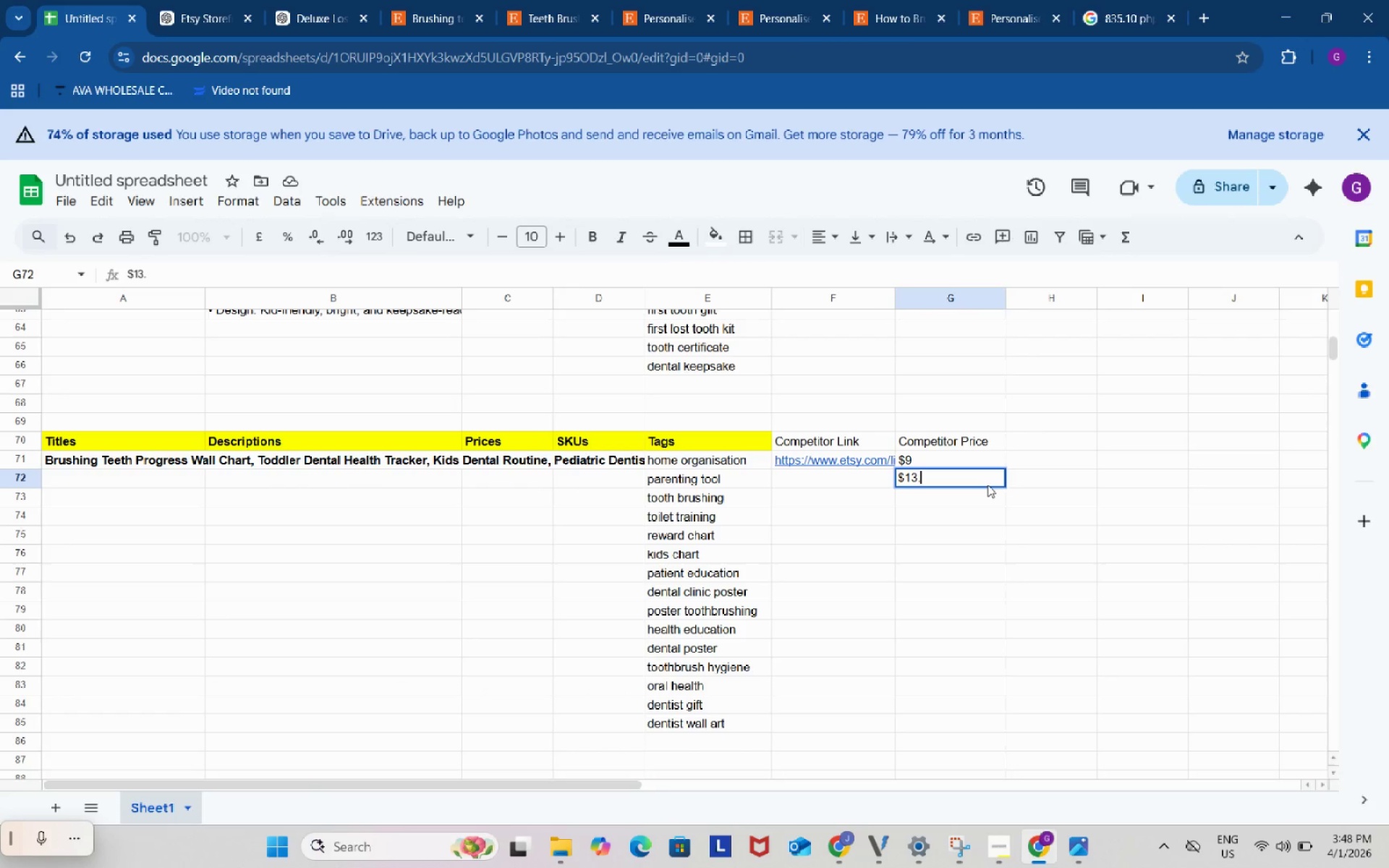 
key(NumpadDecimal)
 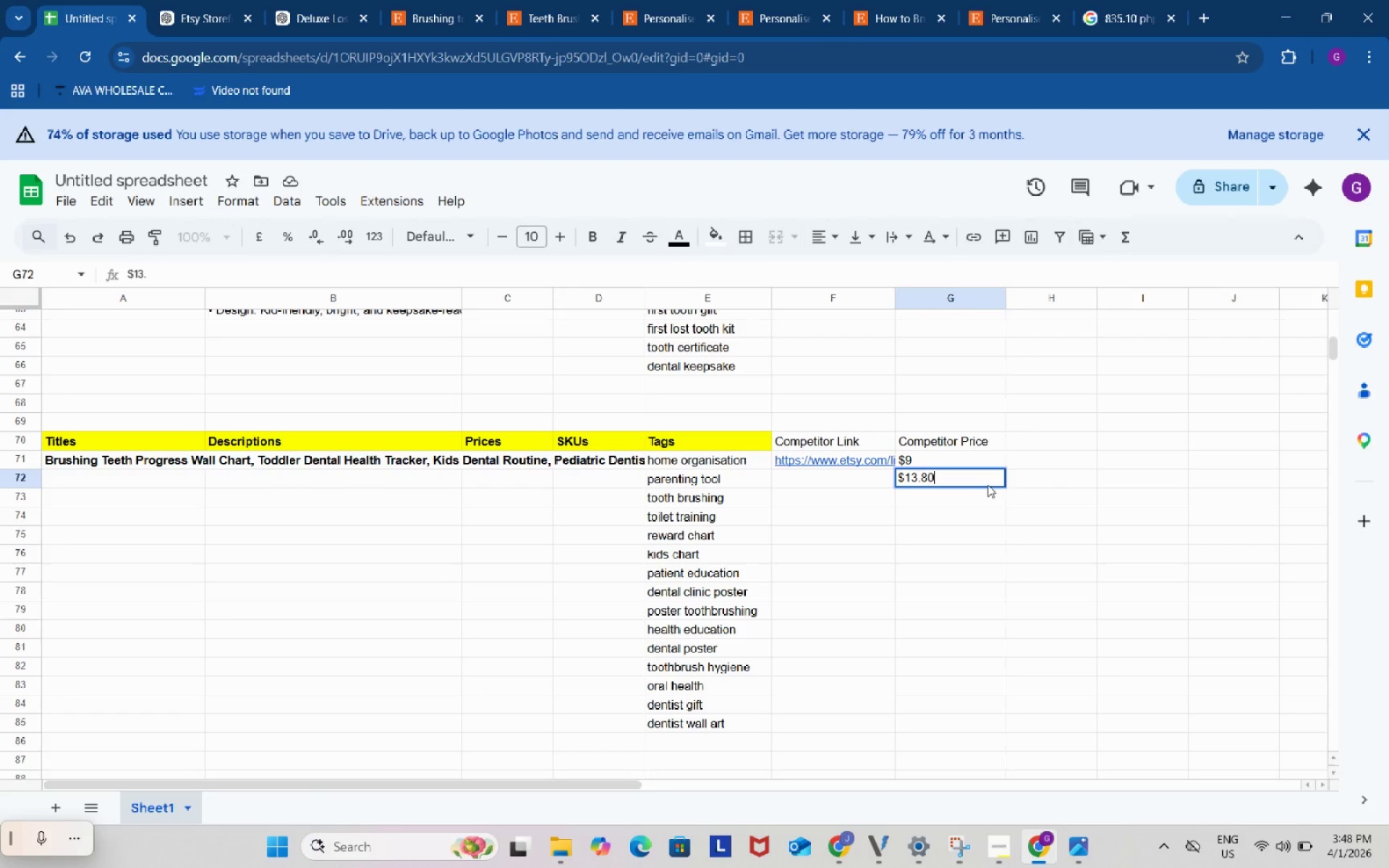 
key(Numpad8)
 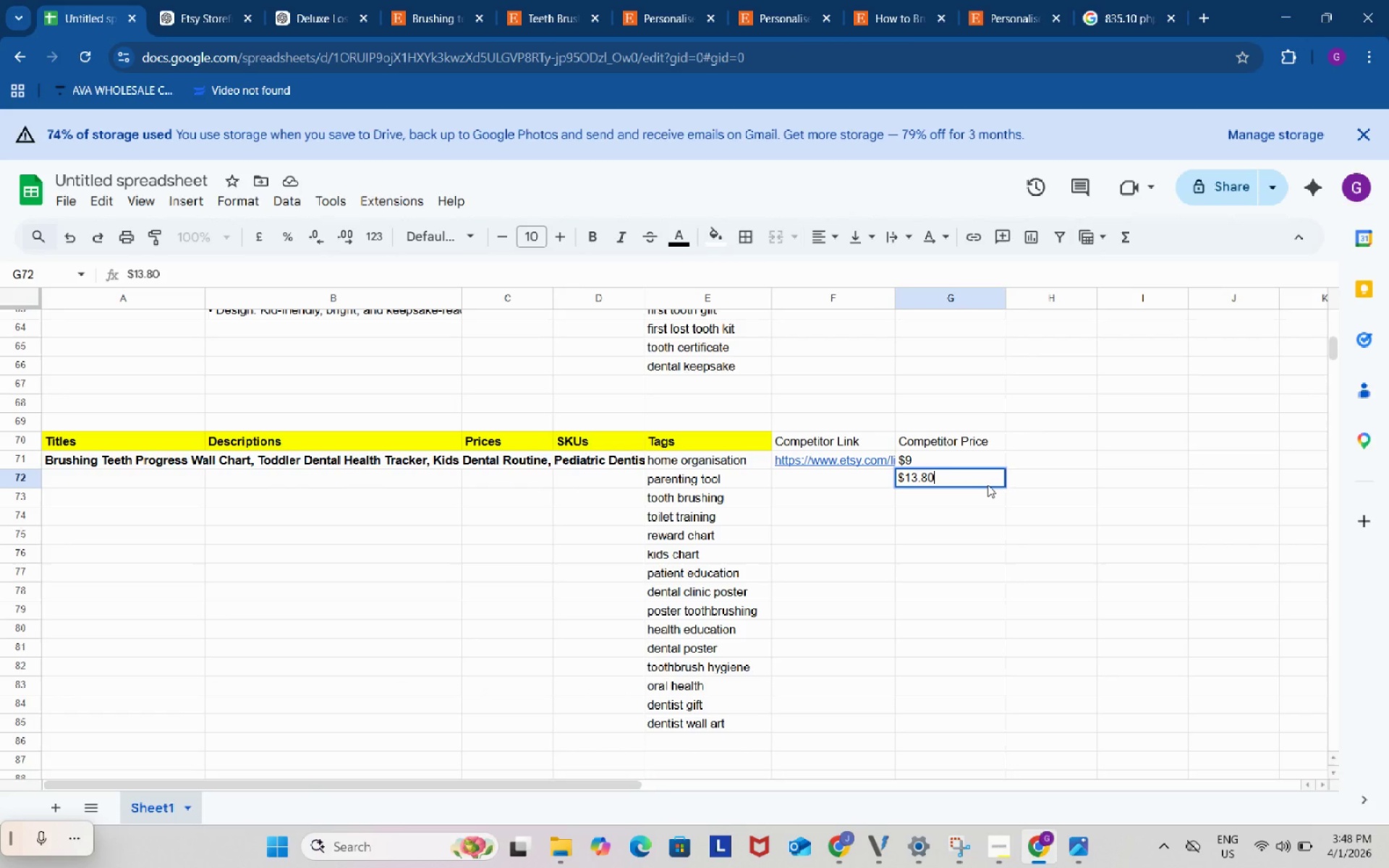 
key(Numpad0)
 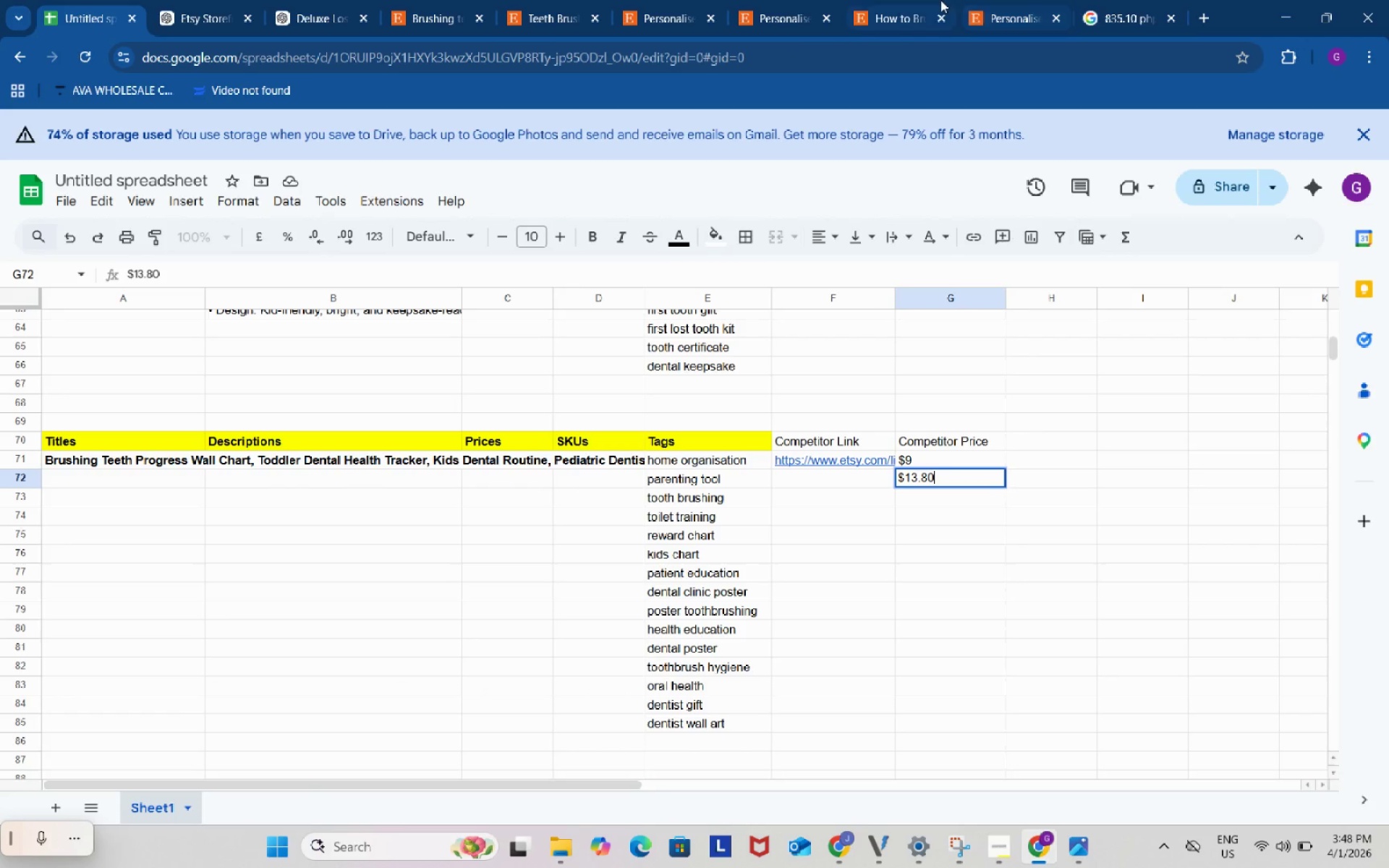 
left_click([940, 0])
 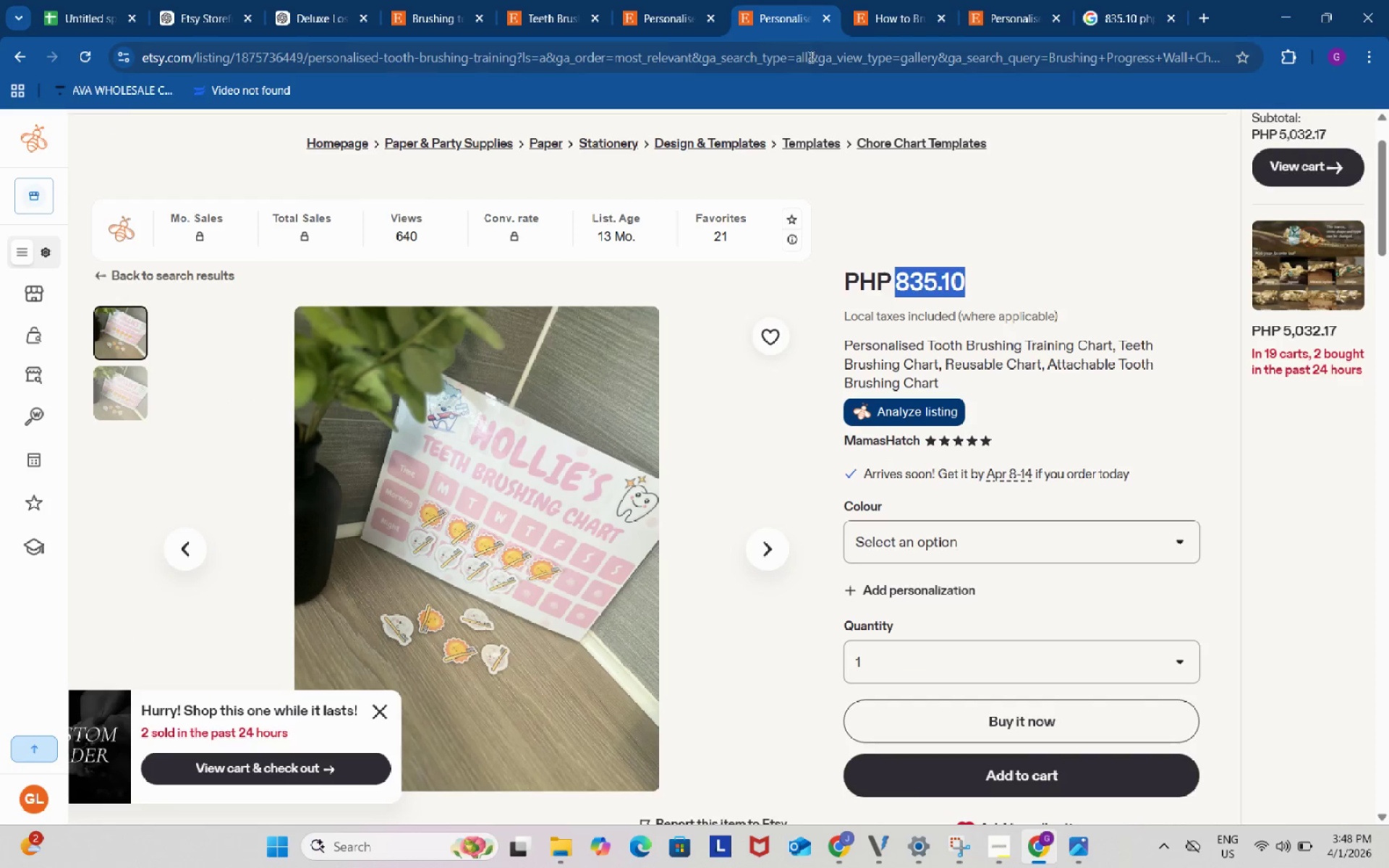 
double_click([811, 64])
 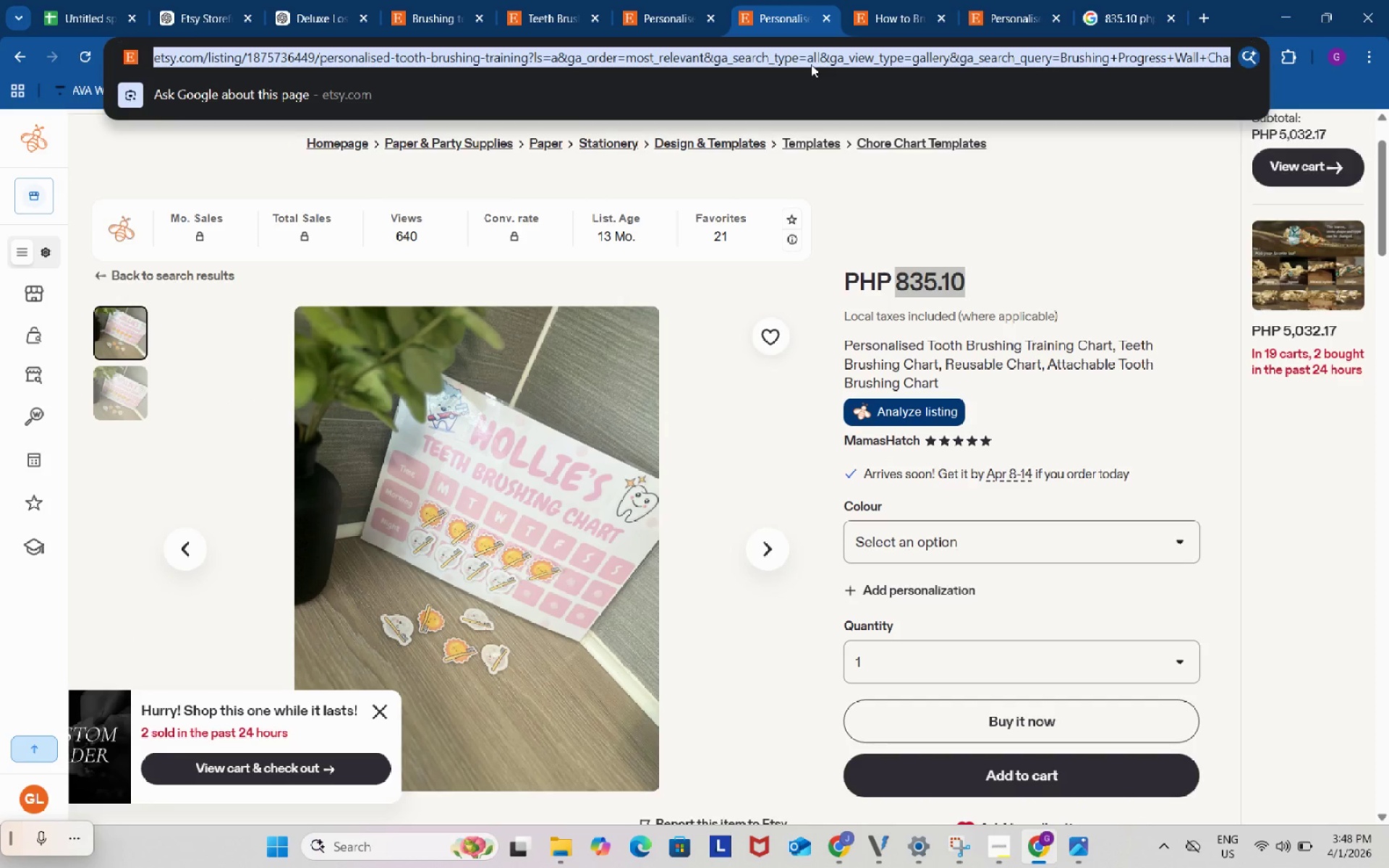 
key(Control+C)
 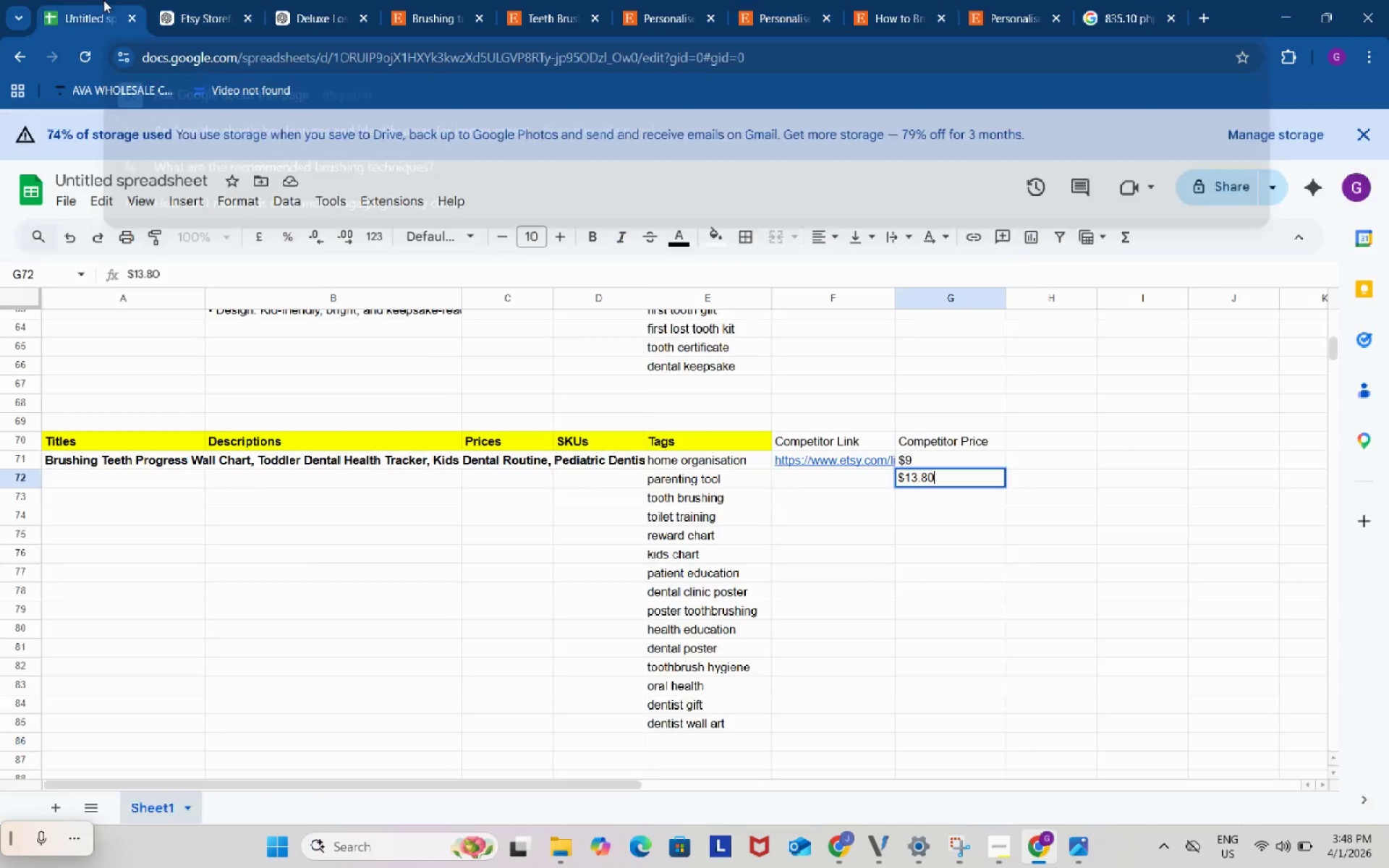 
left_click([103, 0])
 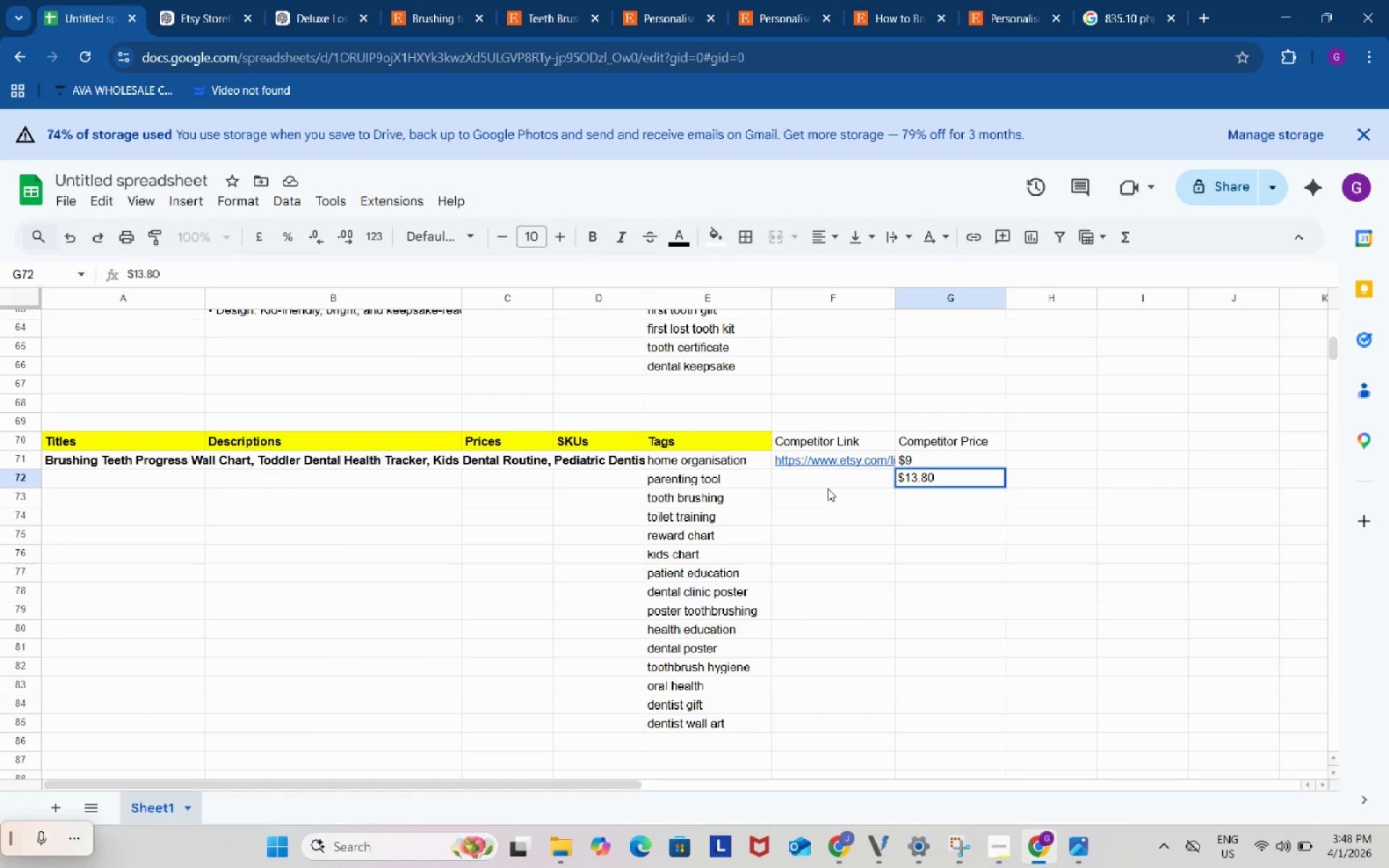 
left_click([828, 488])
 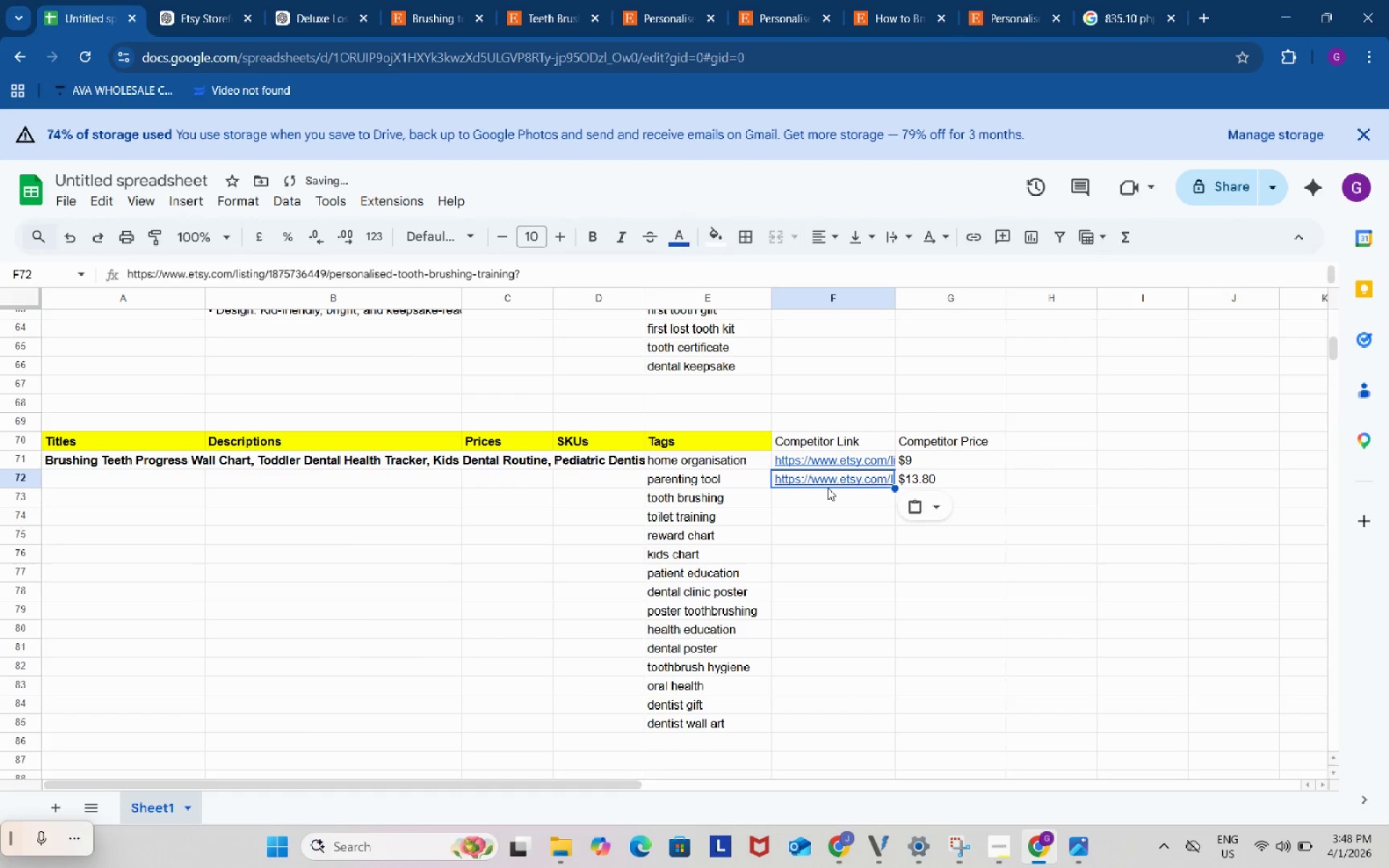 
key(Control+ControlLeft)
 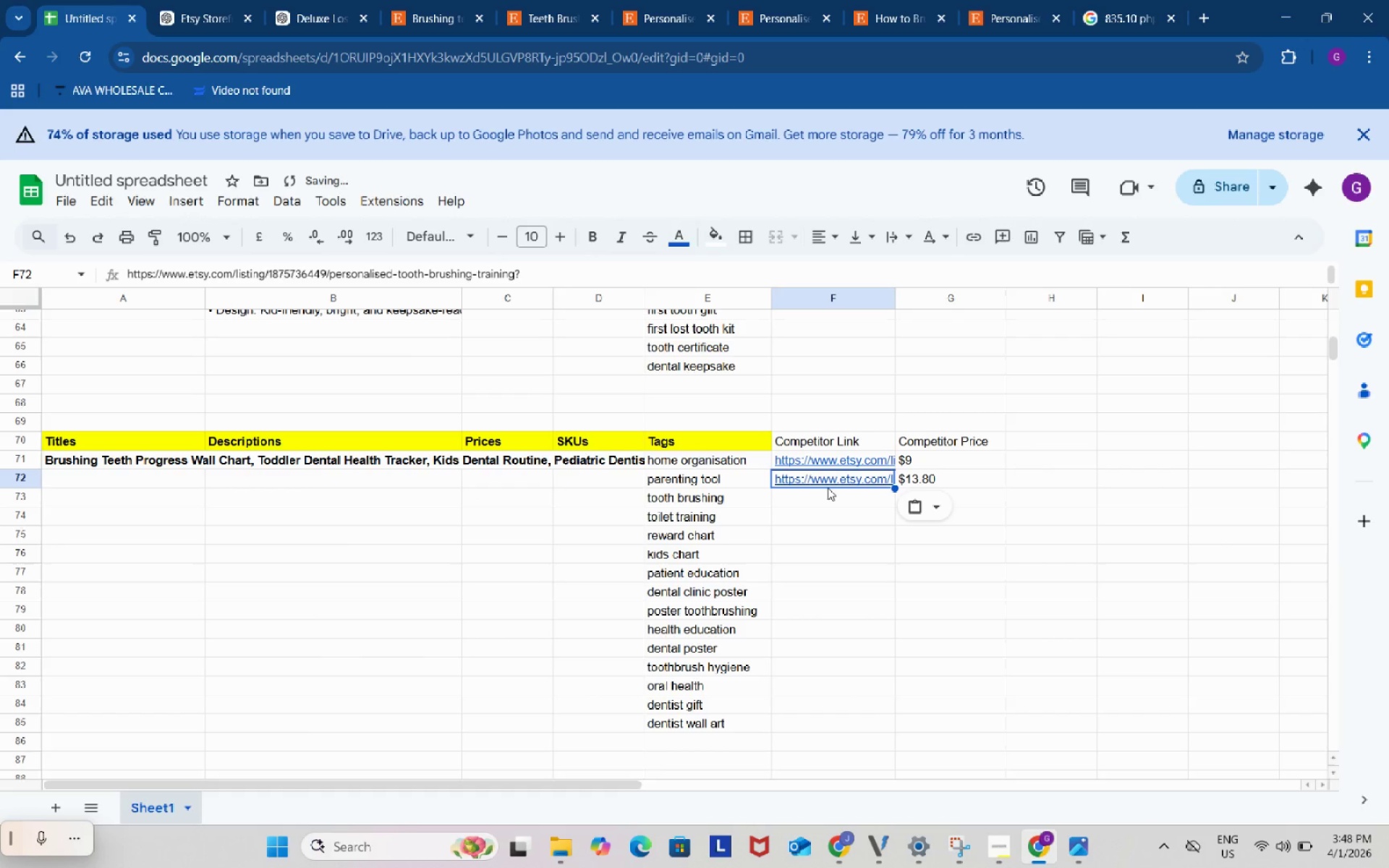 
key(Control+V)
 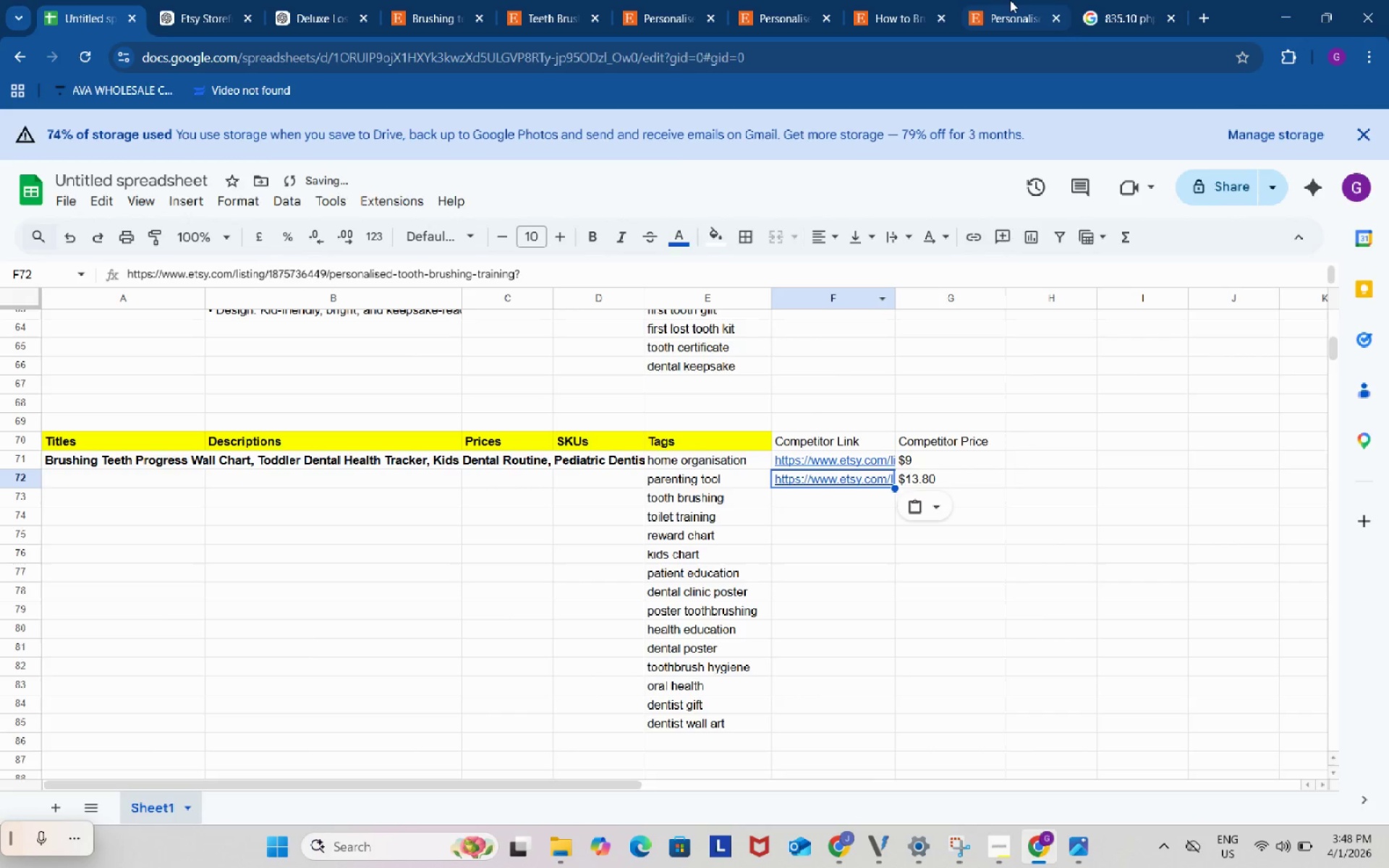 
left_click([1010, 0])
 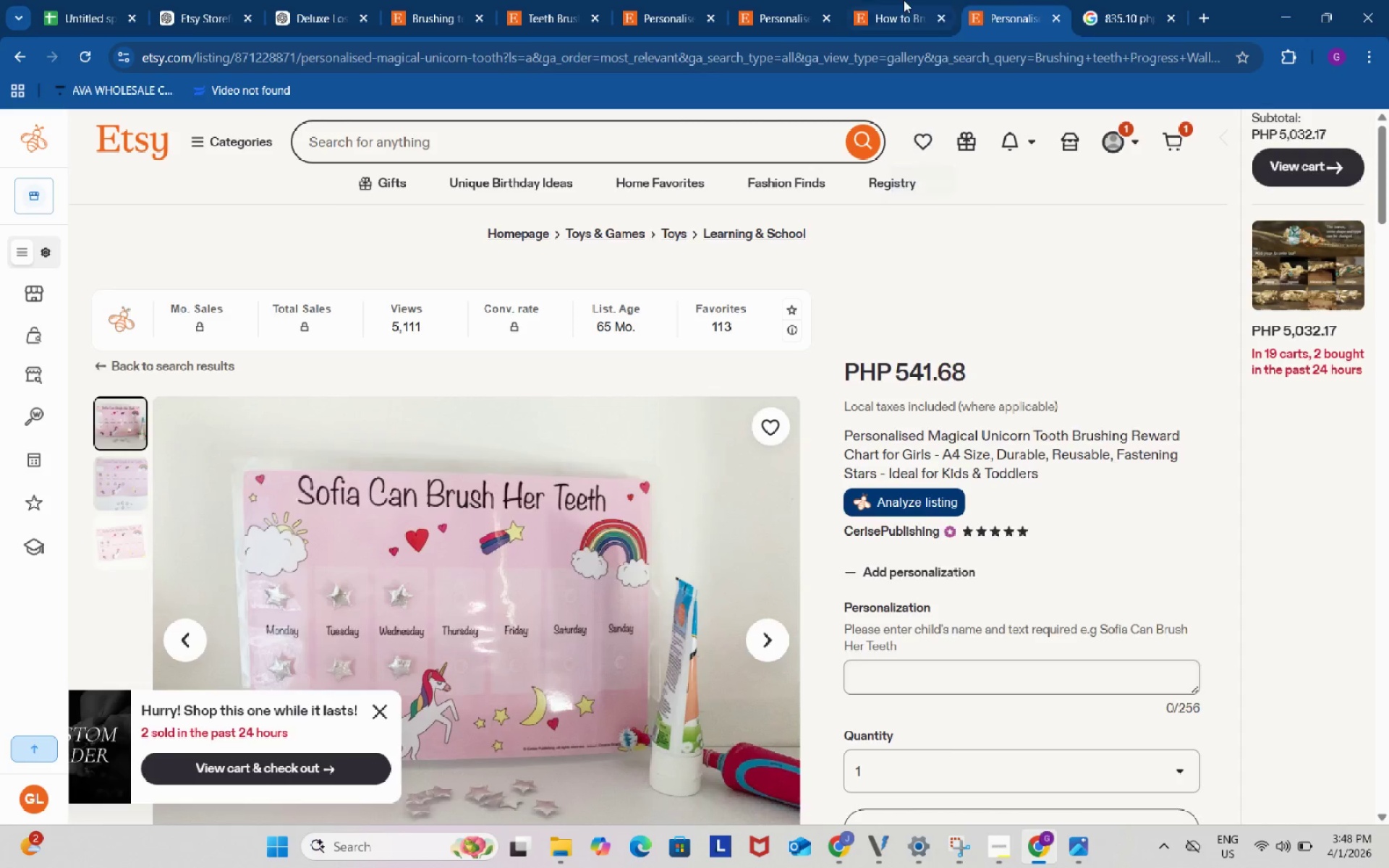 
left_click([904, 0])
 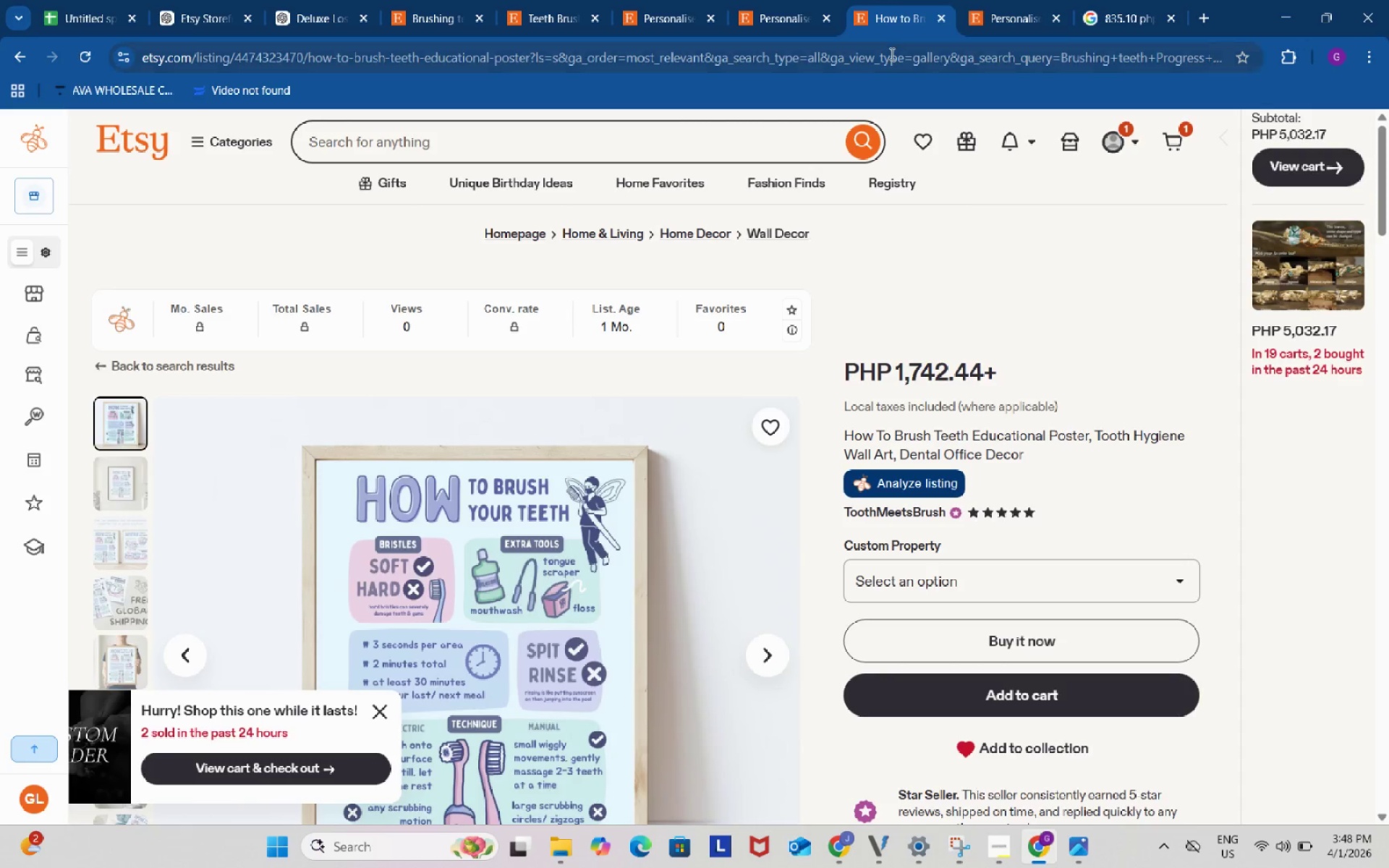 
left_click([891, 54])
 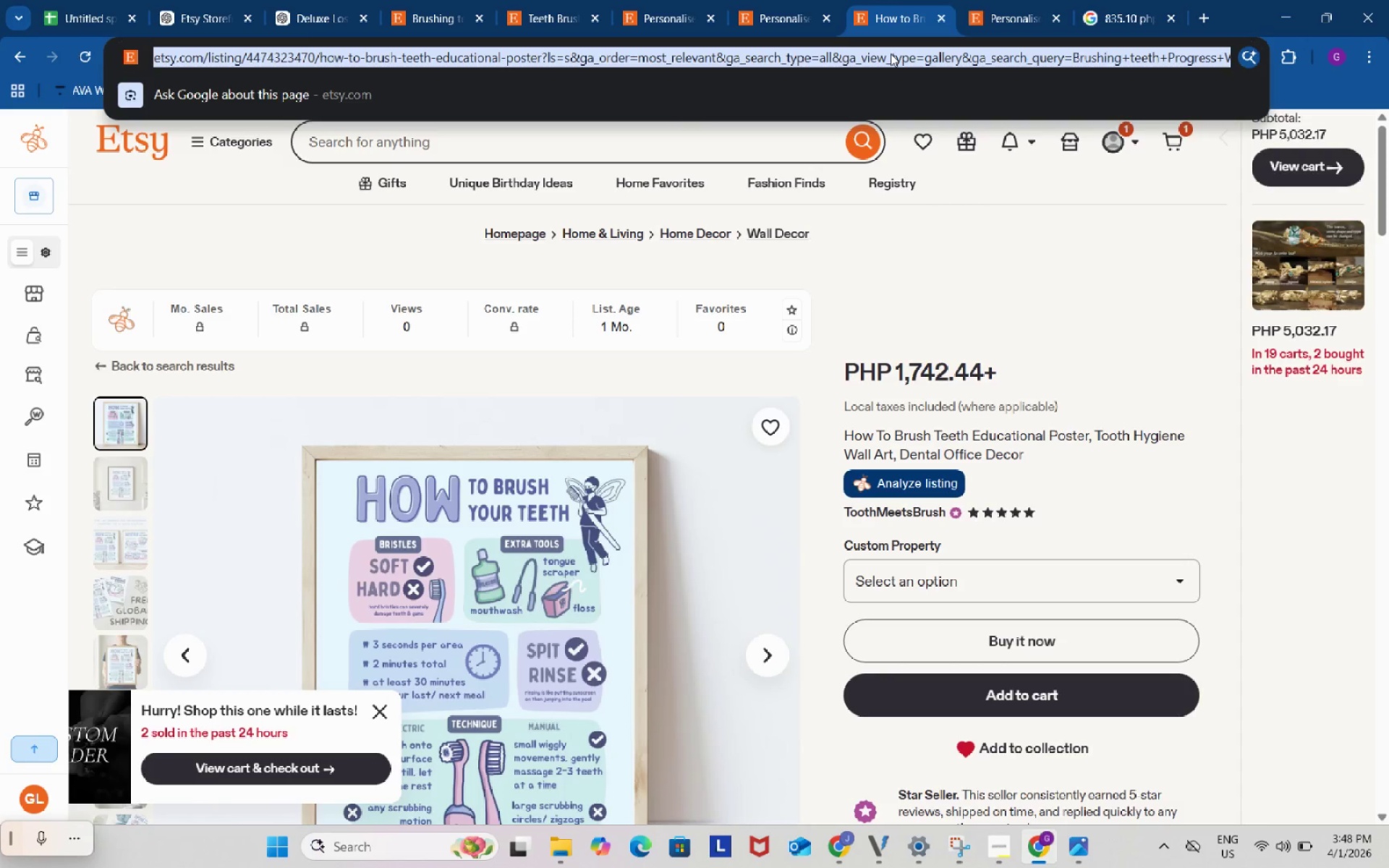 
key(Control+ControlLeft)
 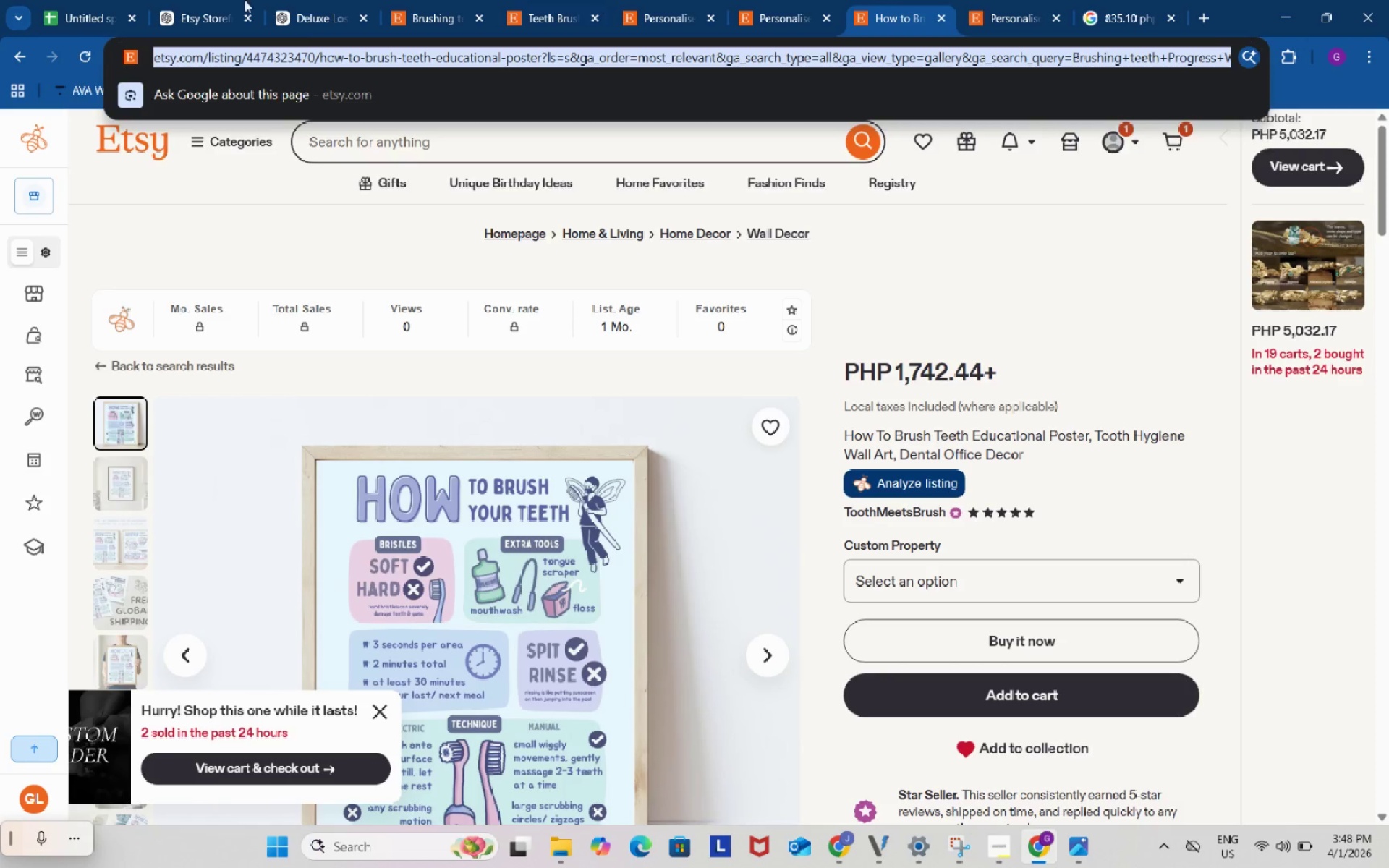 
key(Control+C)
 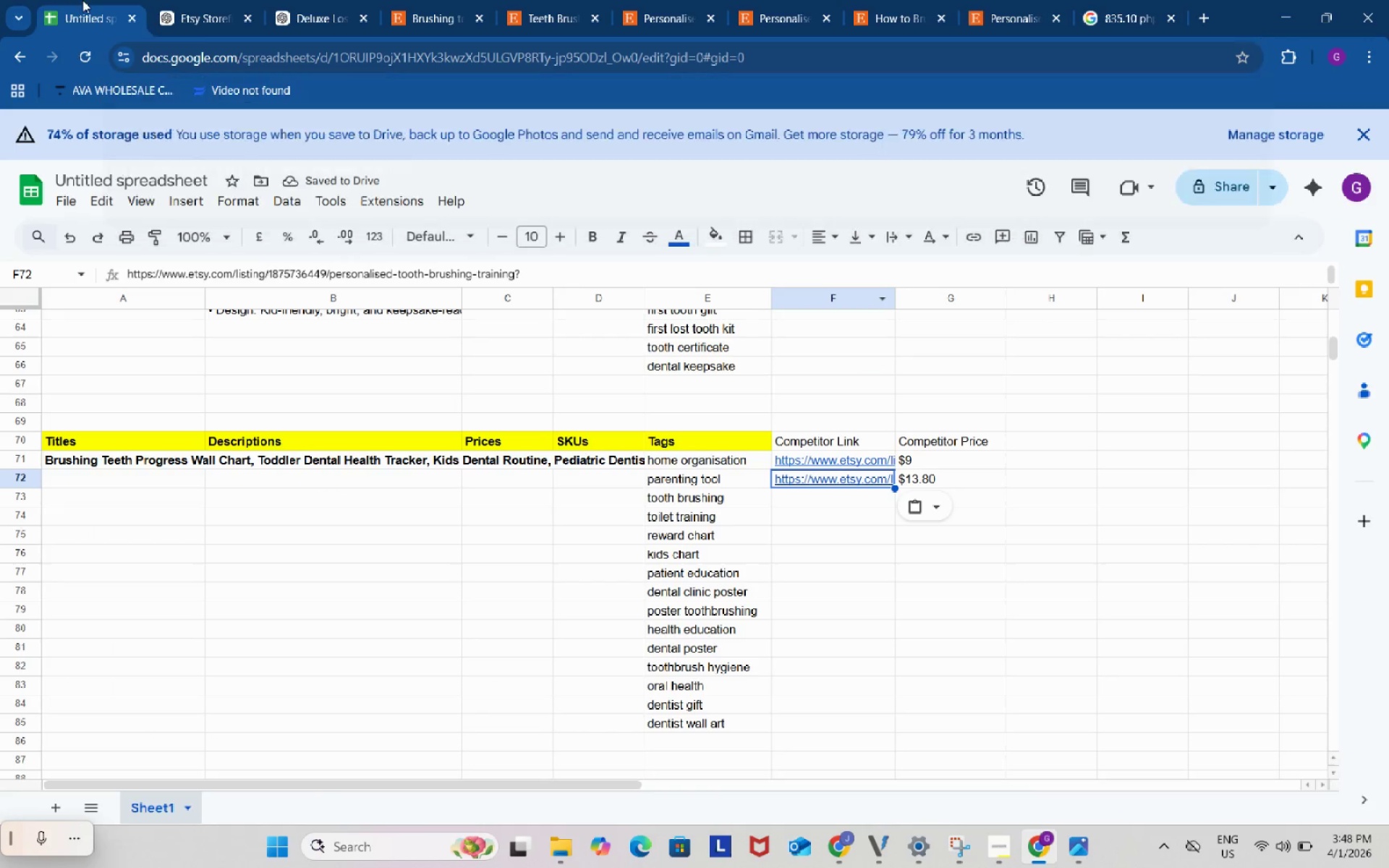 
left_click([82, 0])
 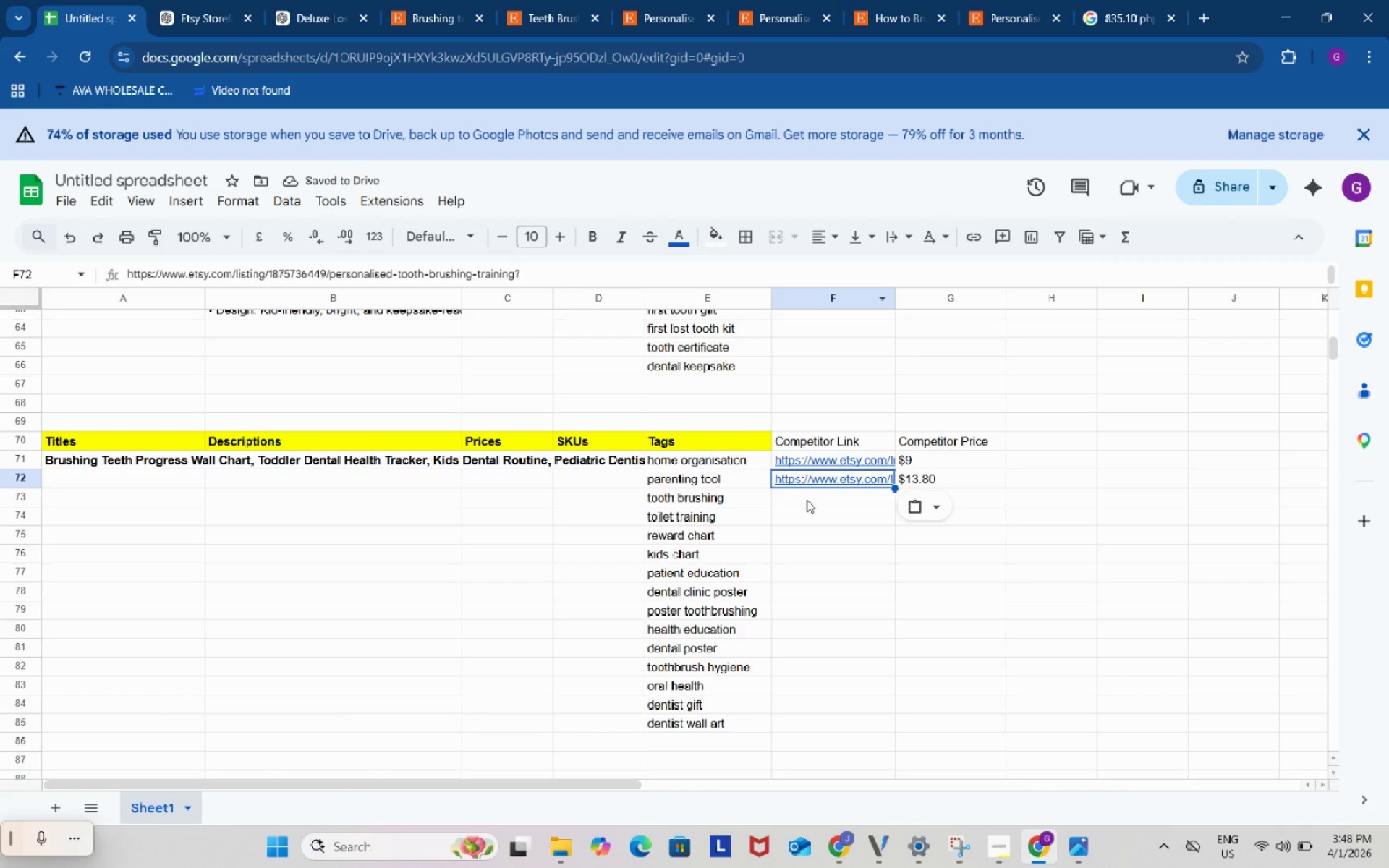 
left_click([807, 500])
 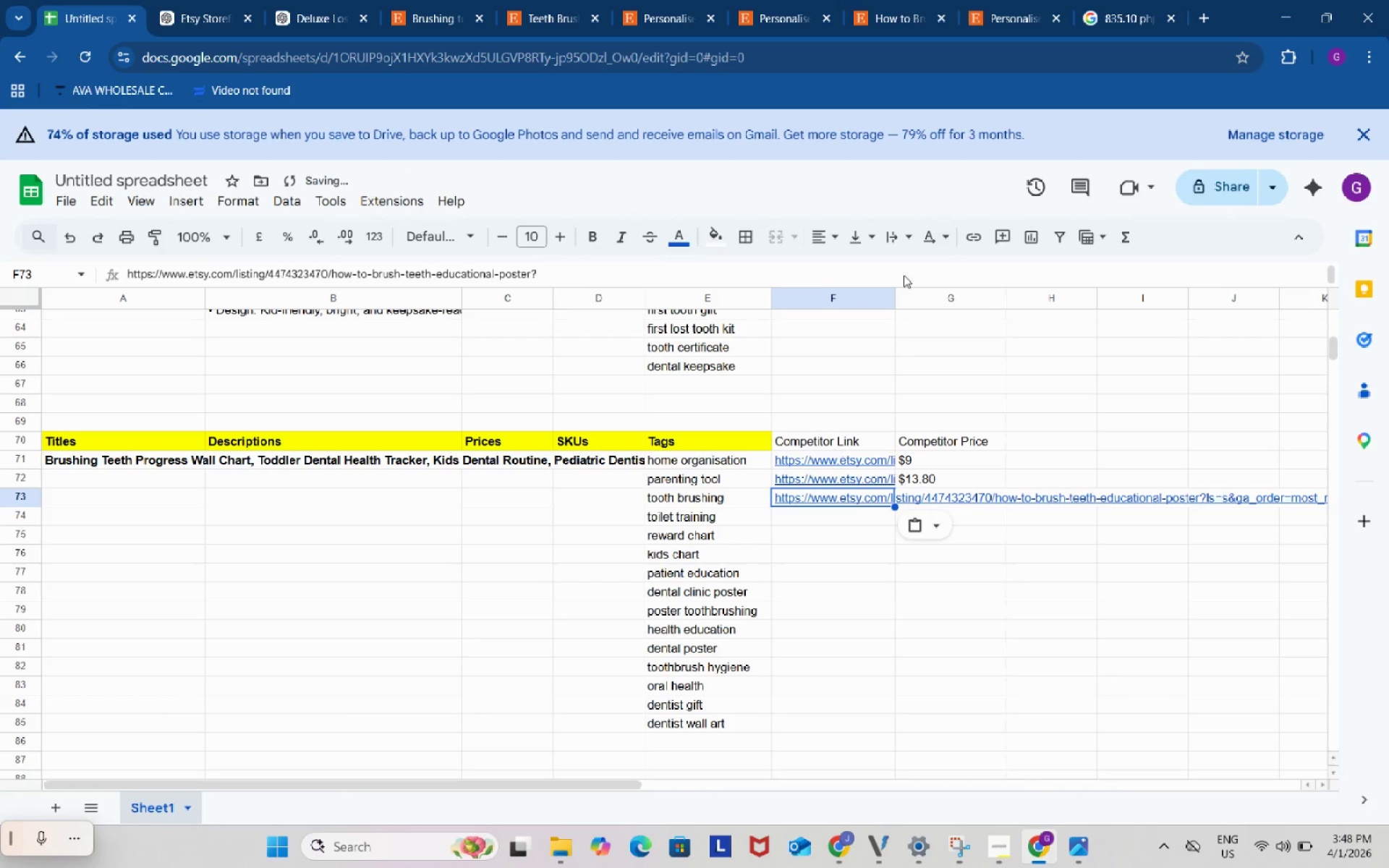 
key(Control+ControlLeft)
 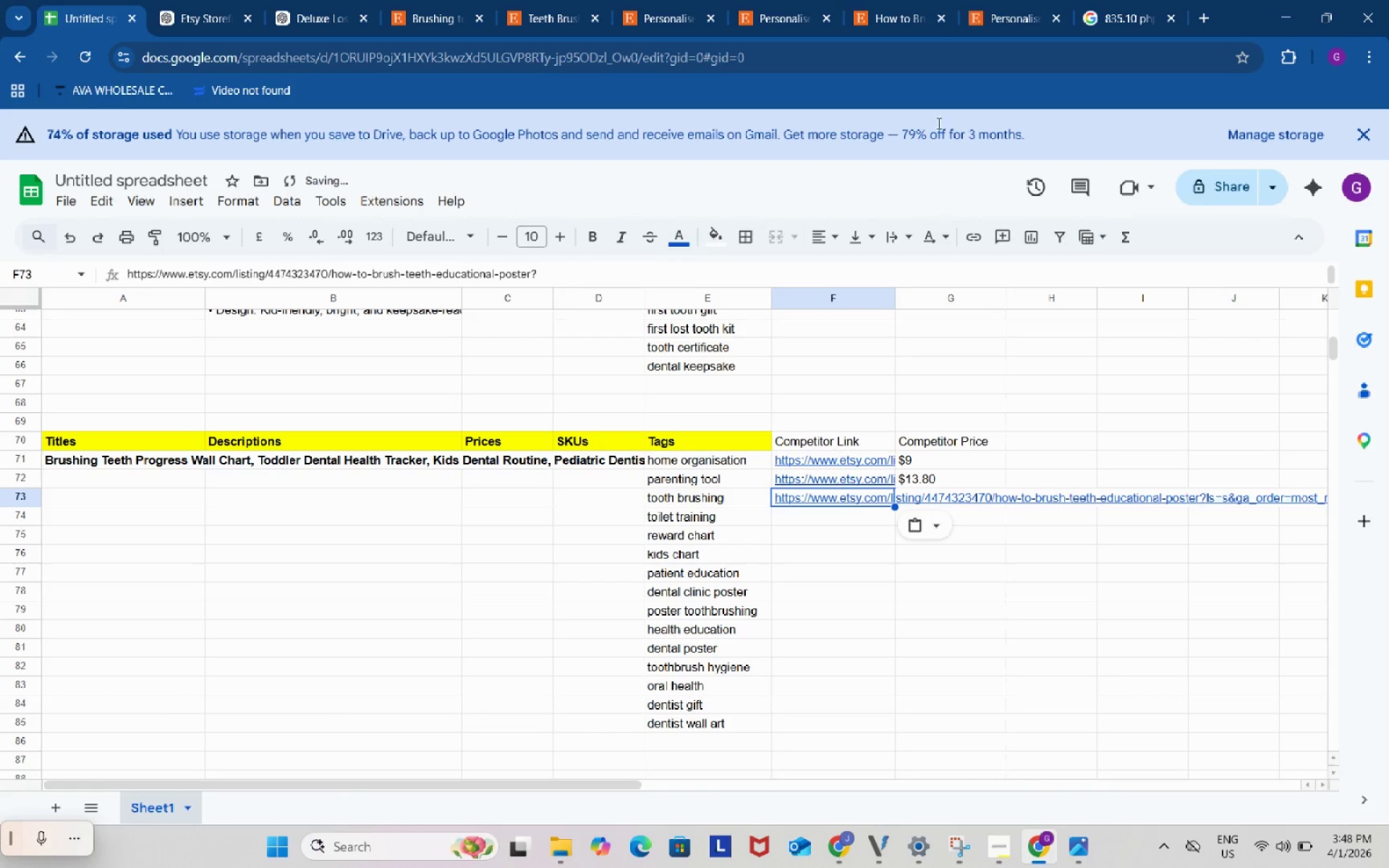 
key(Control+V)
 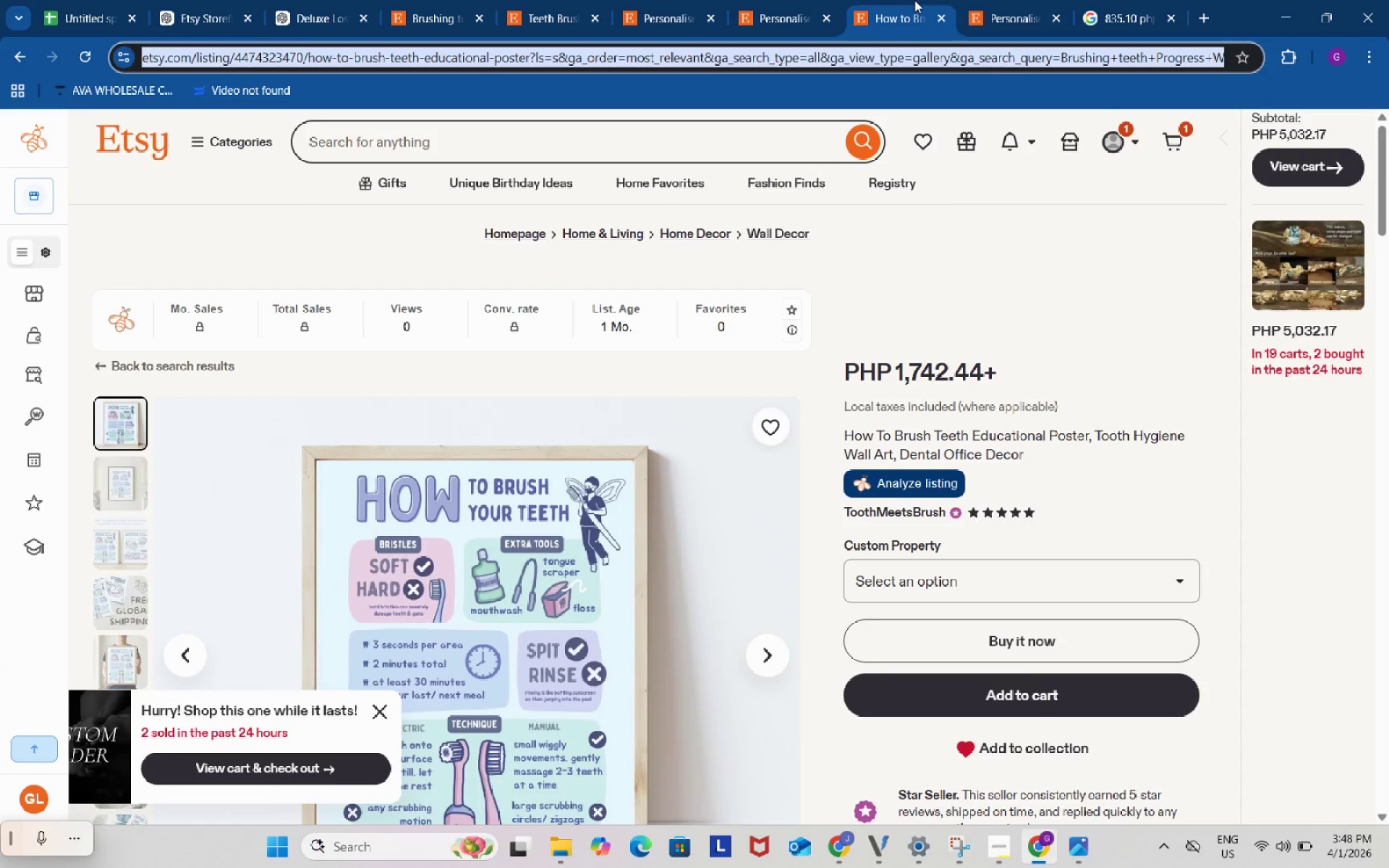 
left_click([914, 0])
 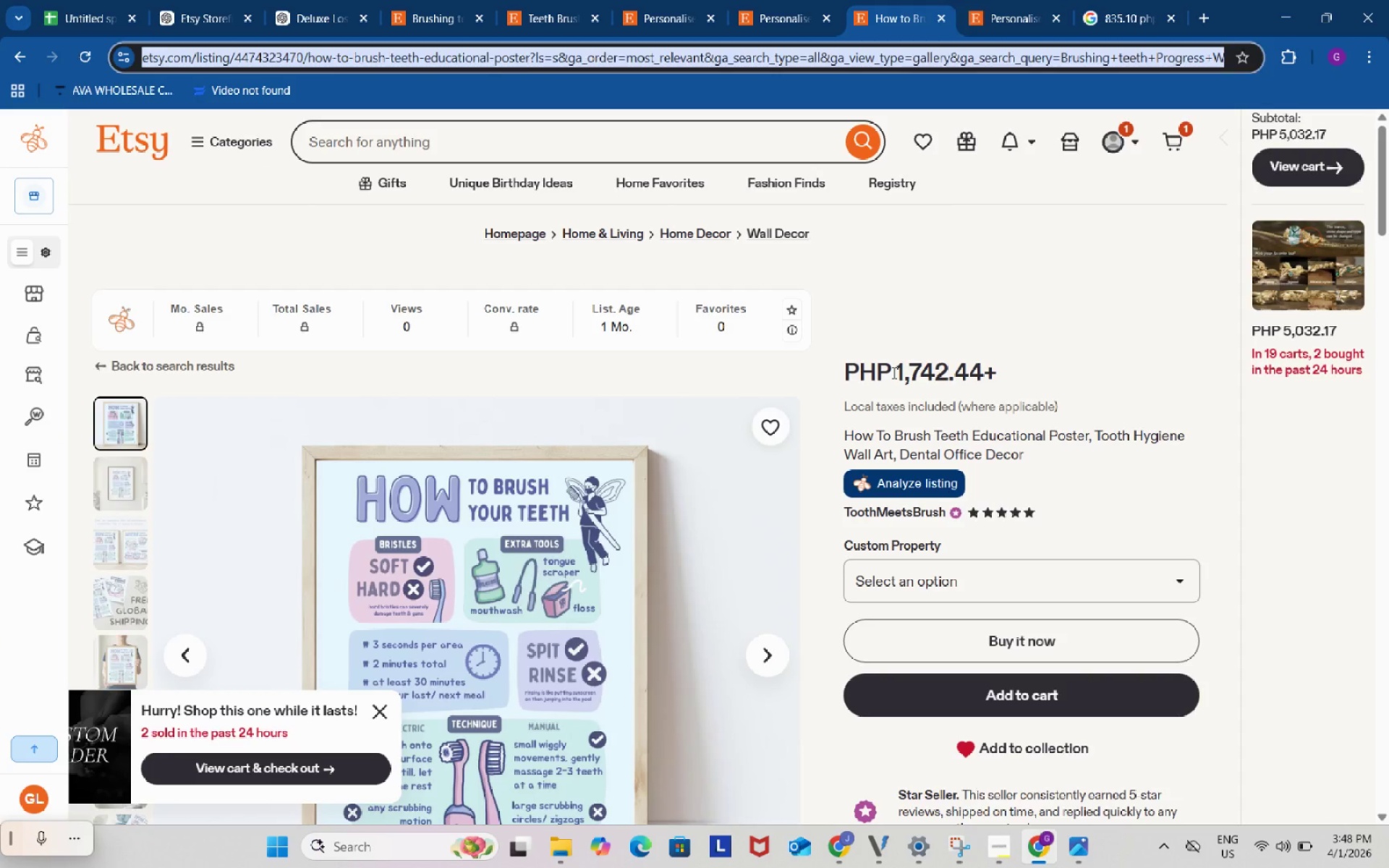 
left_click_drag(start_coordinate=[893, 373], to_coordinate=[985, 379])
 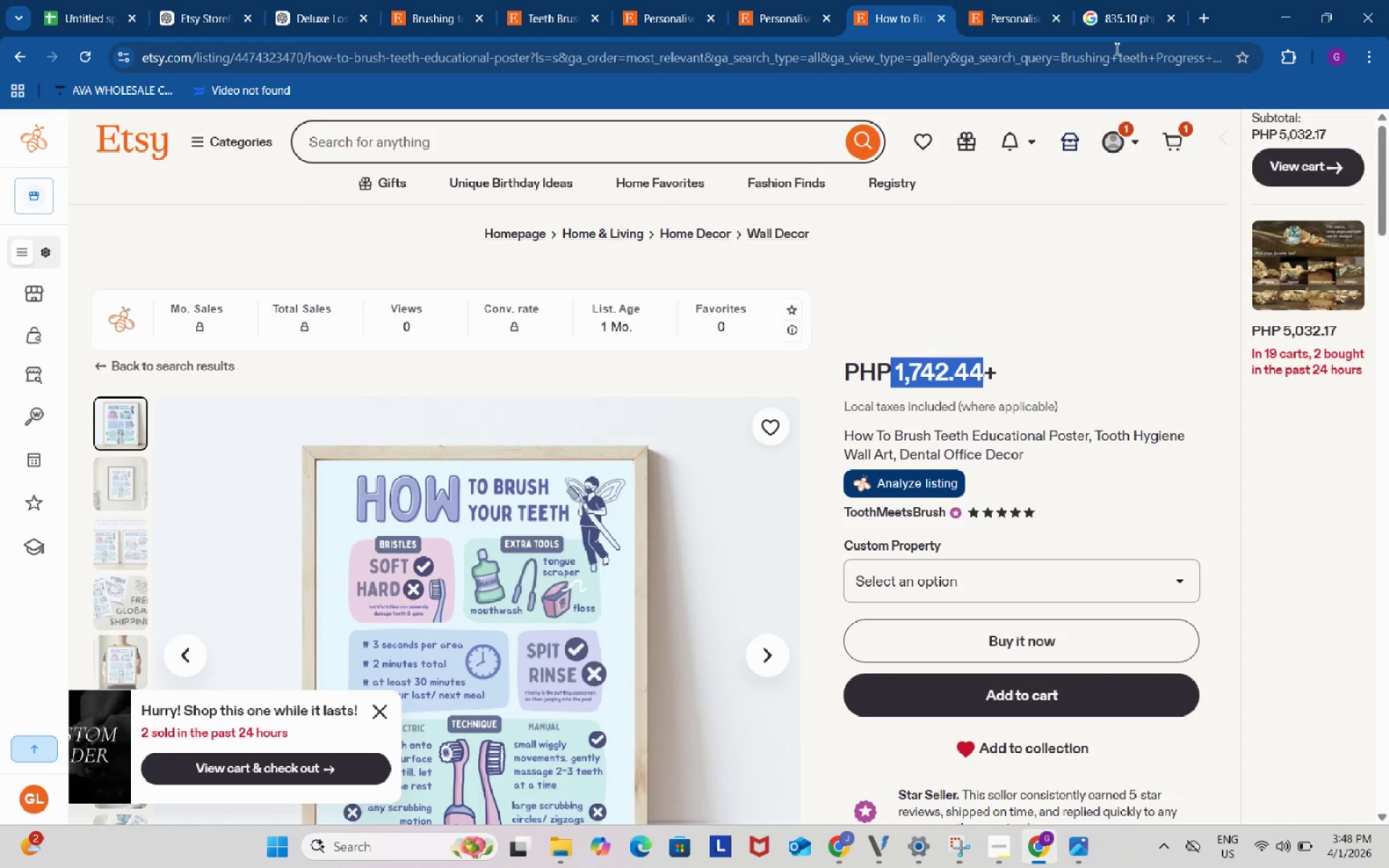 
key(Control+ControlLeft)
 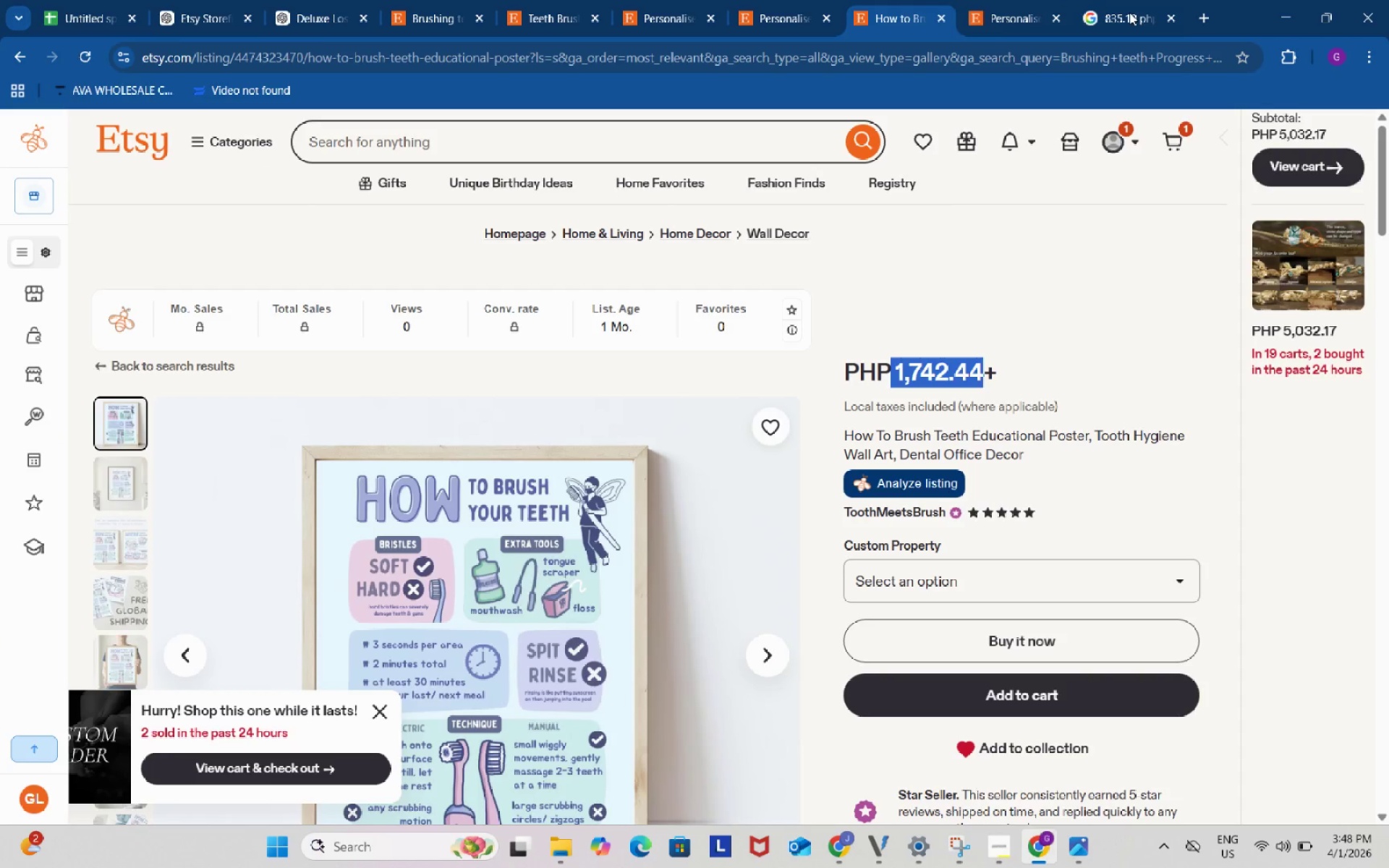 
key(Control+C)
 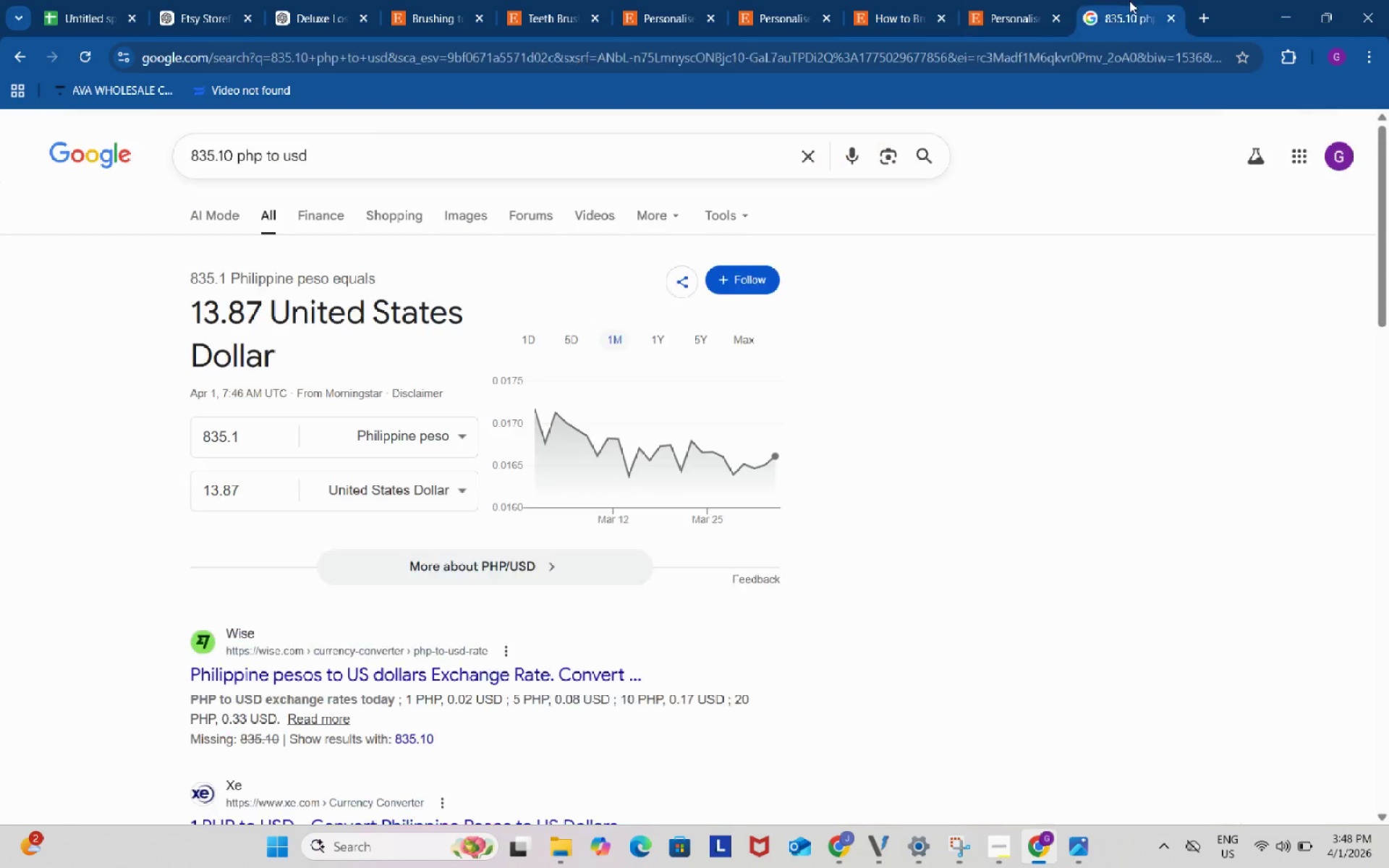 
left_click([1131, 0])
 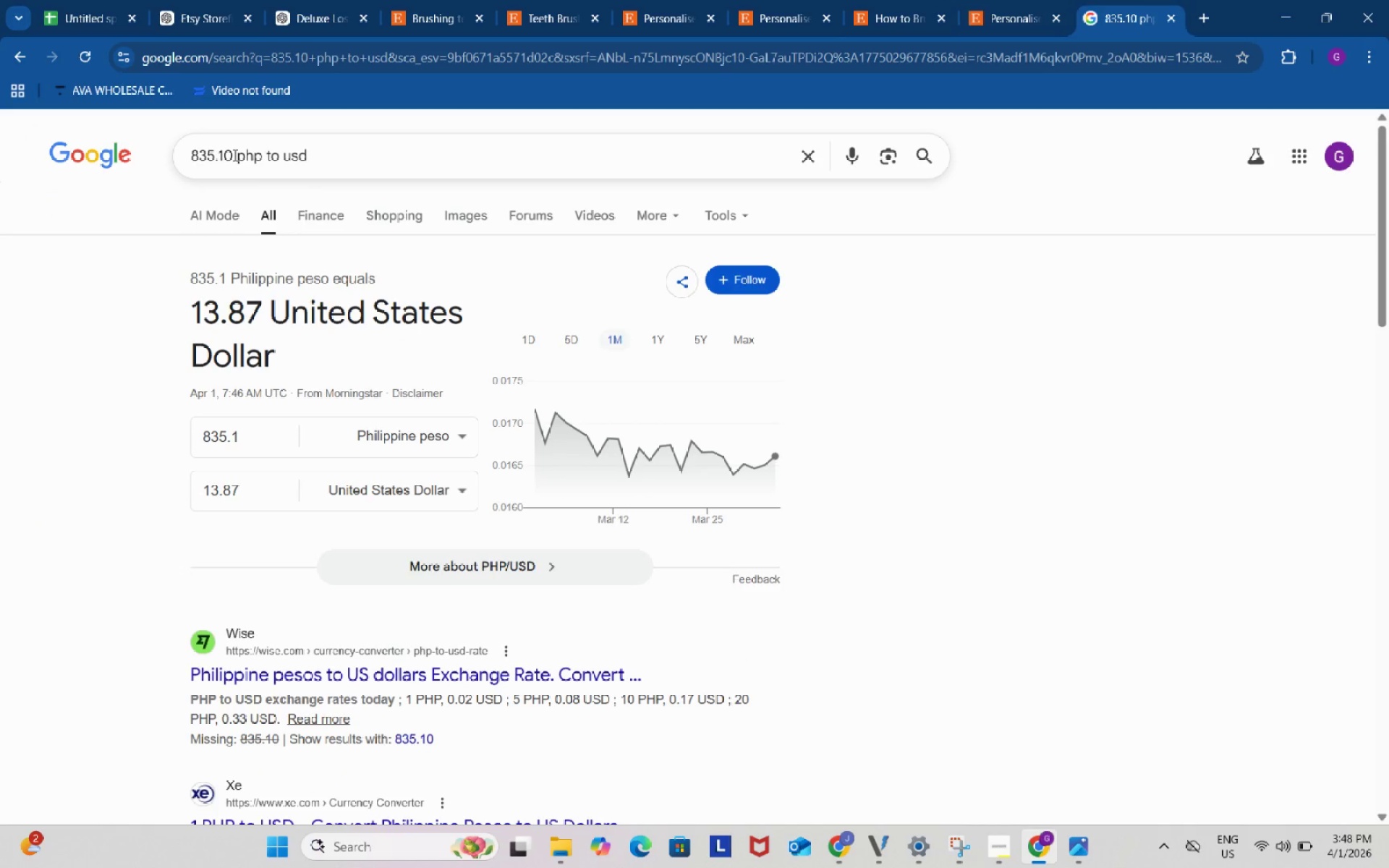 
left_click_drag(start_coordinate=[234, 155], to_coordinate=[160, 132])
 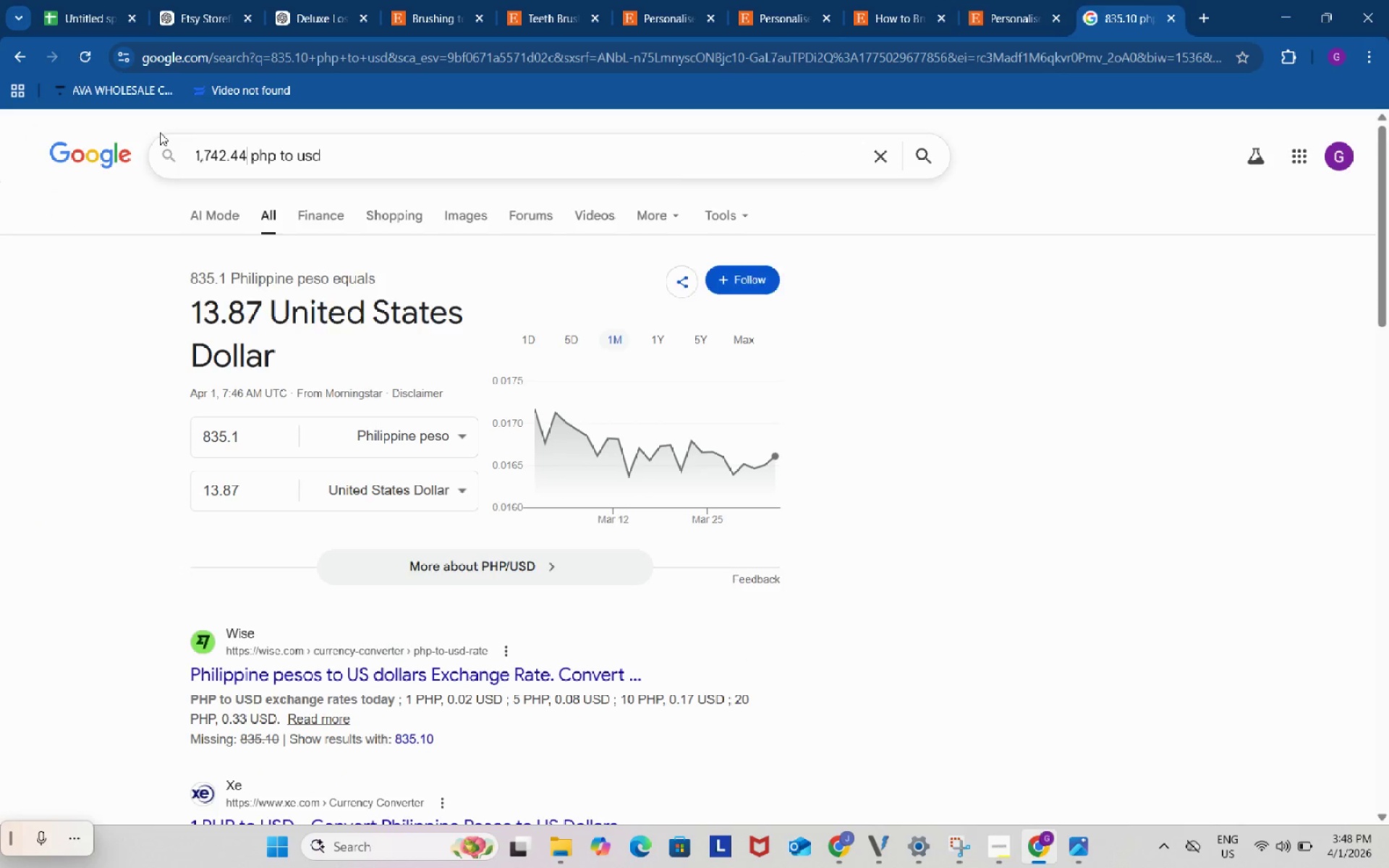 
key(Control+ControlLeft)
 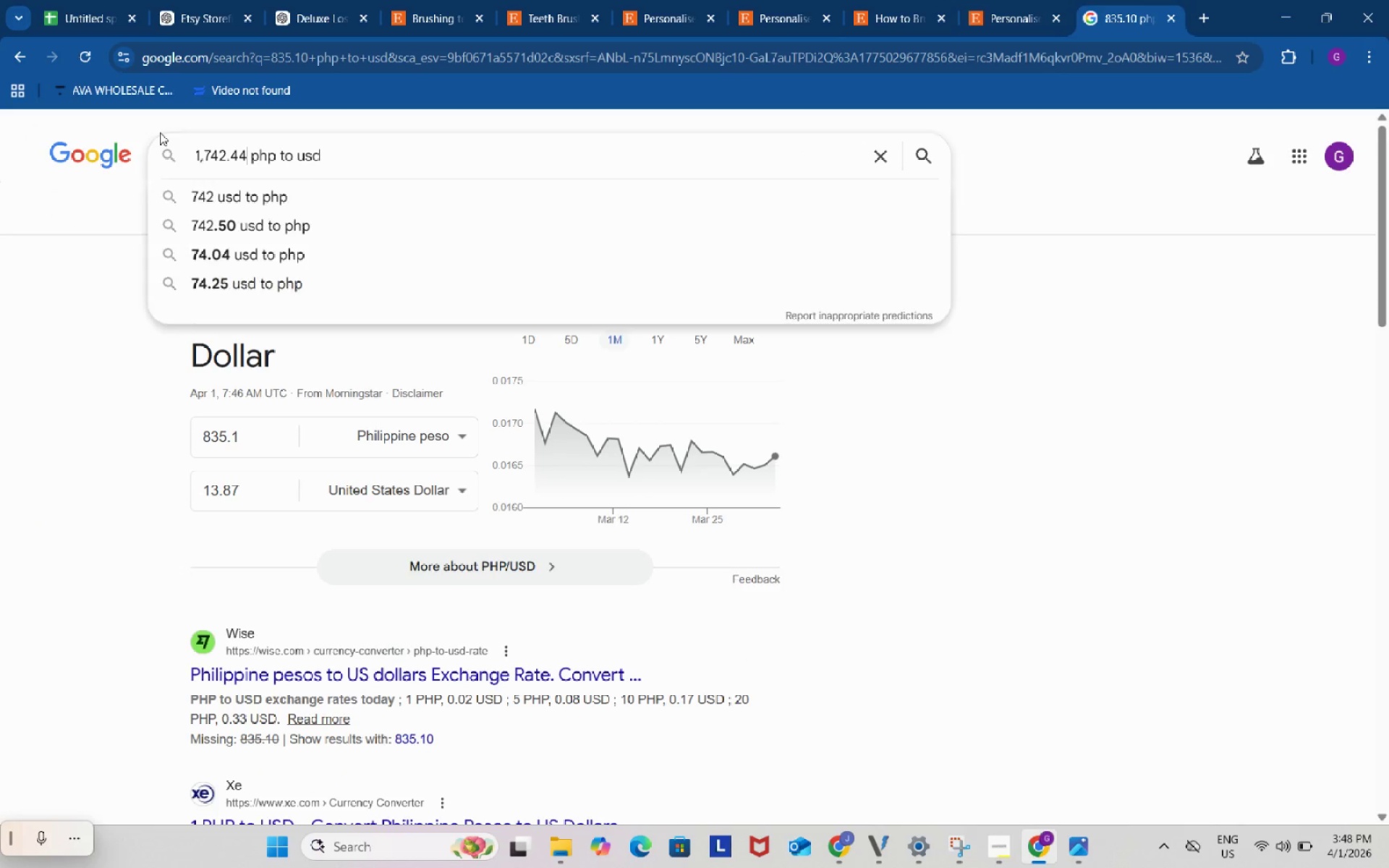 
key(Control+V)
 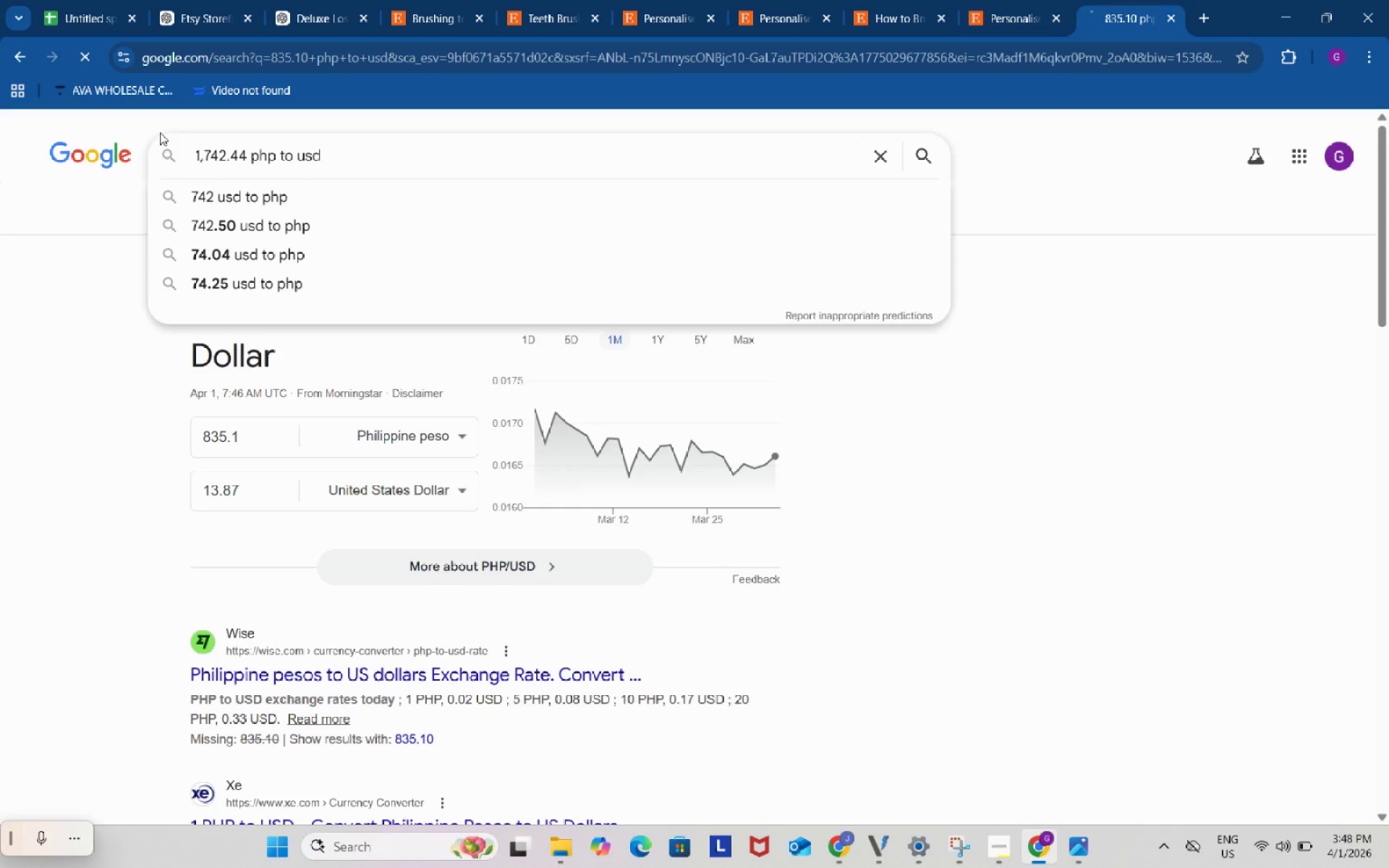 
key(Enter)
 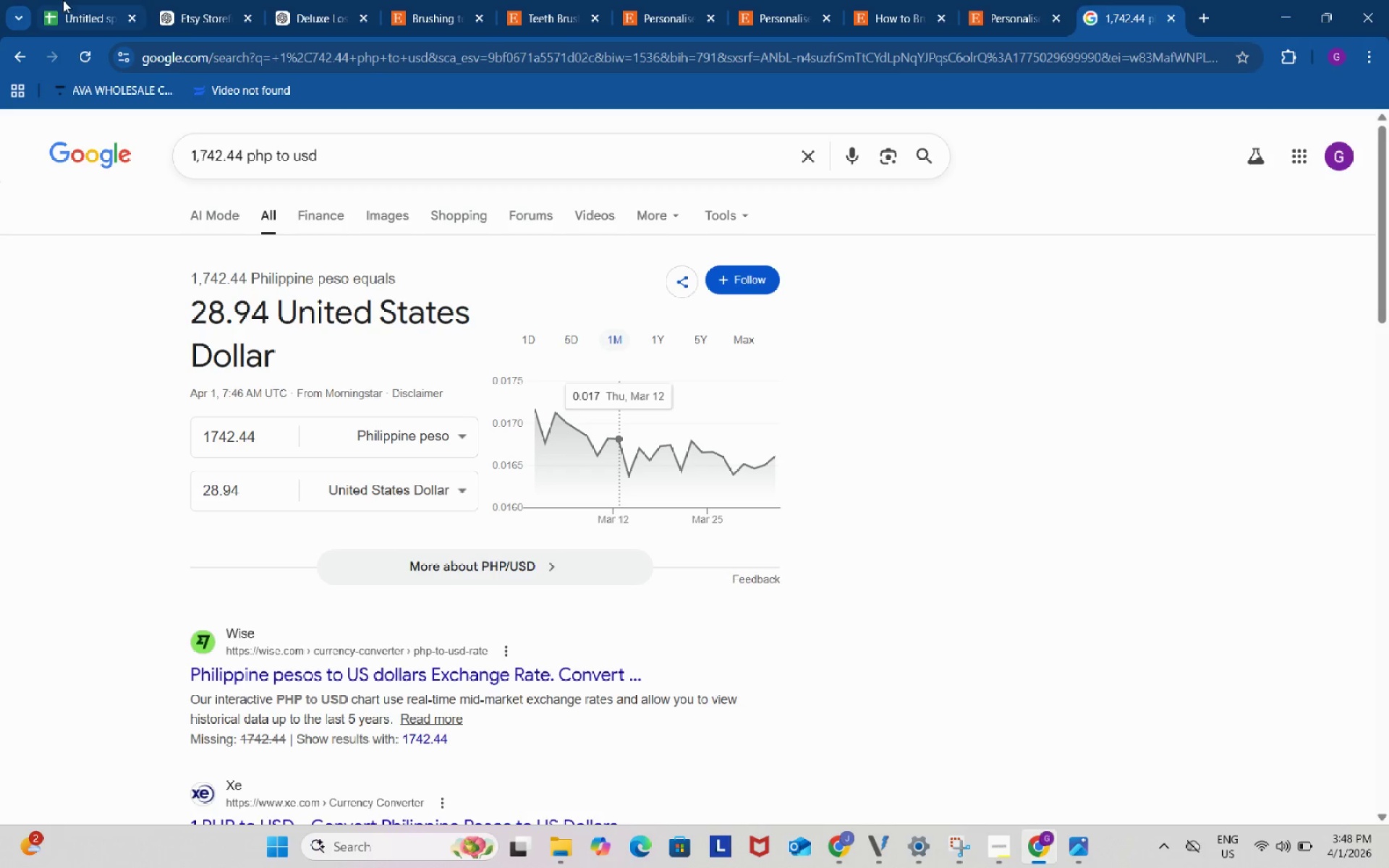 
left_click([71, 0])
 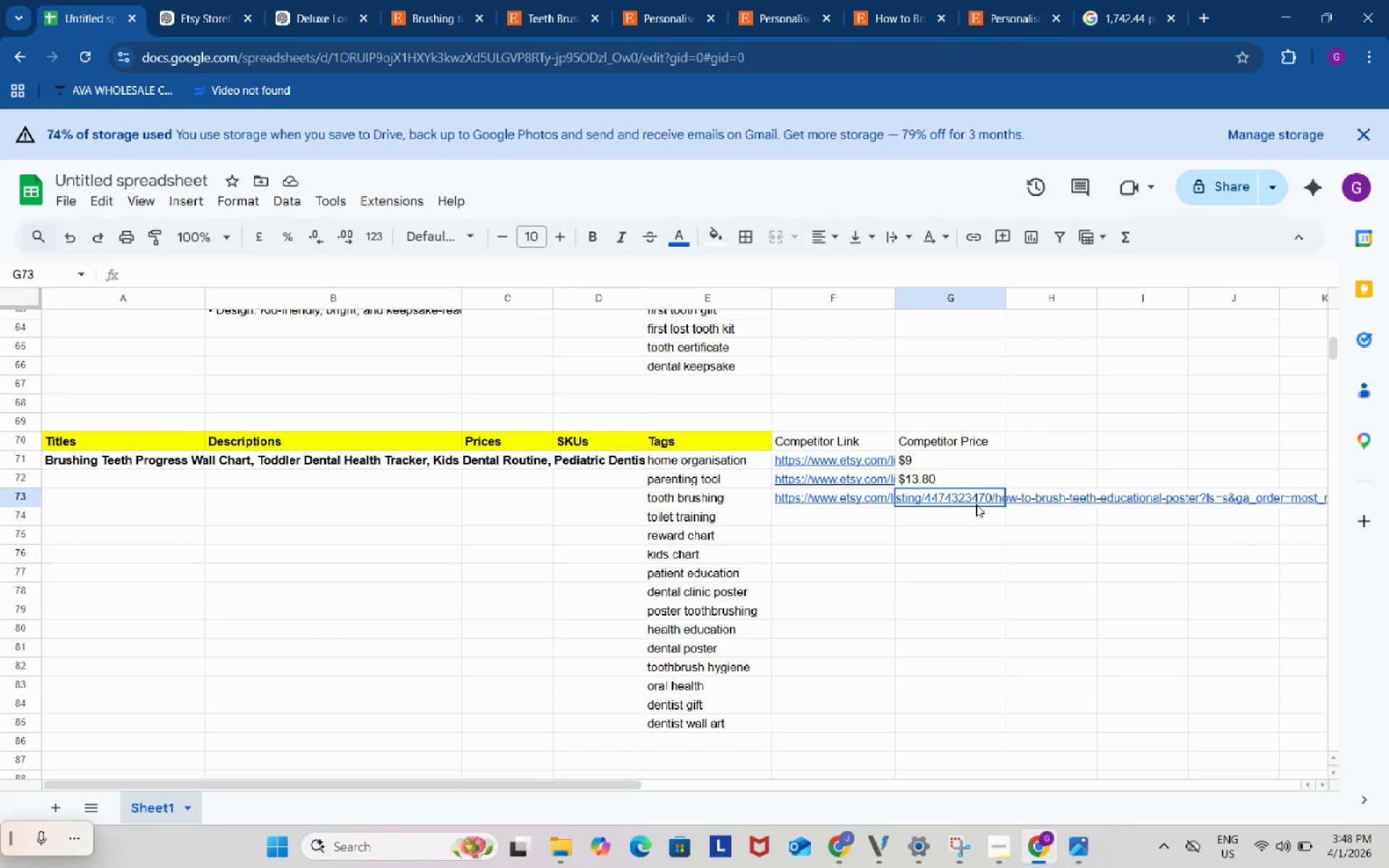 
double_click([976, 504])
 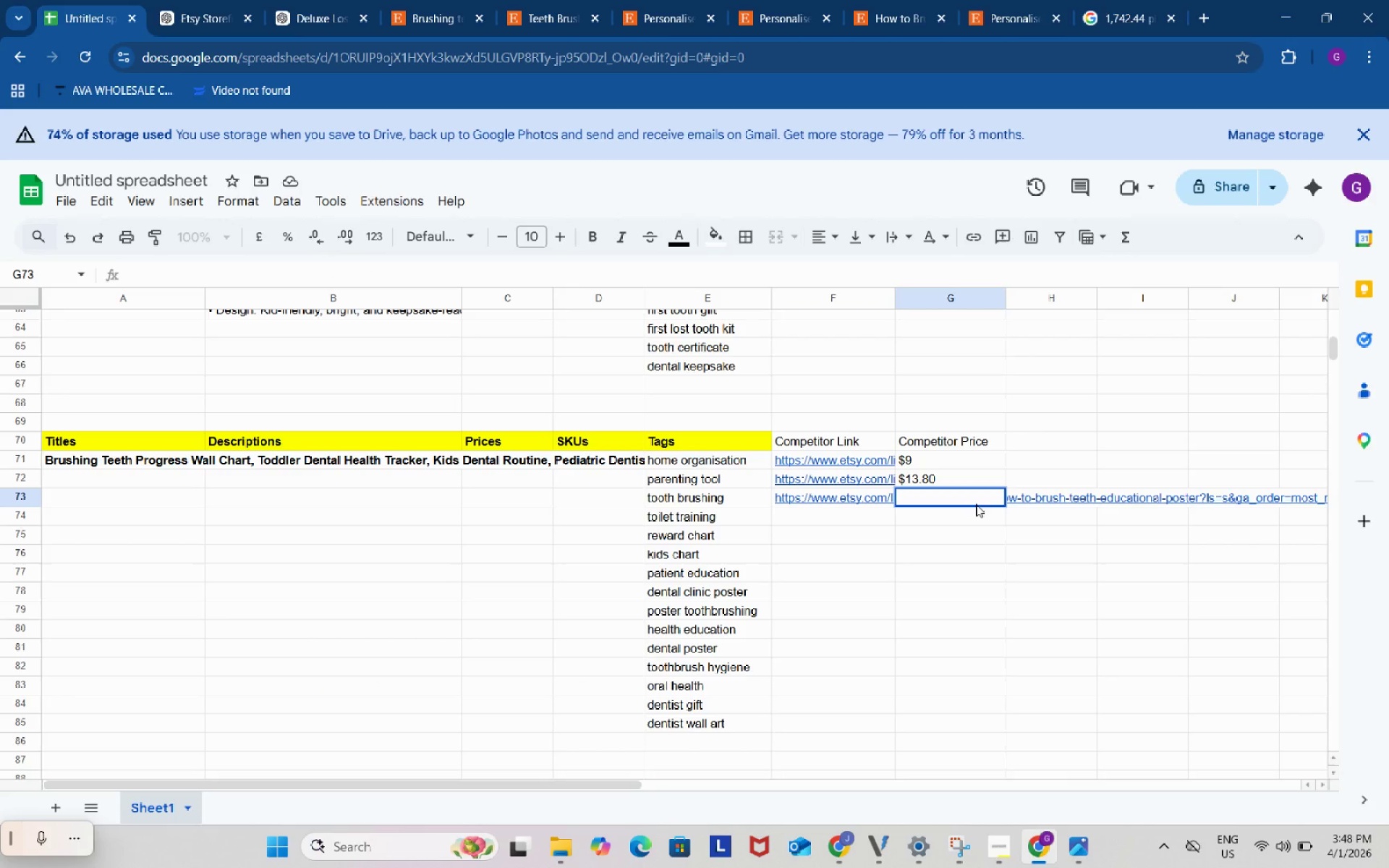 
key(Shift+ShiftRight)
 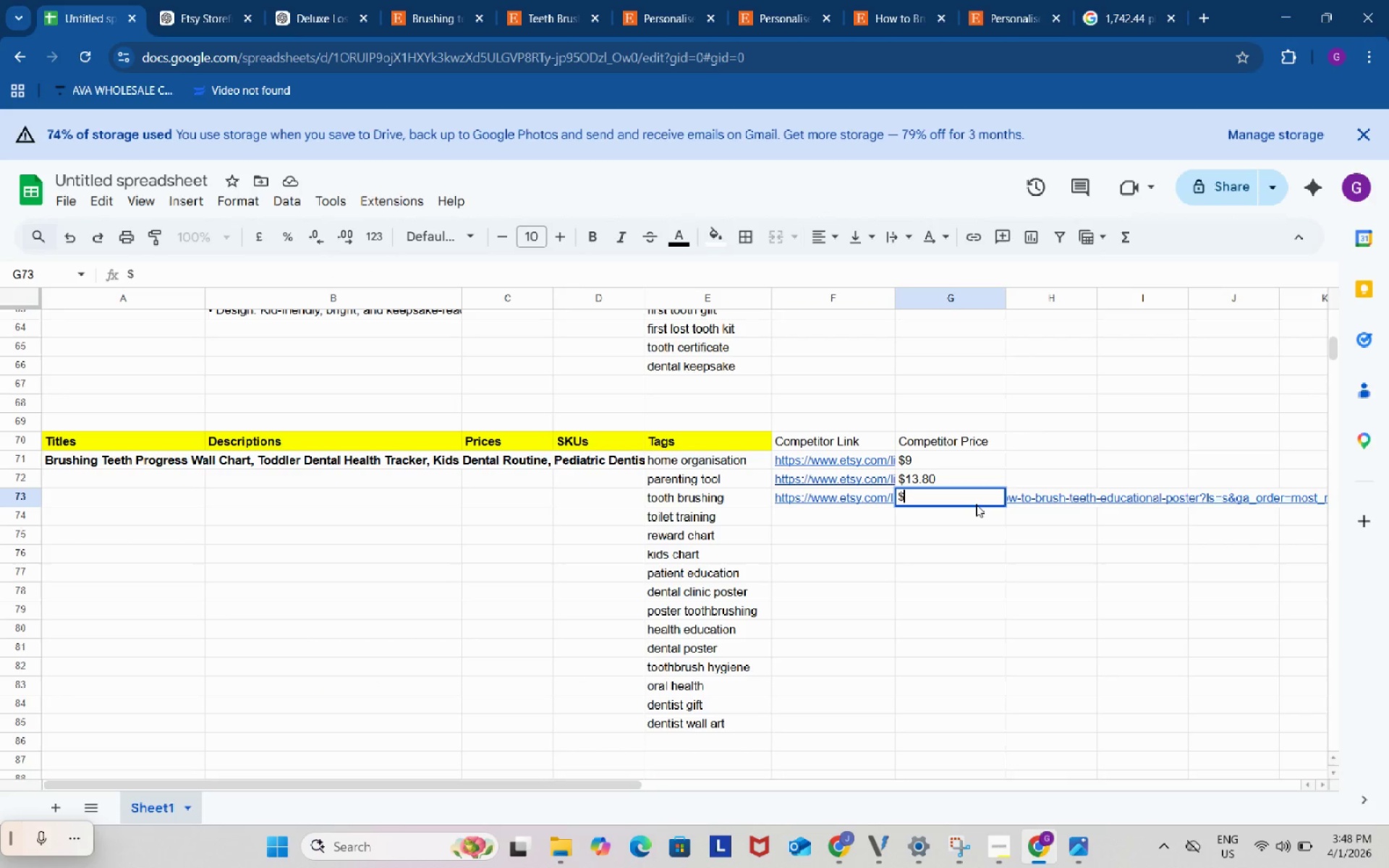 
key(Shift+4)
 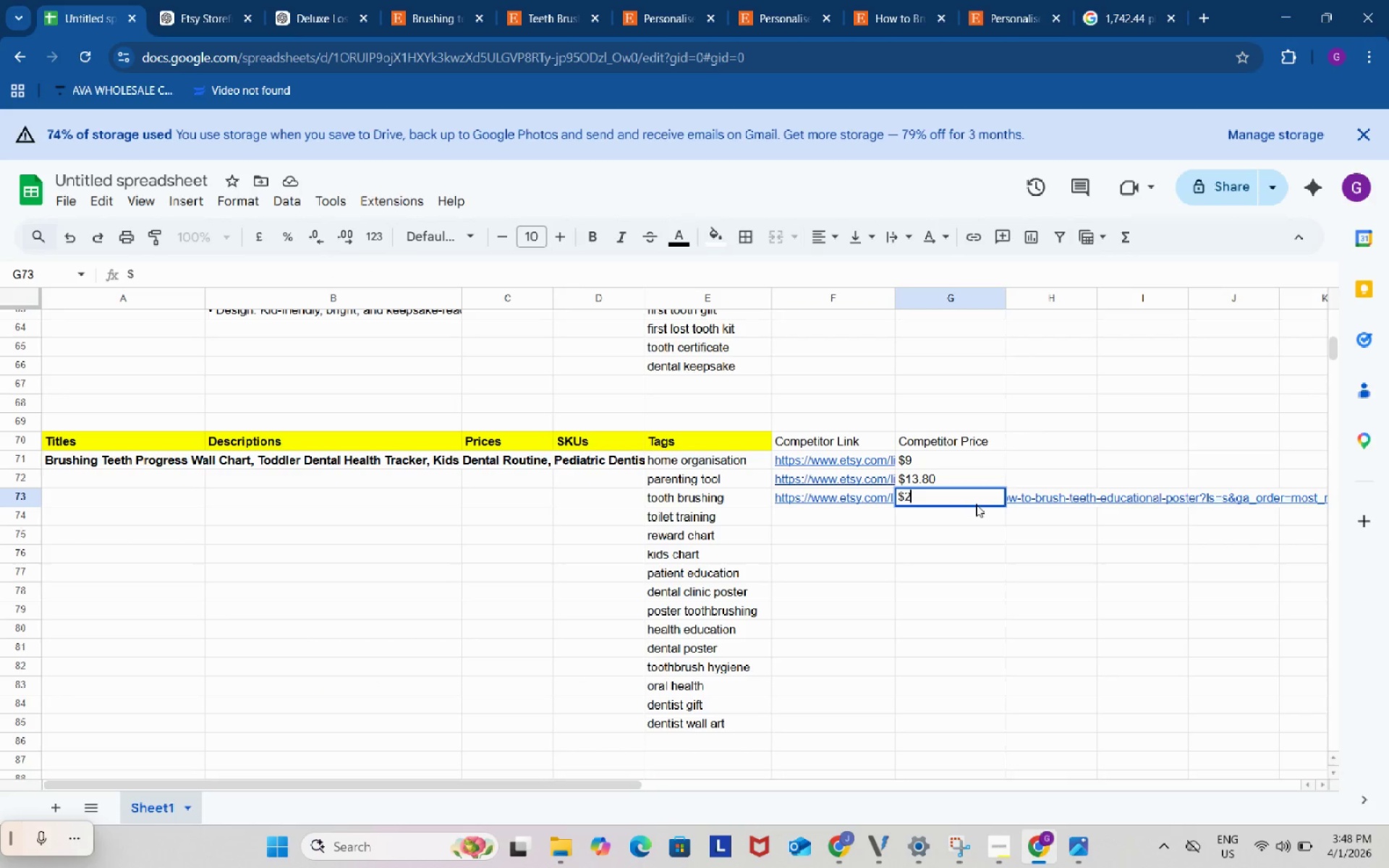 
key(Numpad2)
 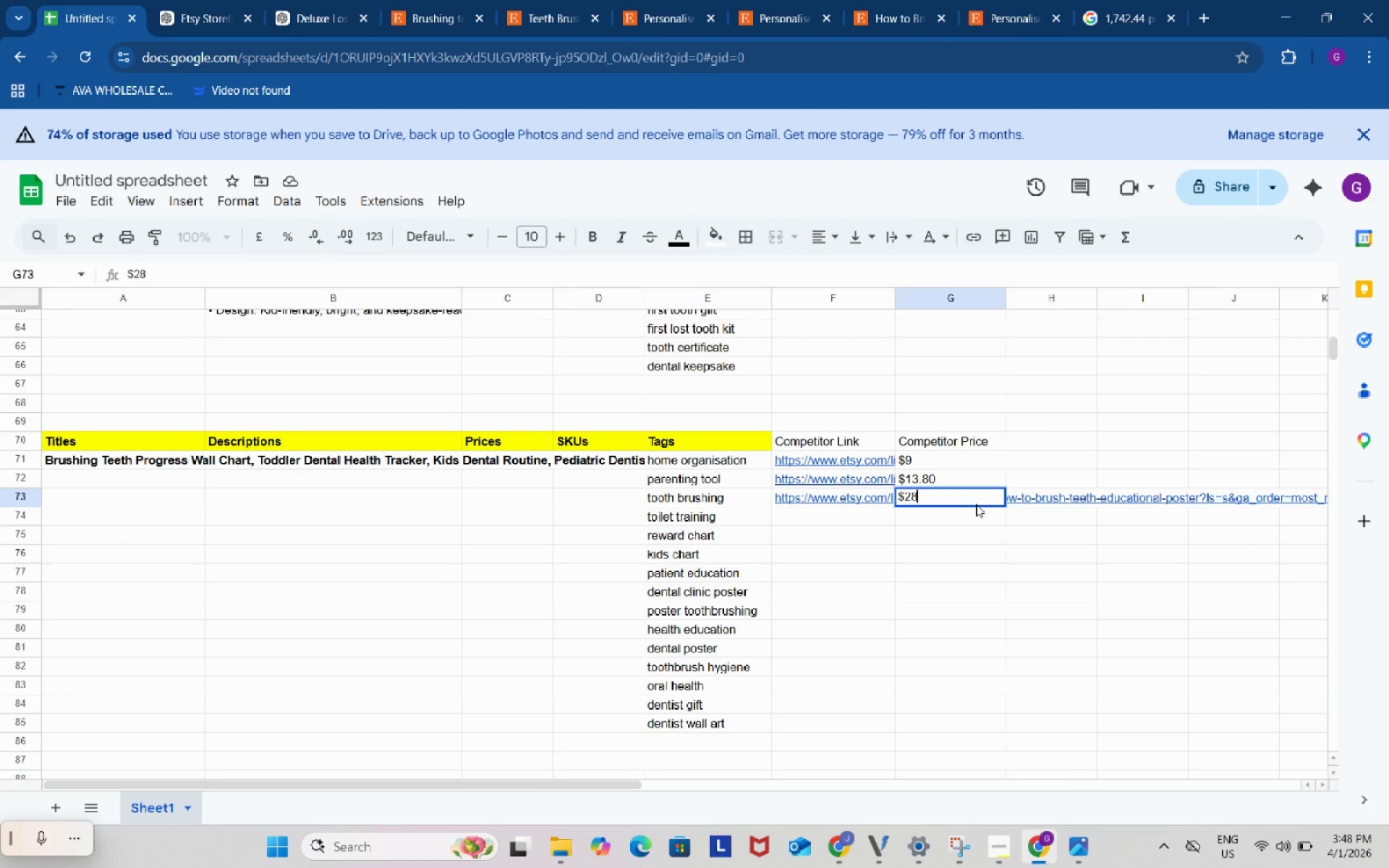 
key(Numpad8)
 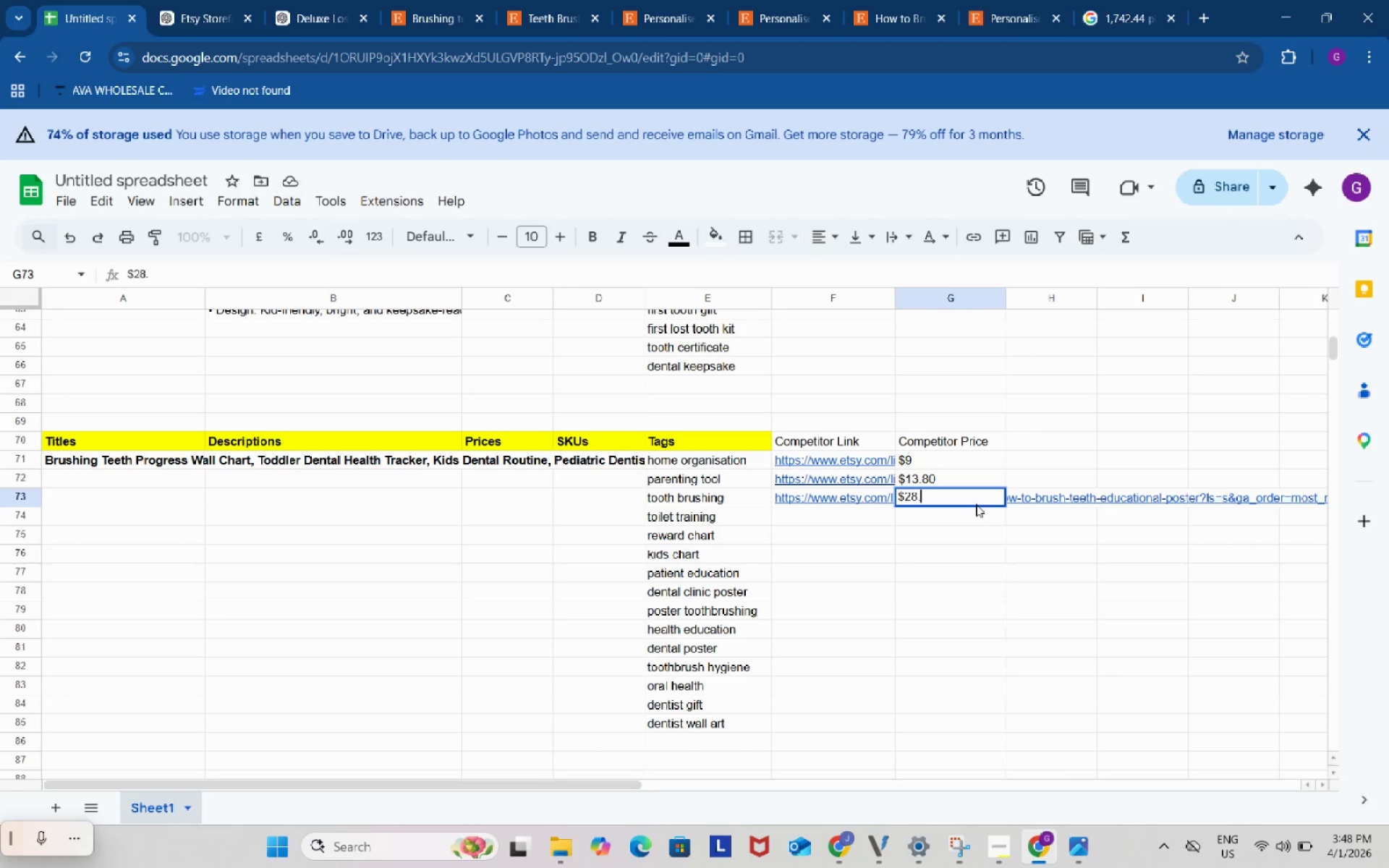 
key(NumpadDecimal)
 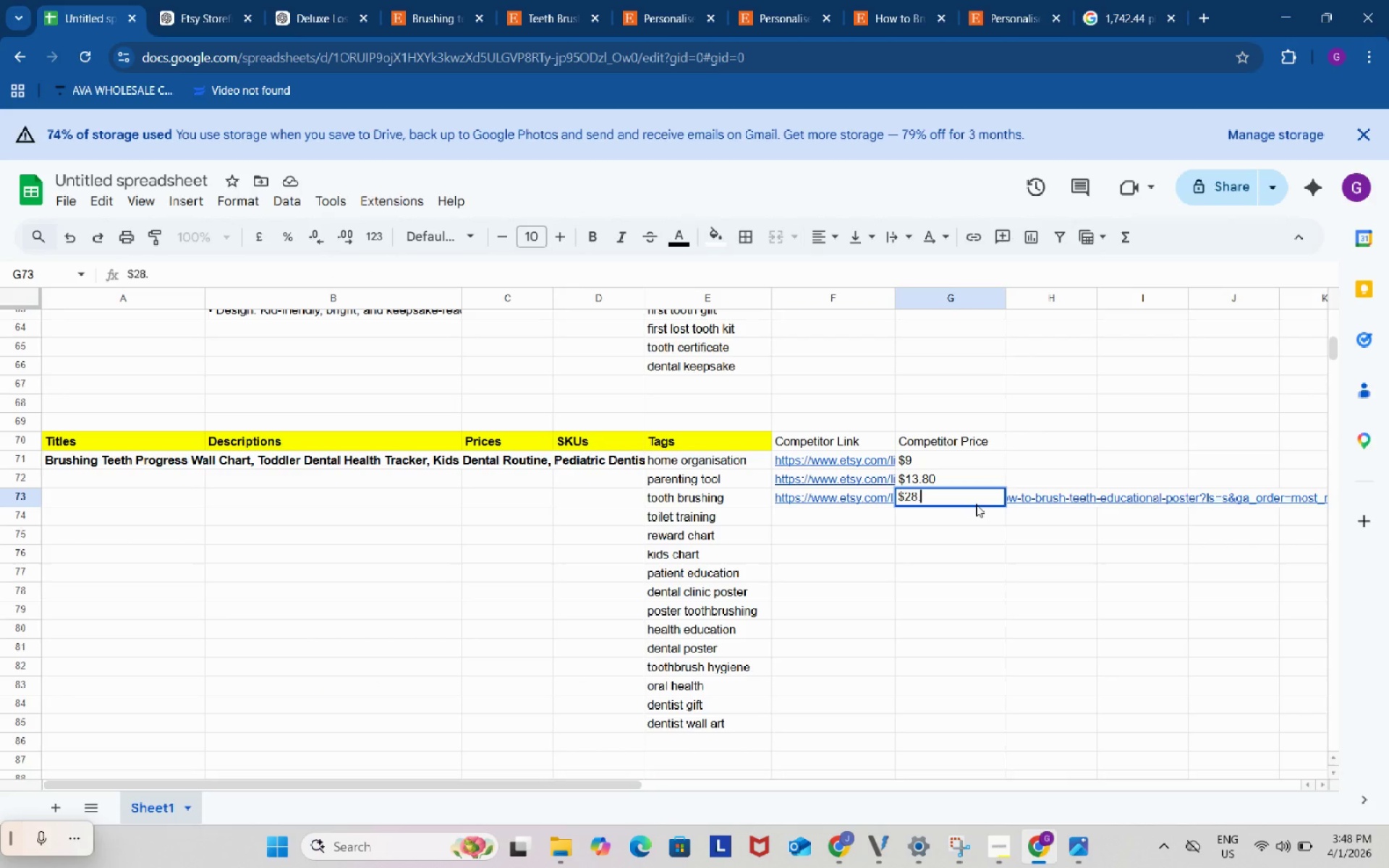 
key(Numpad8)
 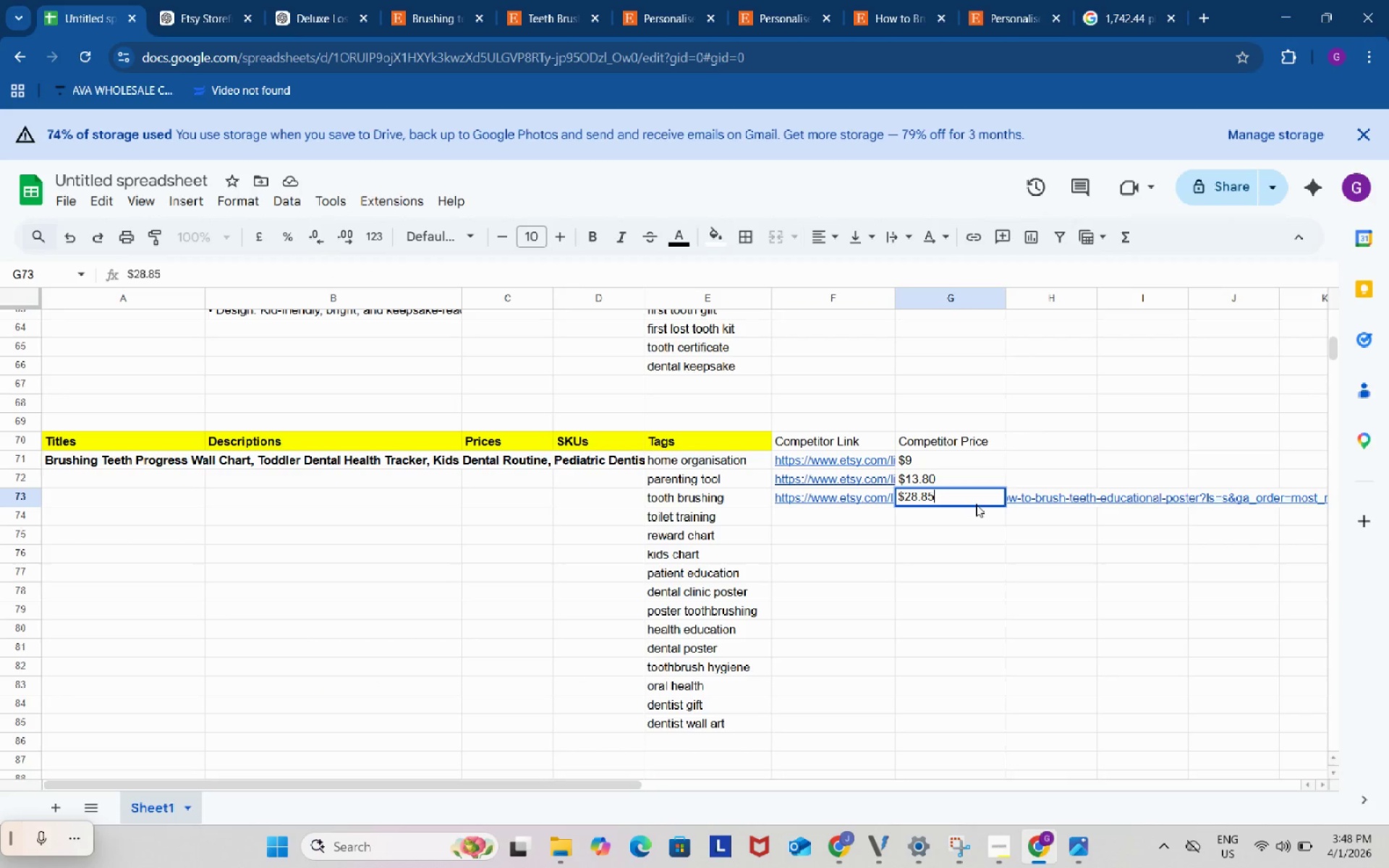 
key(Numpad5)
 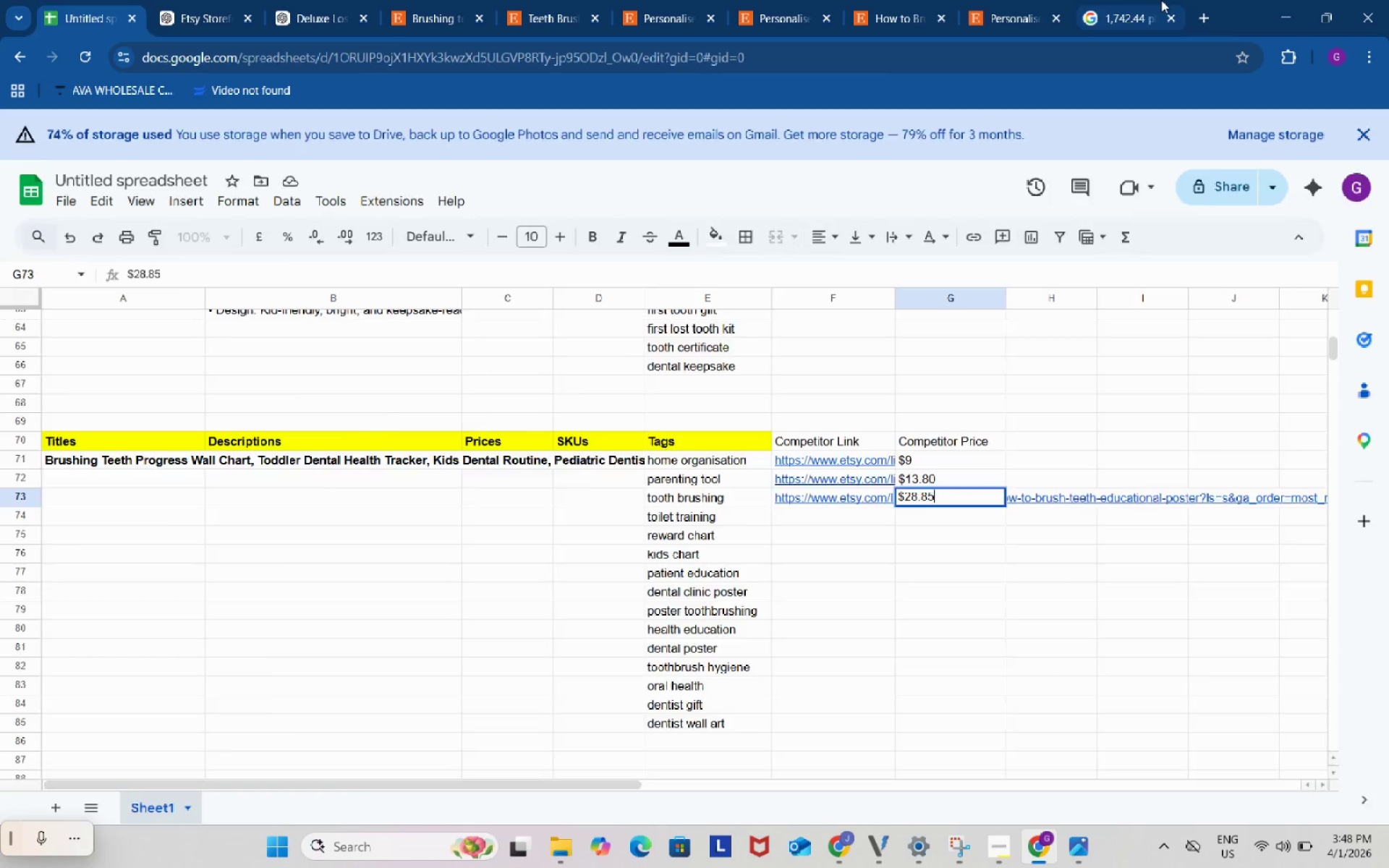 
left_click([1161, 0])
 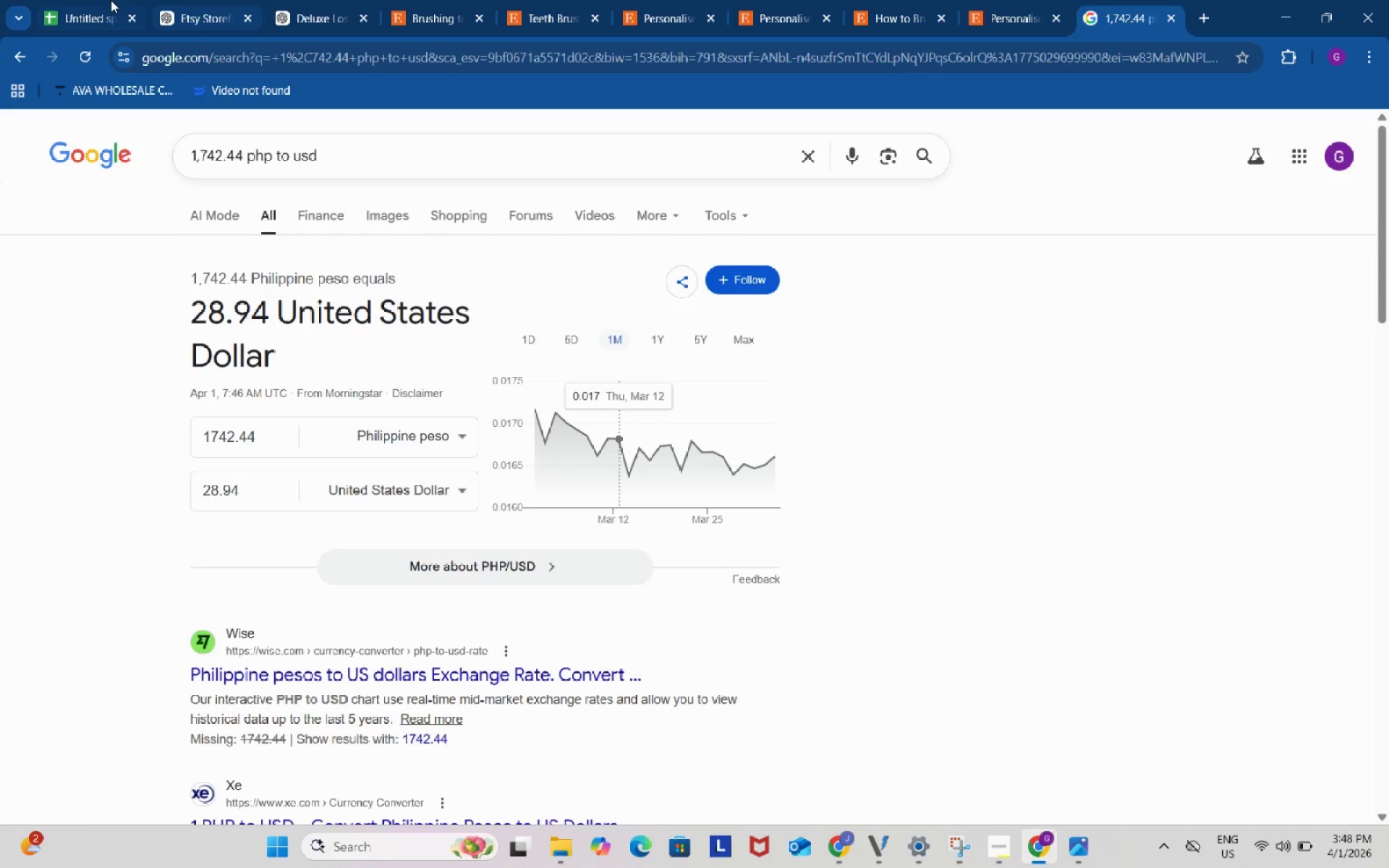 
left_click([110, 0])
 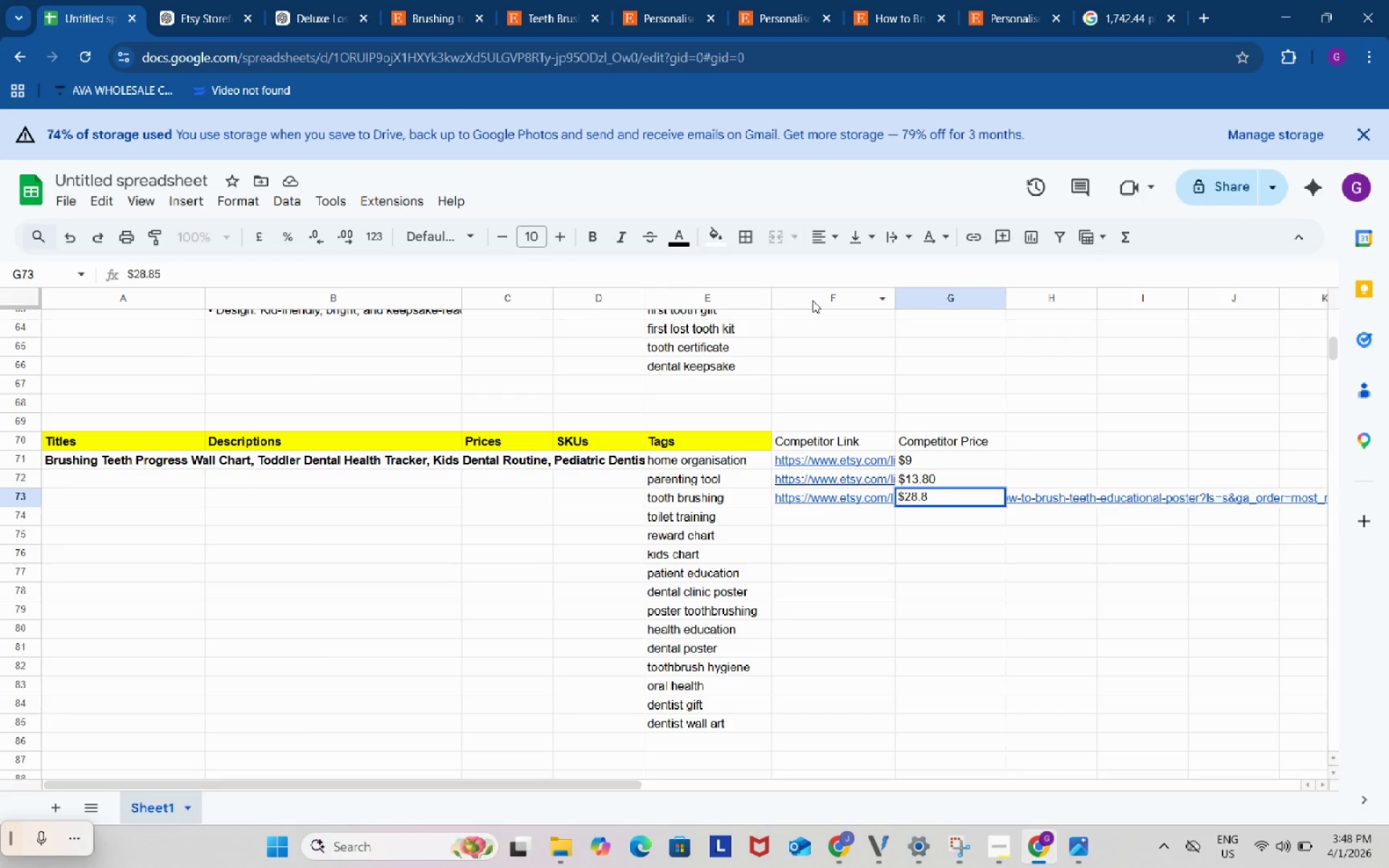 
key(Backspace)
 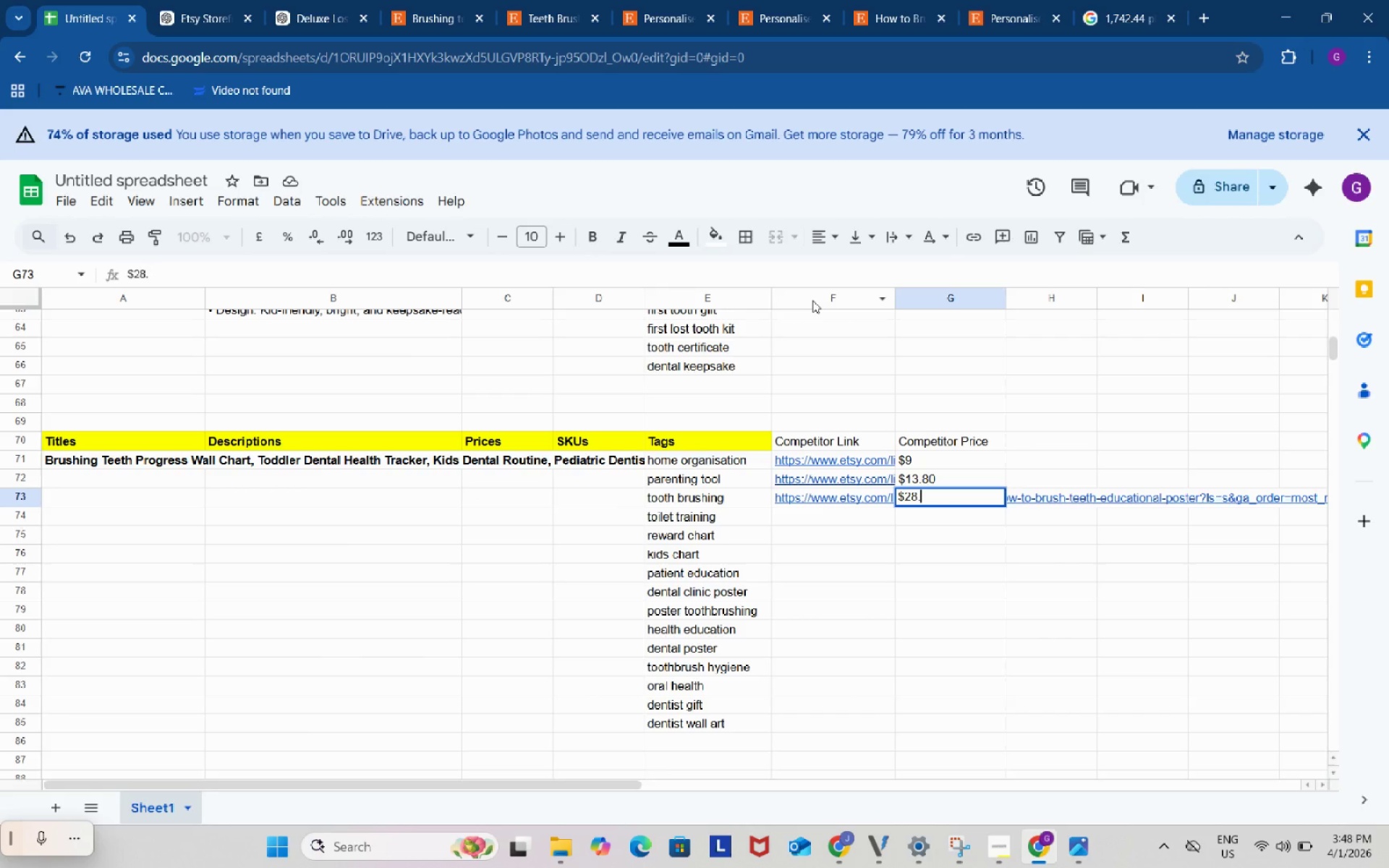 
key(Backspace)
 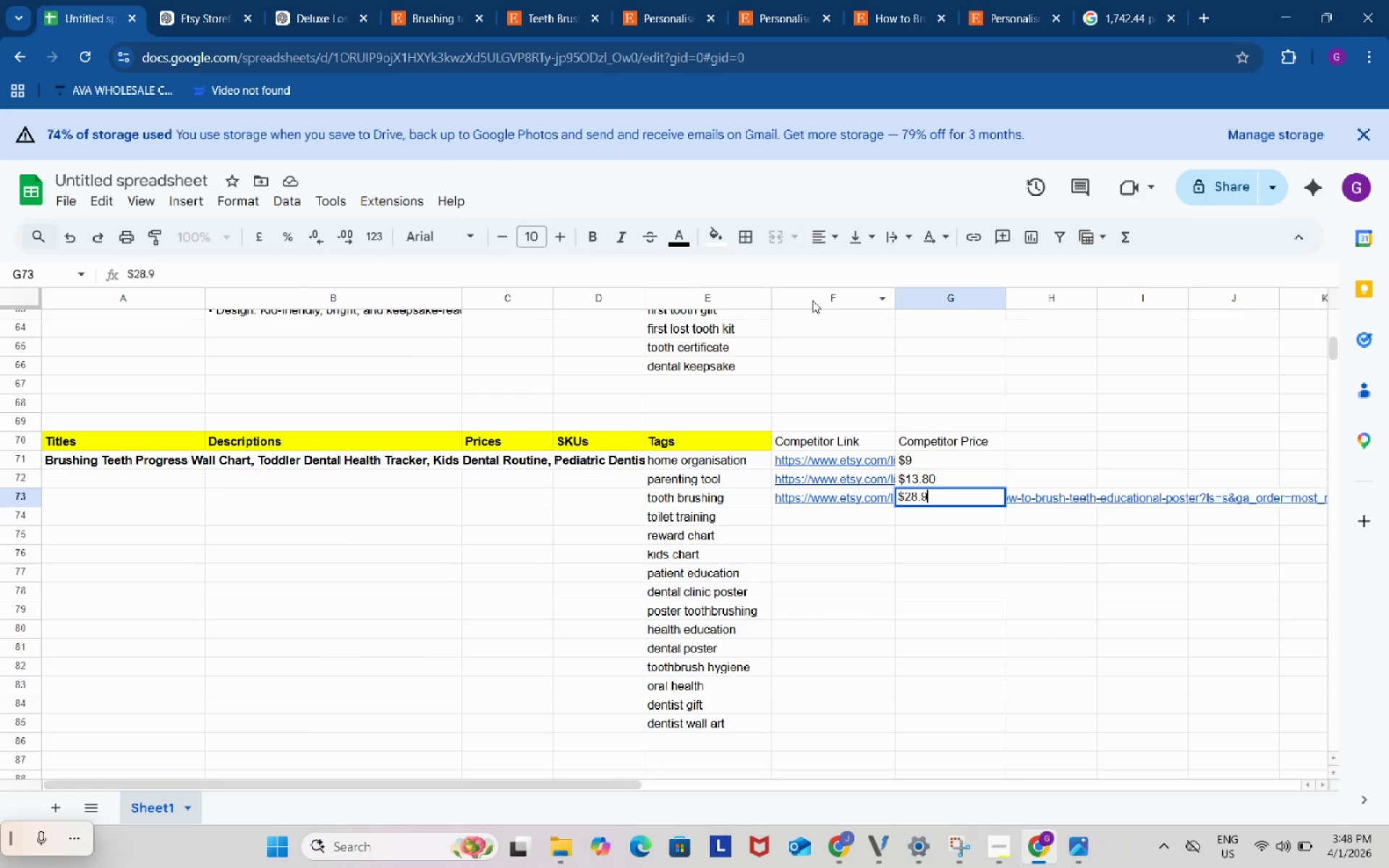 
key(Numpad9)
 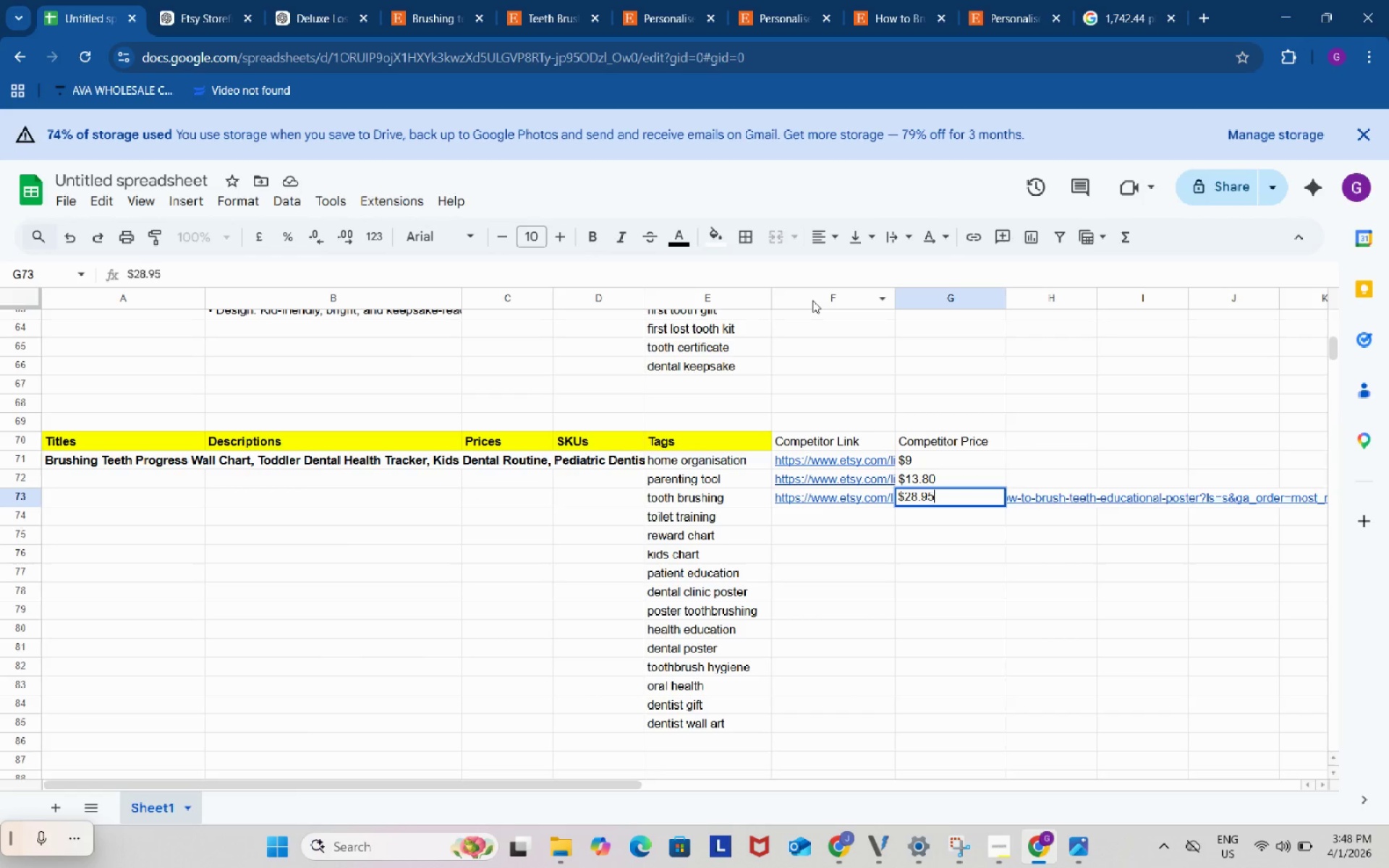 
key(Numpad5)
 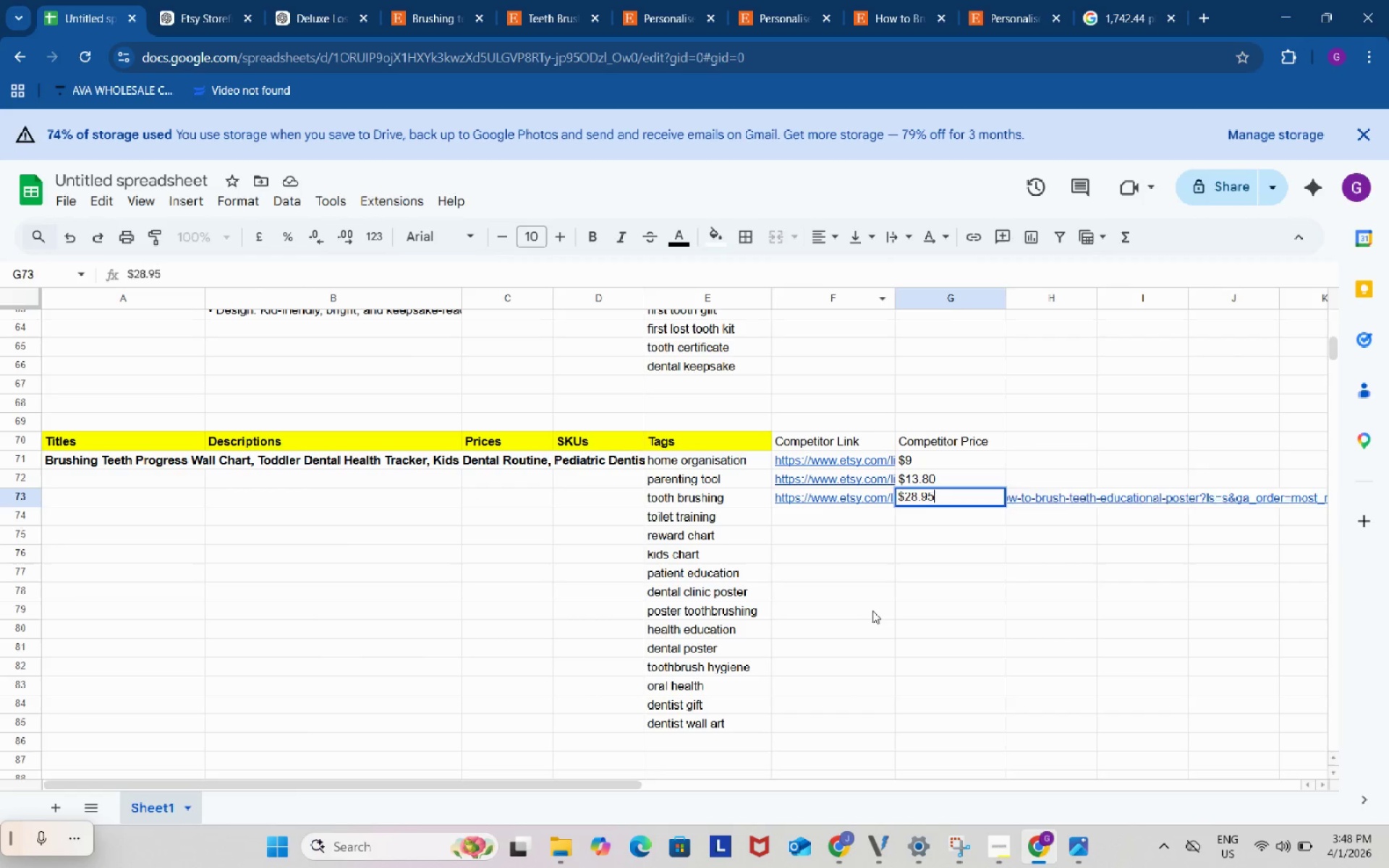 
left_click([872, 610])
 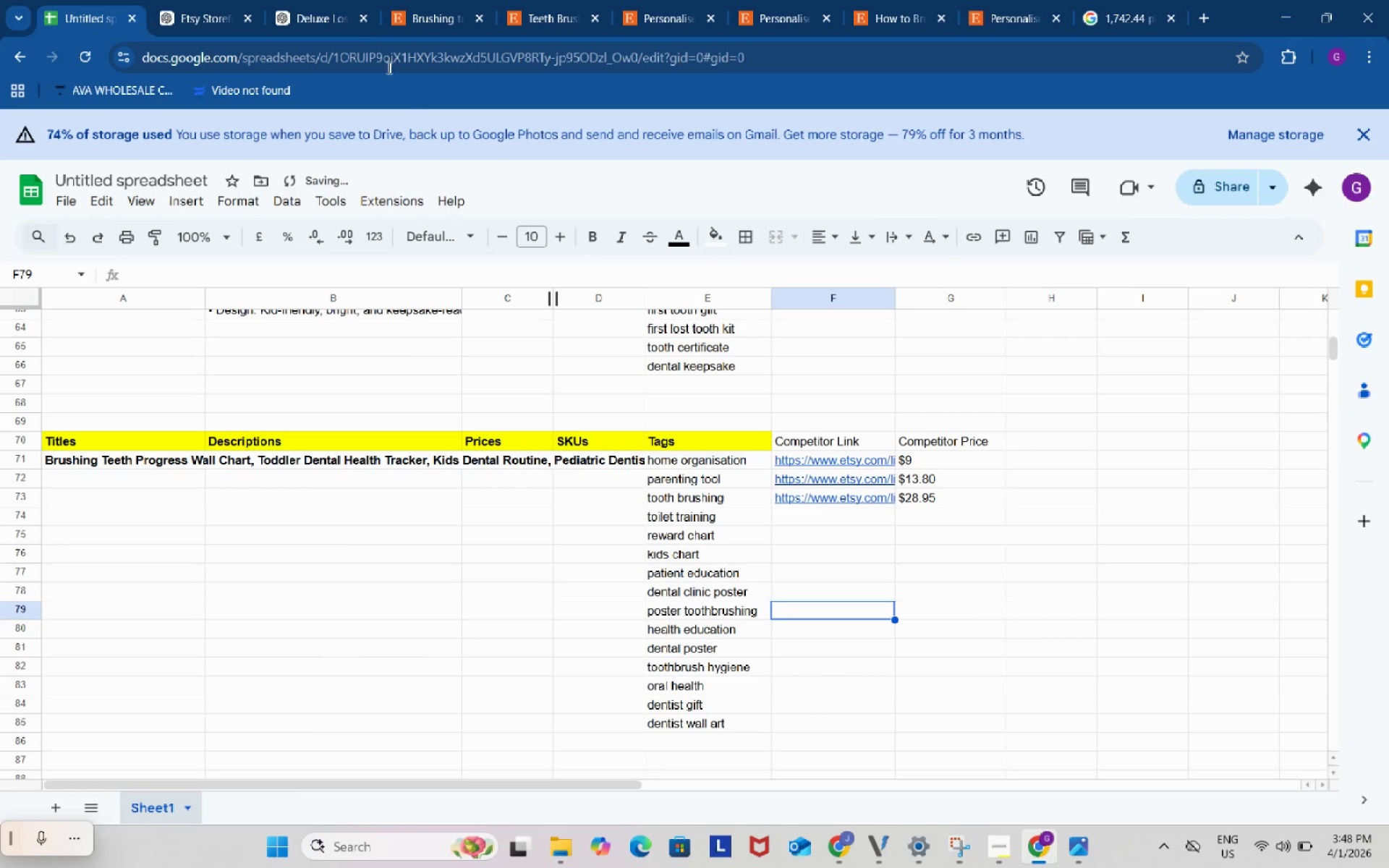 
left_click([333, 0])
 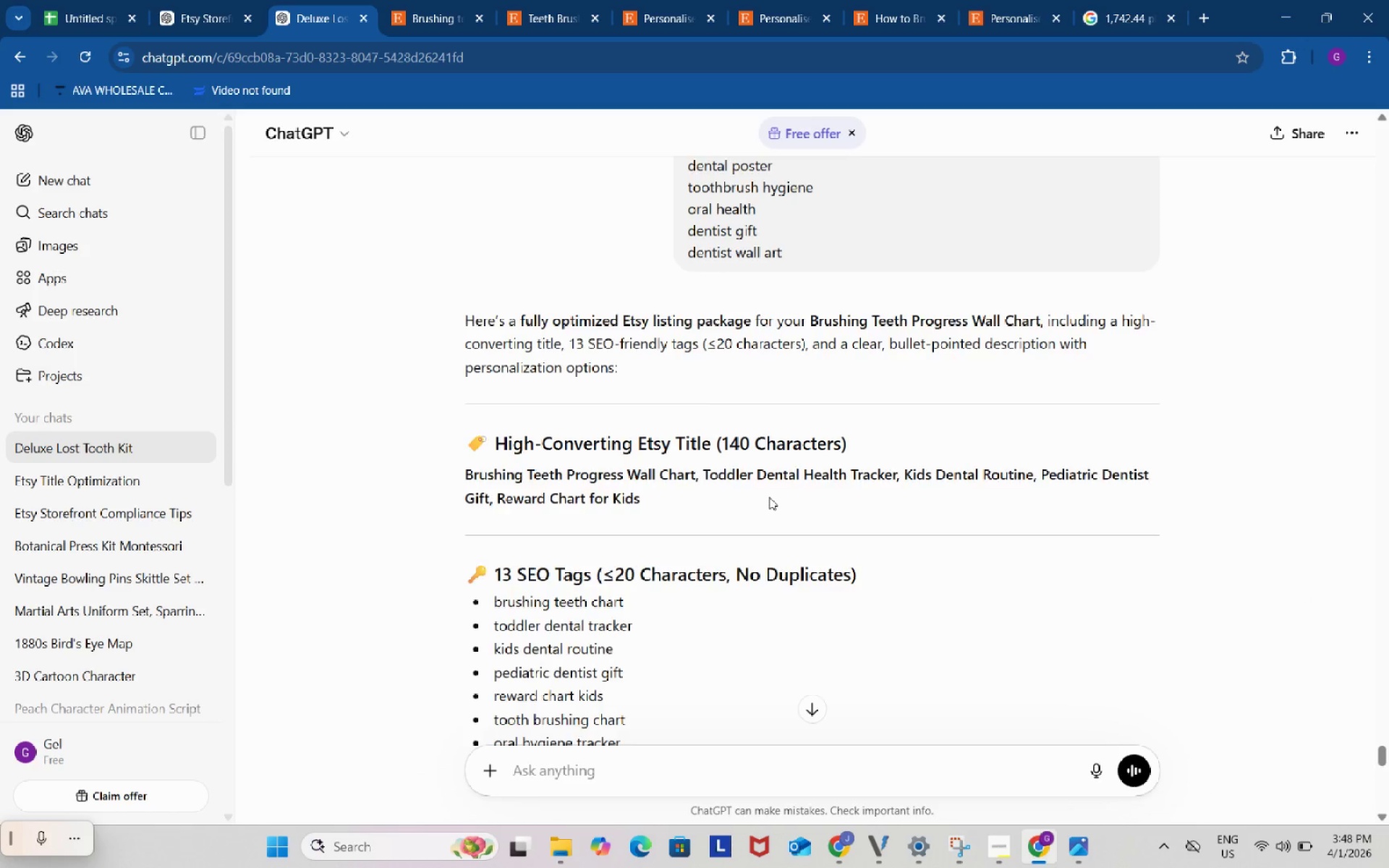 
scroll: coordinate [769, 497], scroll_direction: down, amount: 2.0
 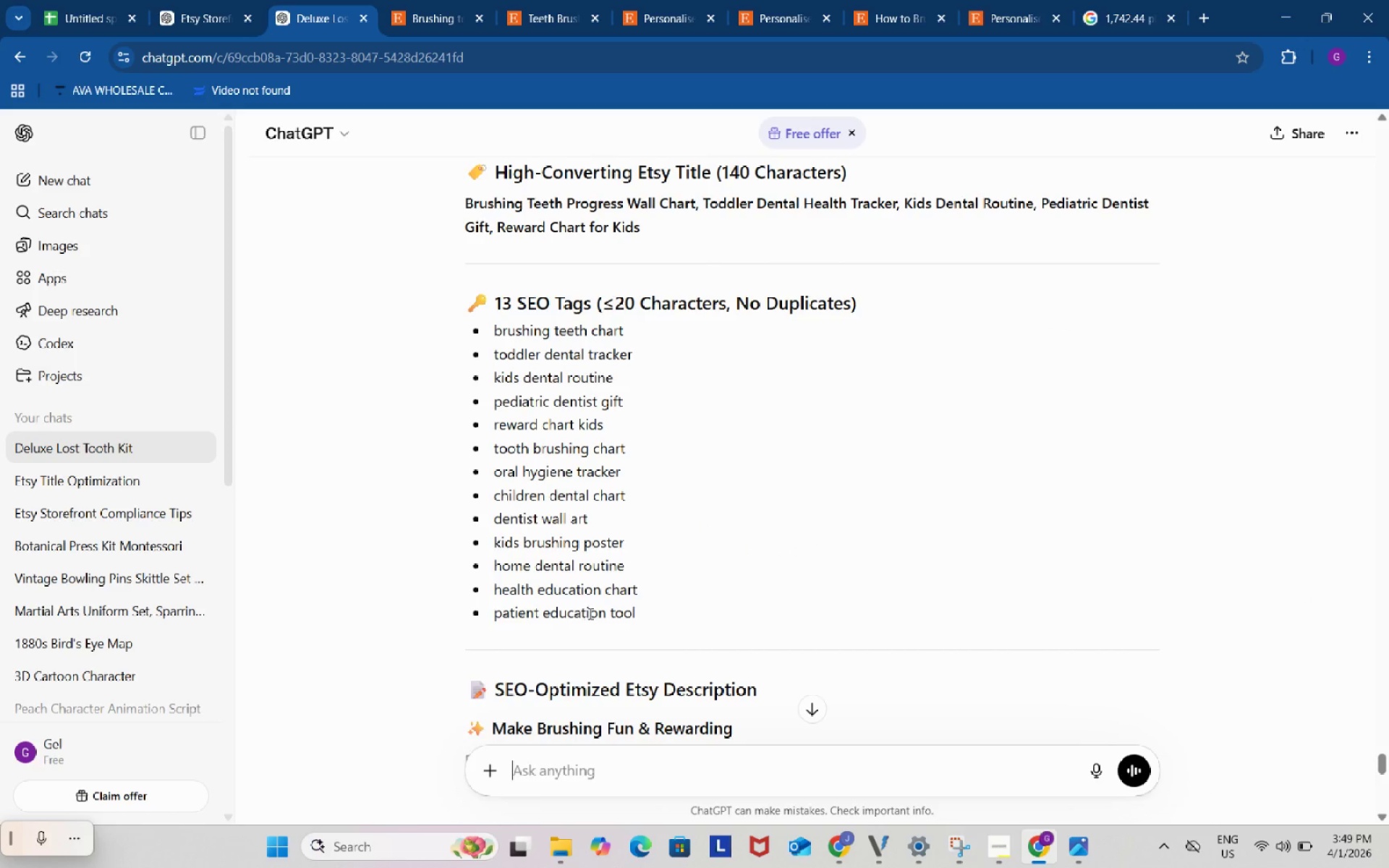 
wait(7.0)
 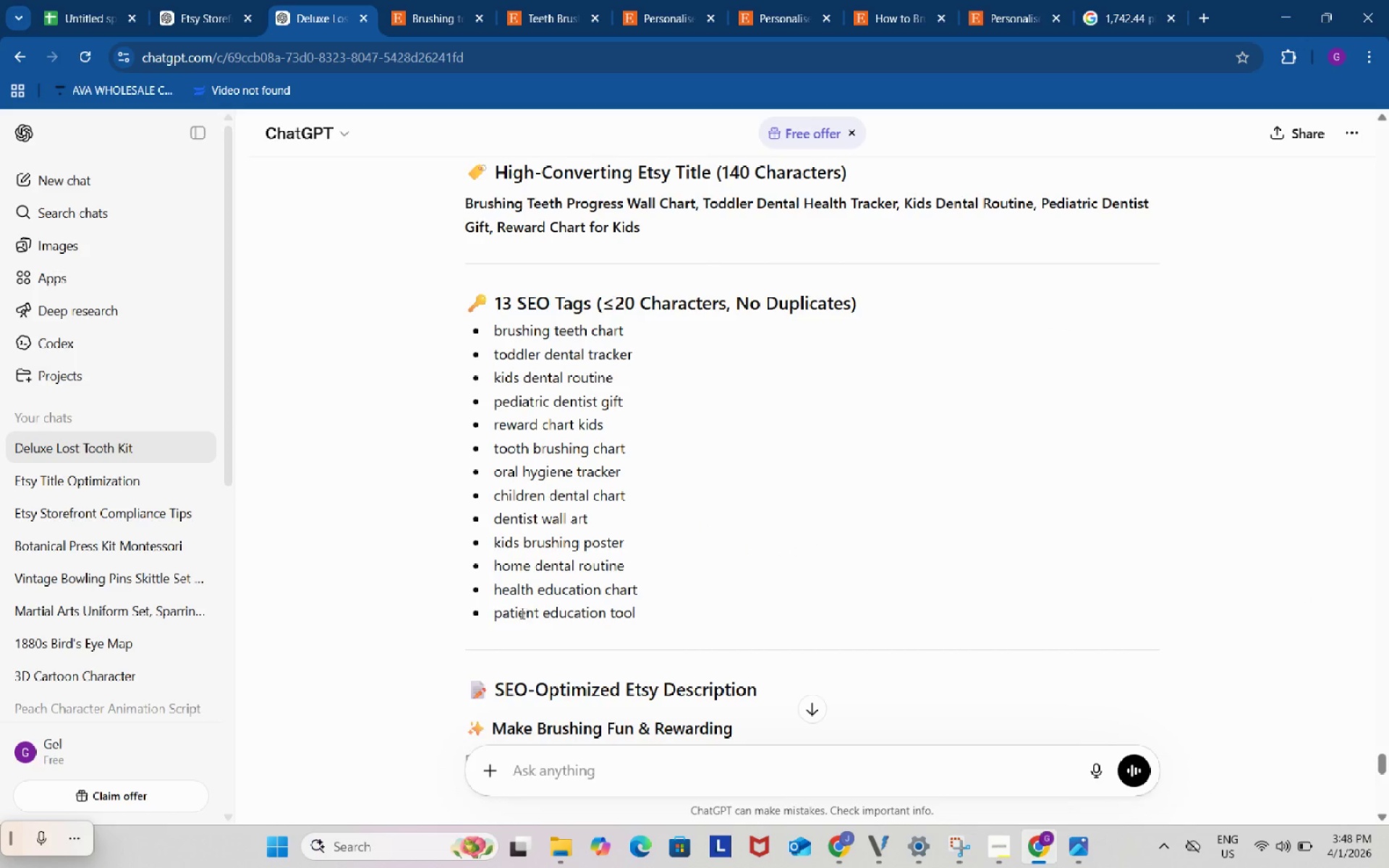 
left_click_drag(start_coordinate=[668, 613], to_coordinate=[493, 326])
 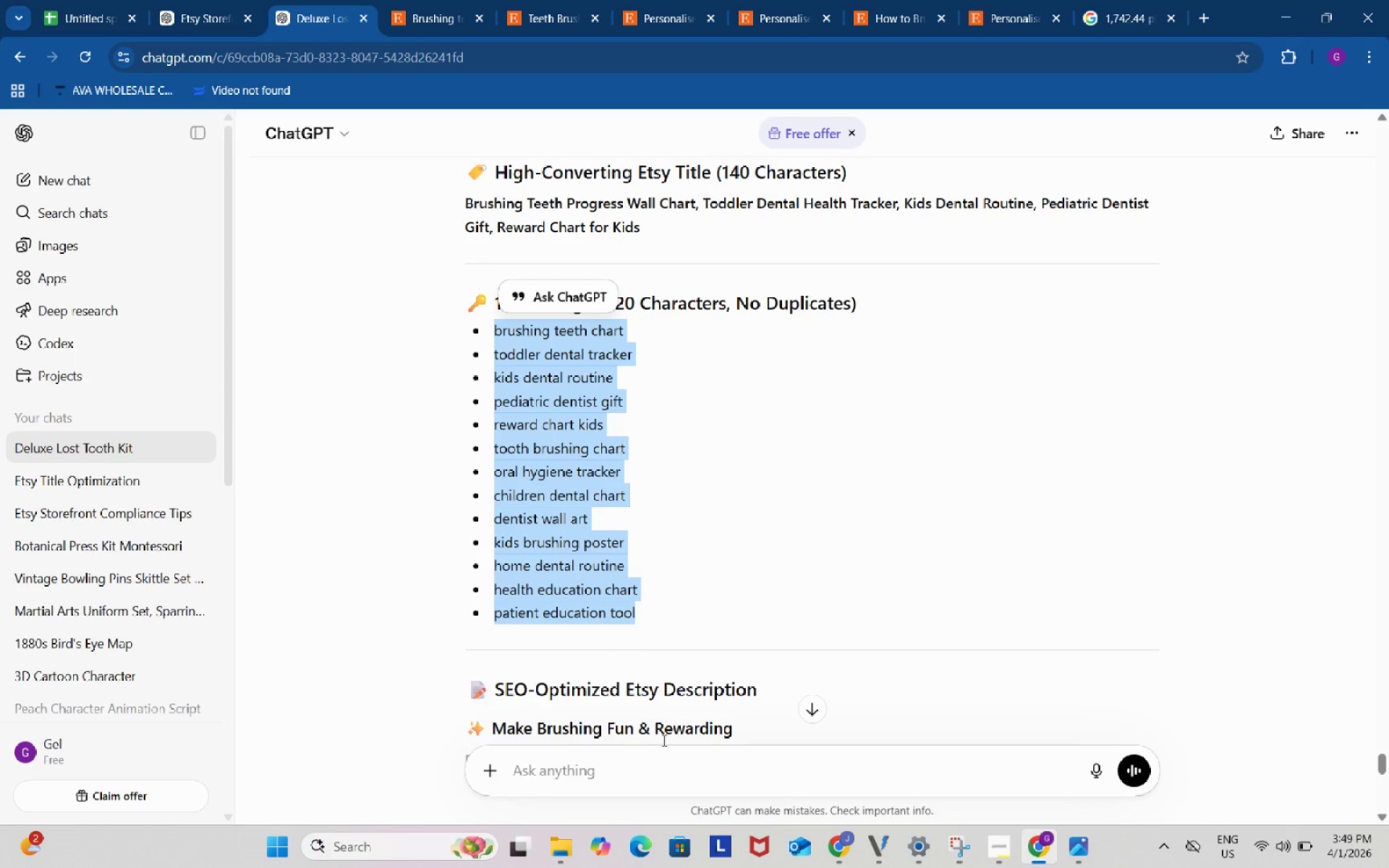 
key(Control+C)
 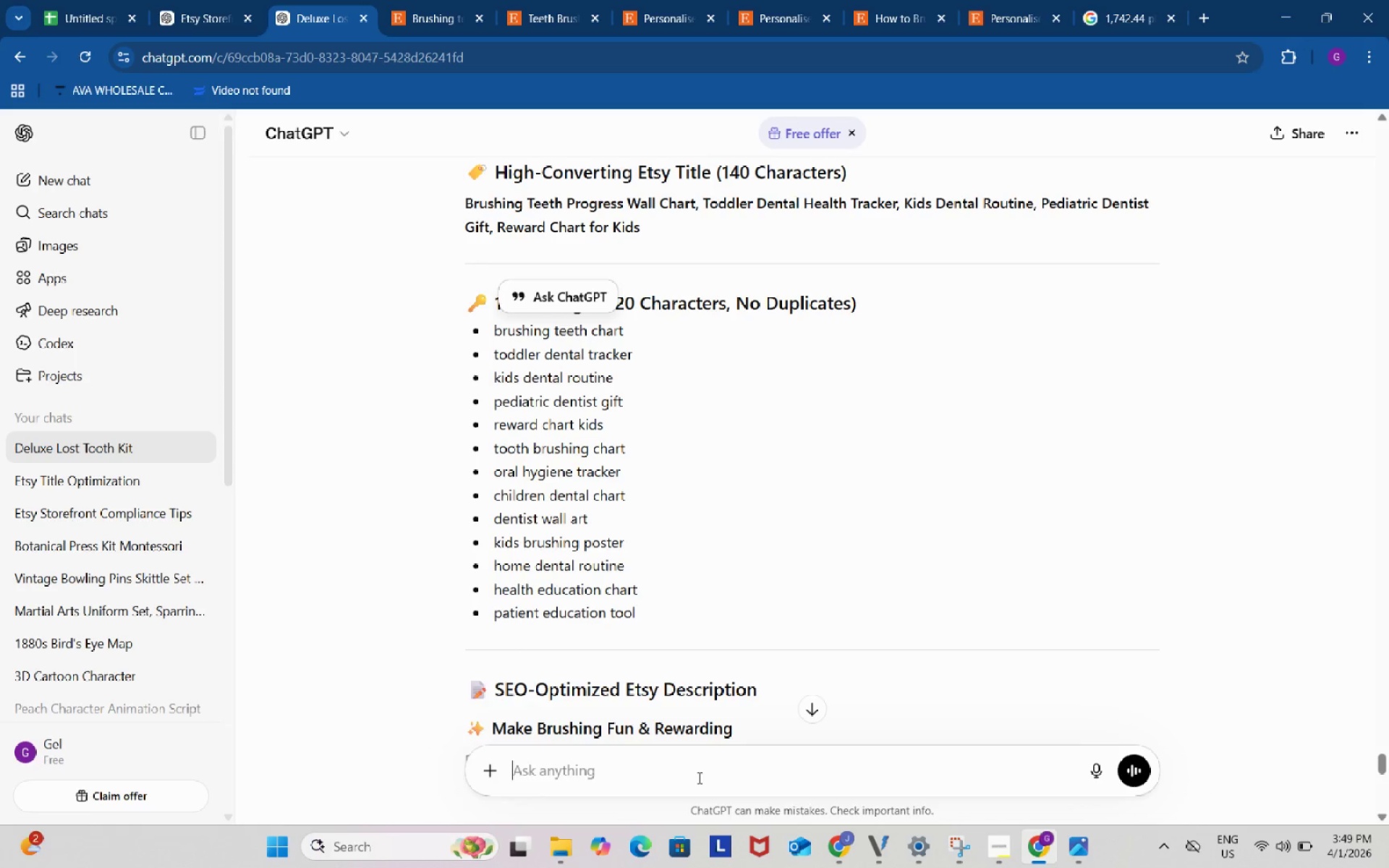 
left_click([698, 778])
 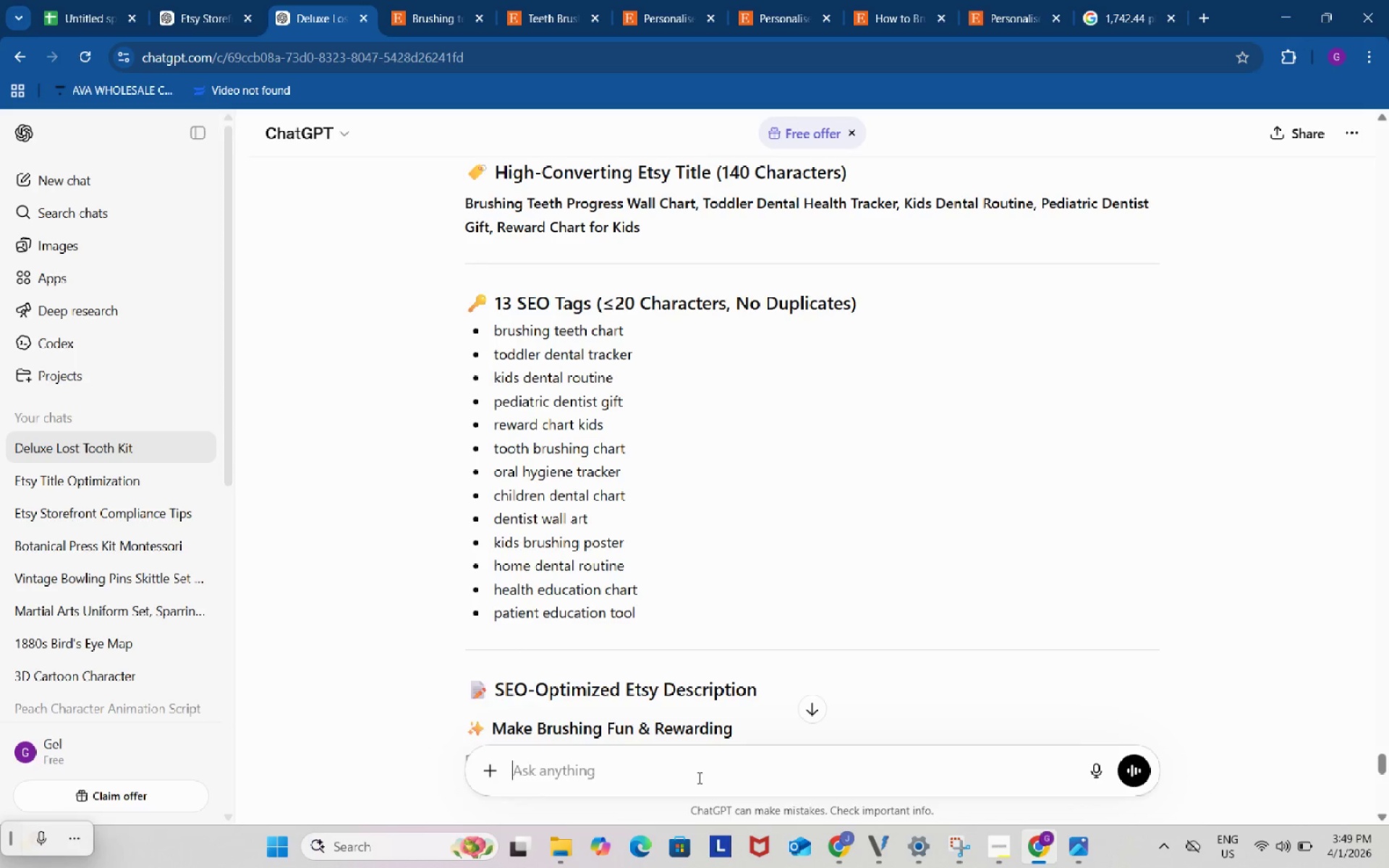 
key(Control+ControlLeft)
 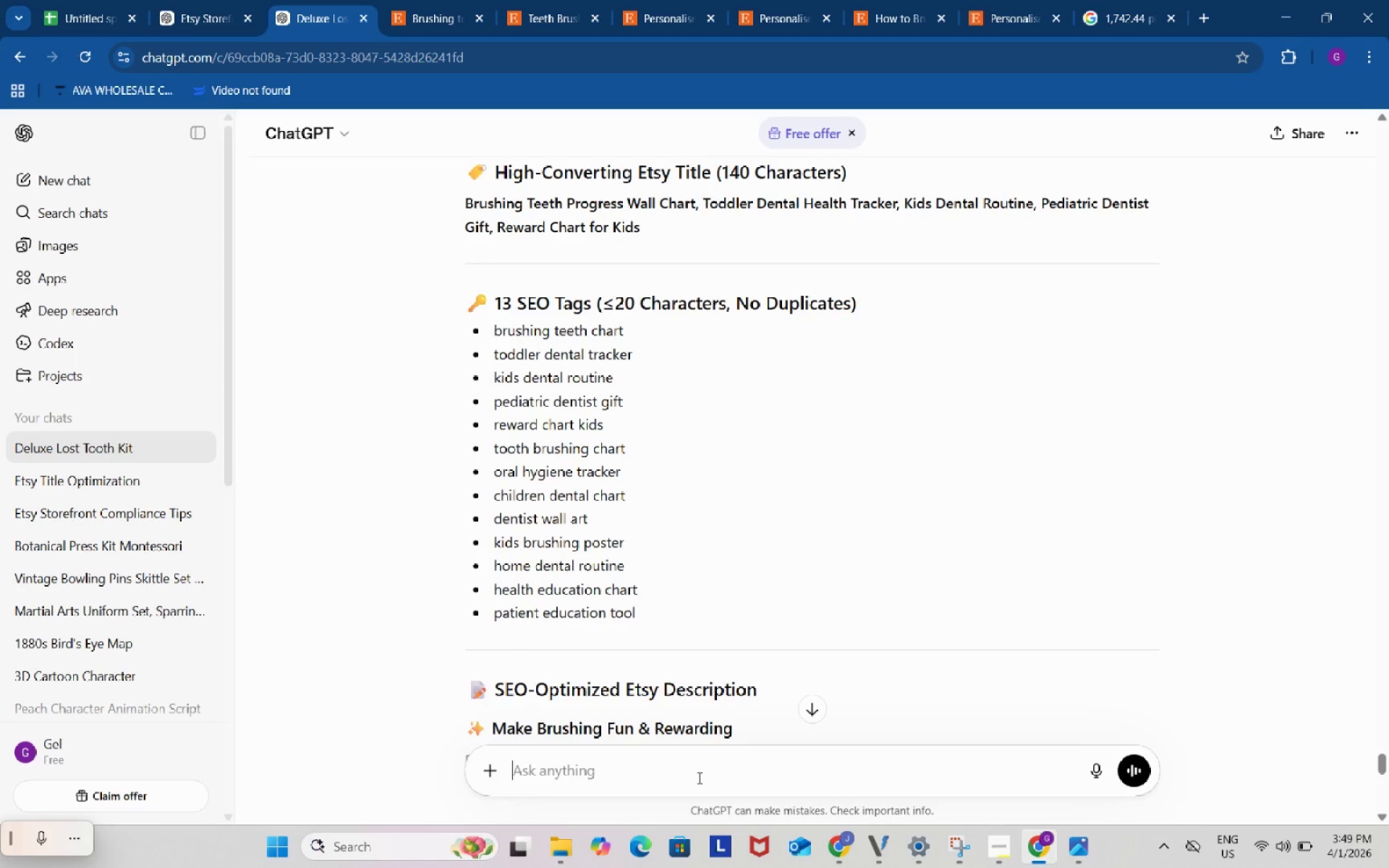 
key(Control+V)
 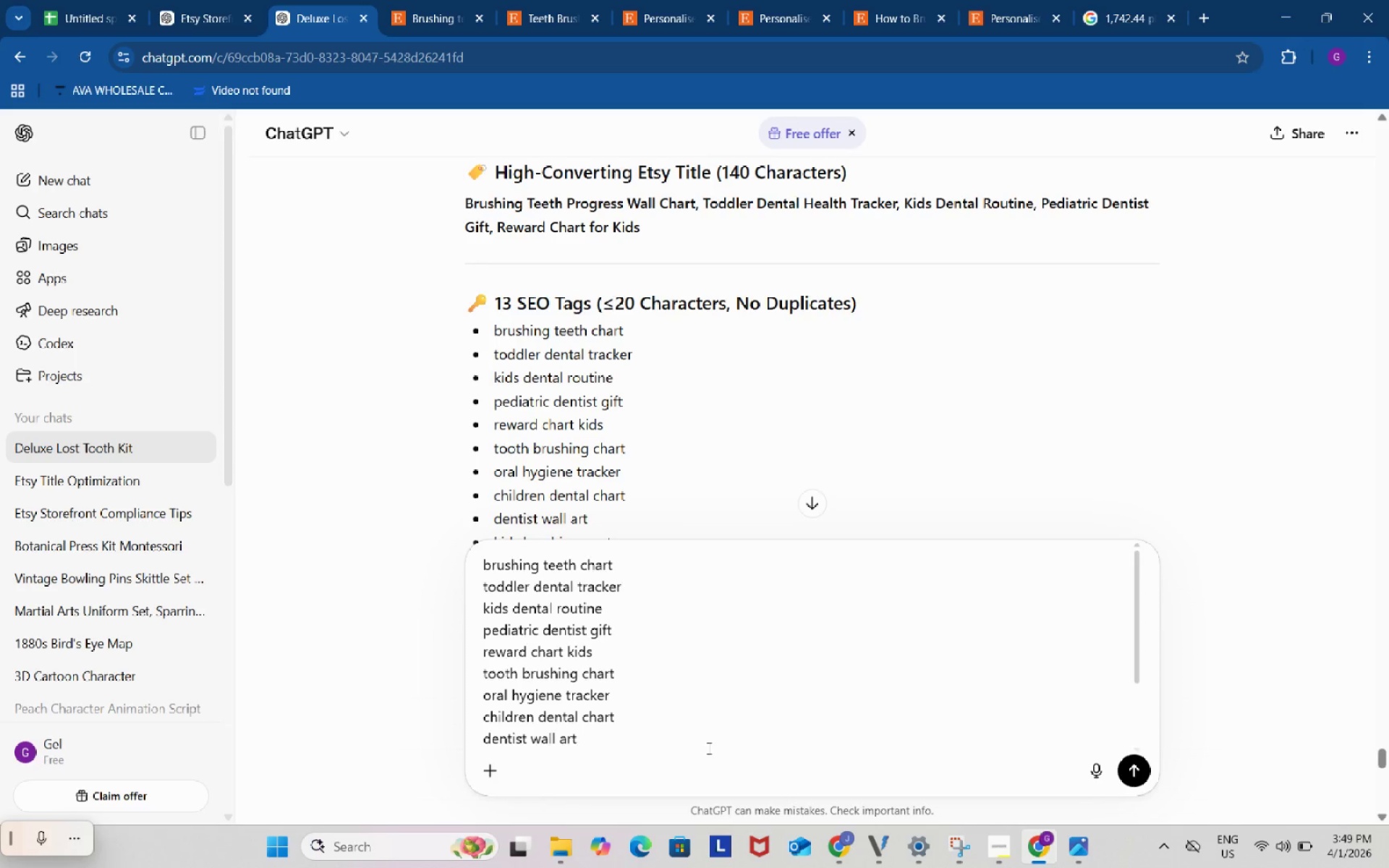 
left_click([708, 748])
 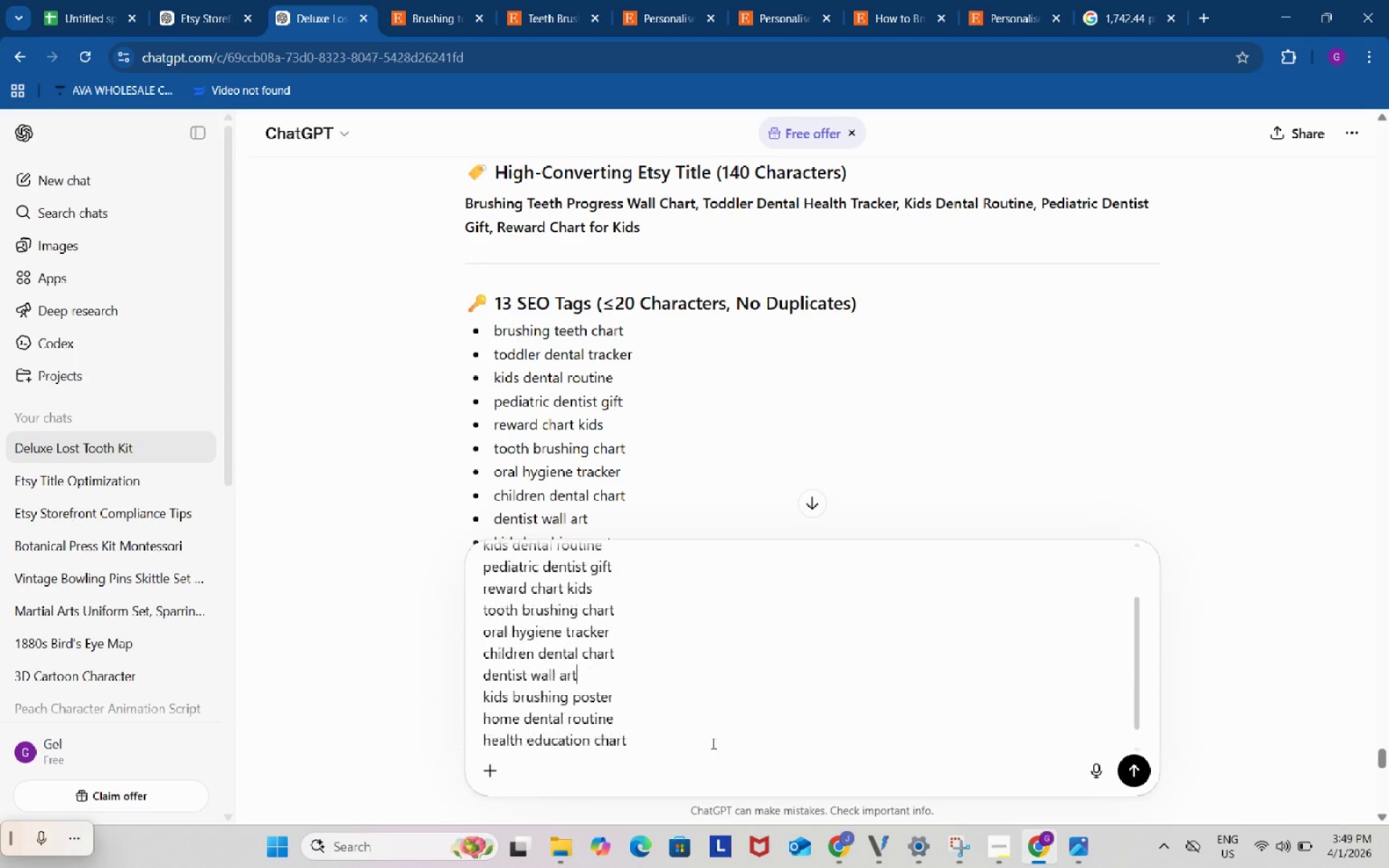 
scroll: coordinate [712, 743], scroll_direction: down, amount: 5.0
 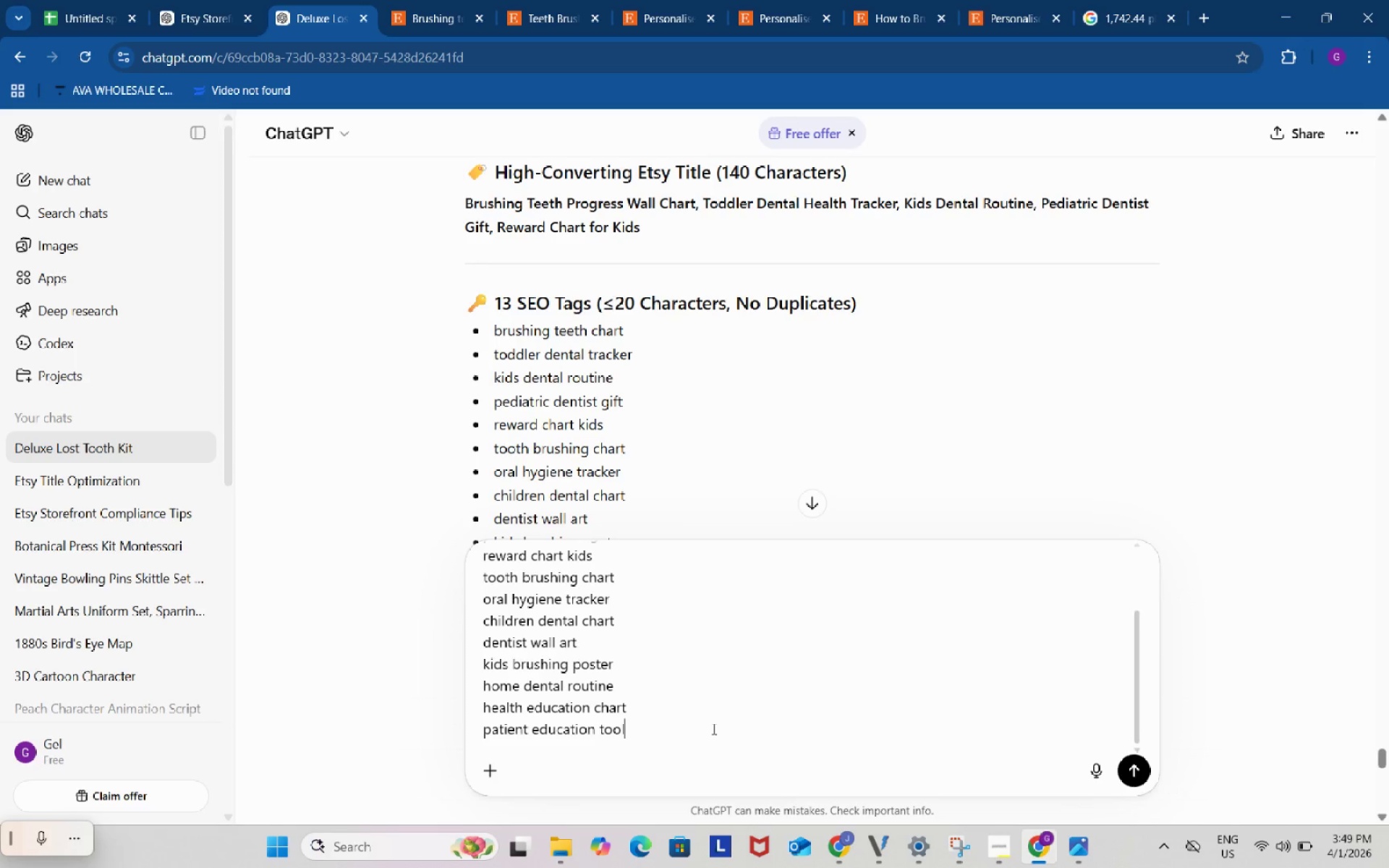 
left_click([713, 728])
 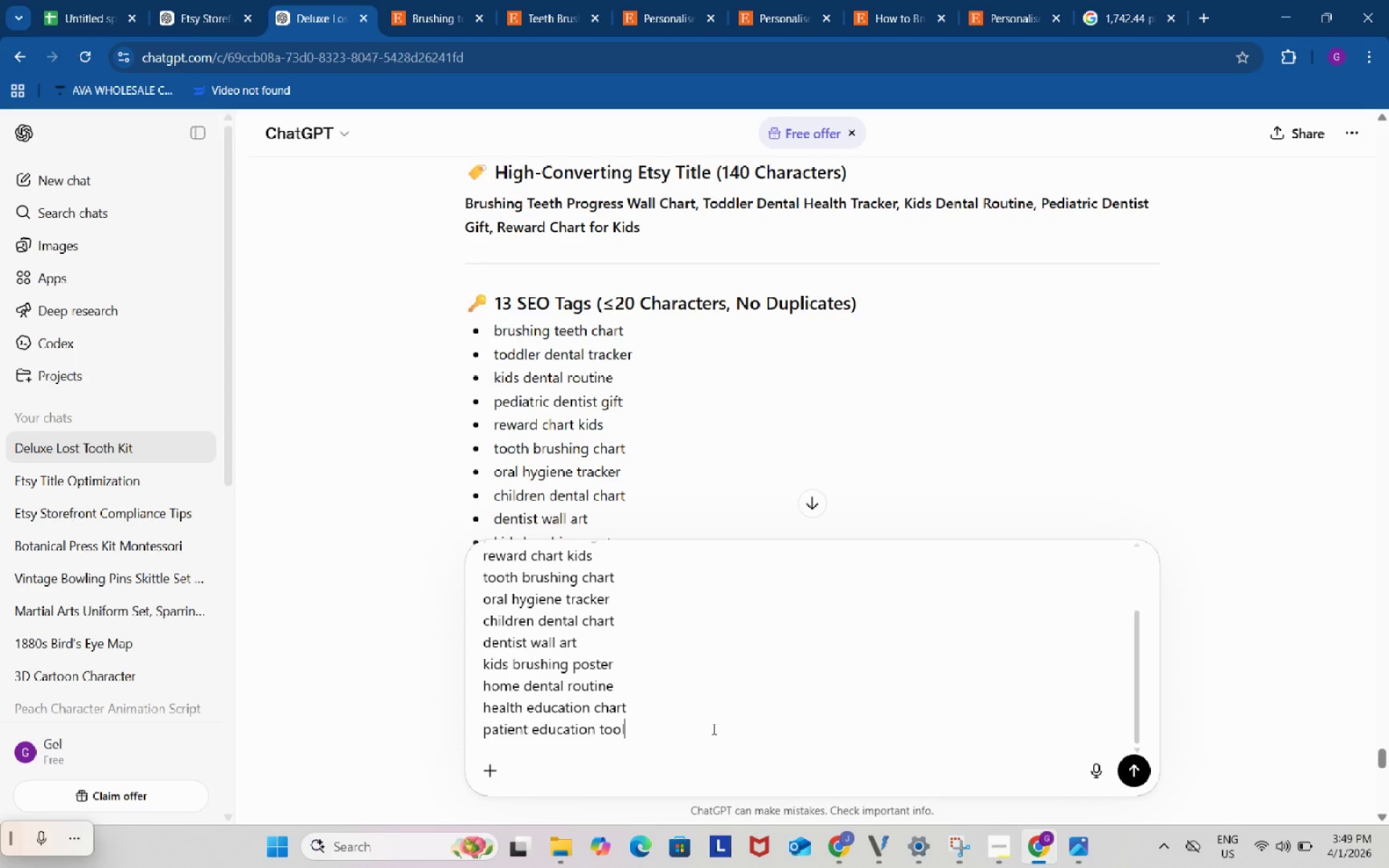 
type(. a lot of it exceeds the 20 characters including the spaces)
 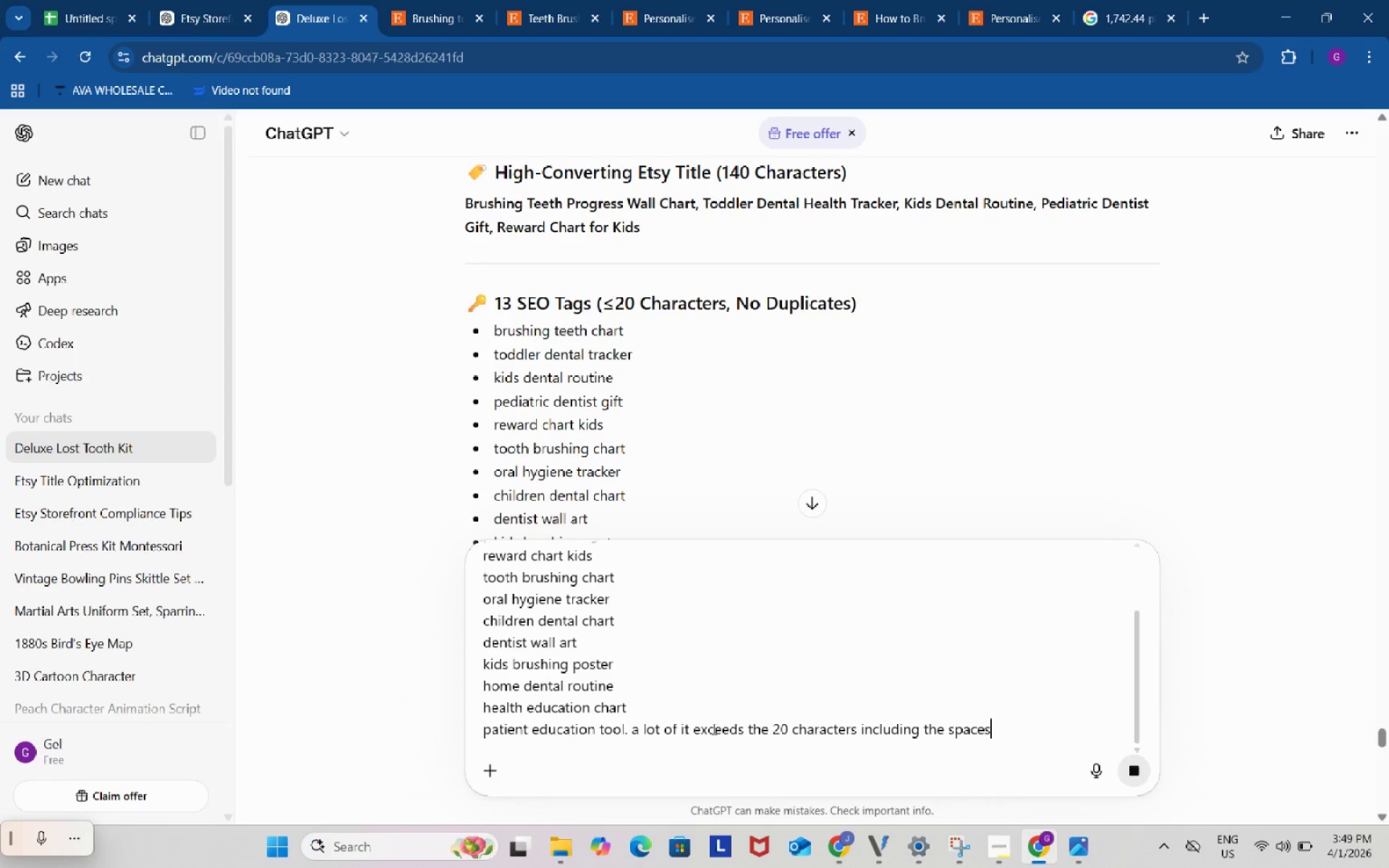 
key(Enter)
 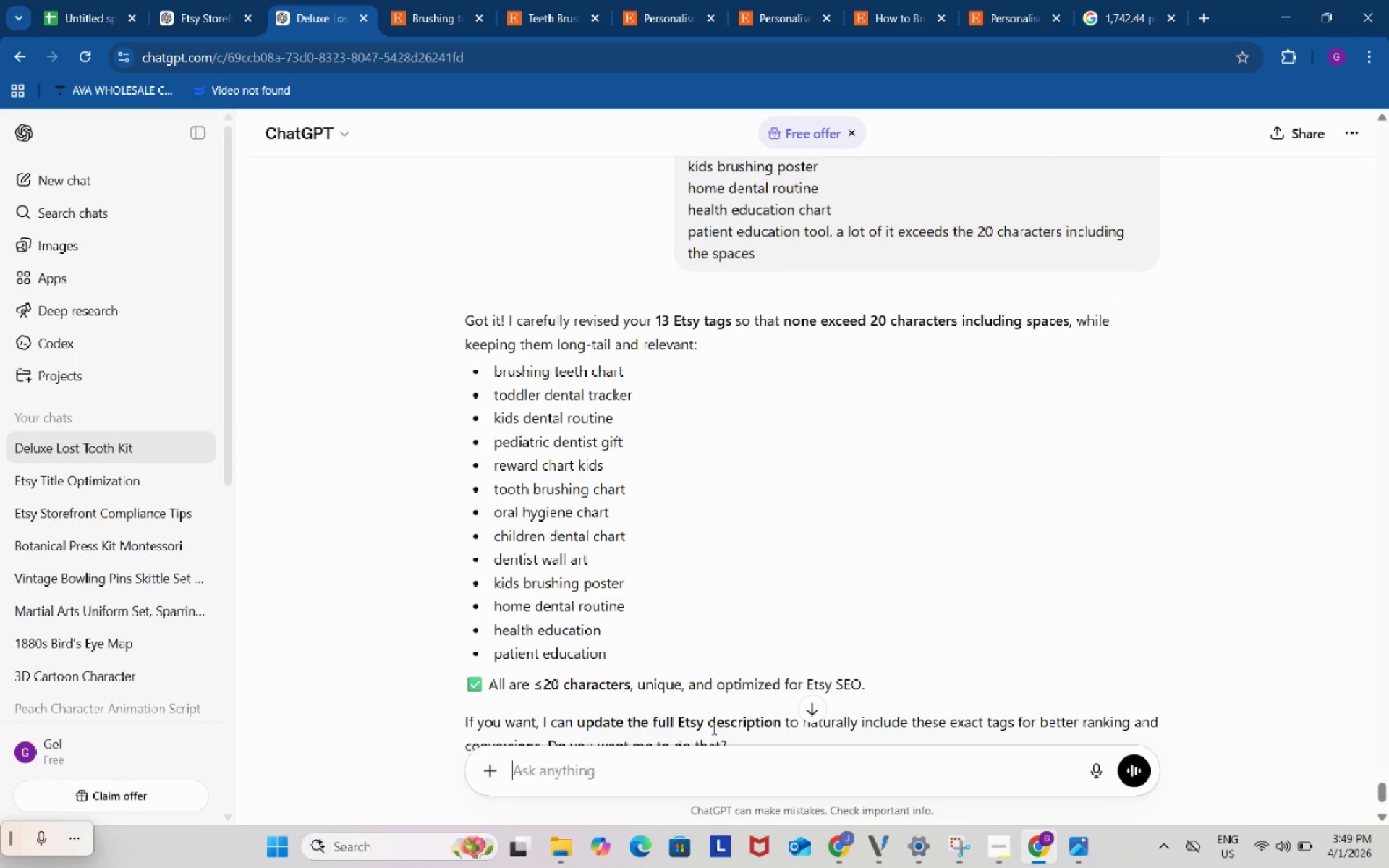 
wait(5.91)
 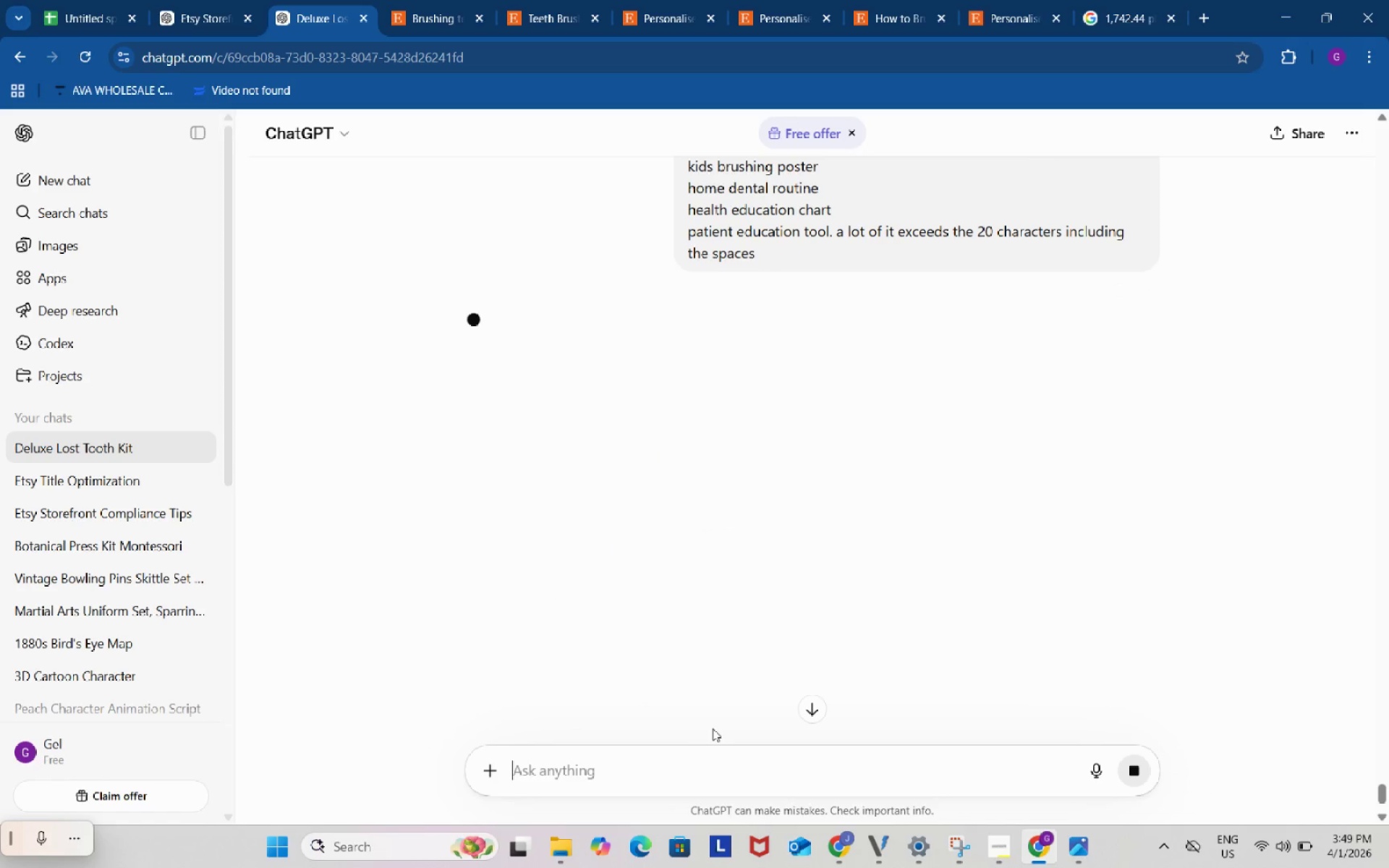 
scroll: coordinate [674, 548], scroll_direction: up, amount: 3.0
 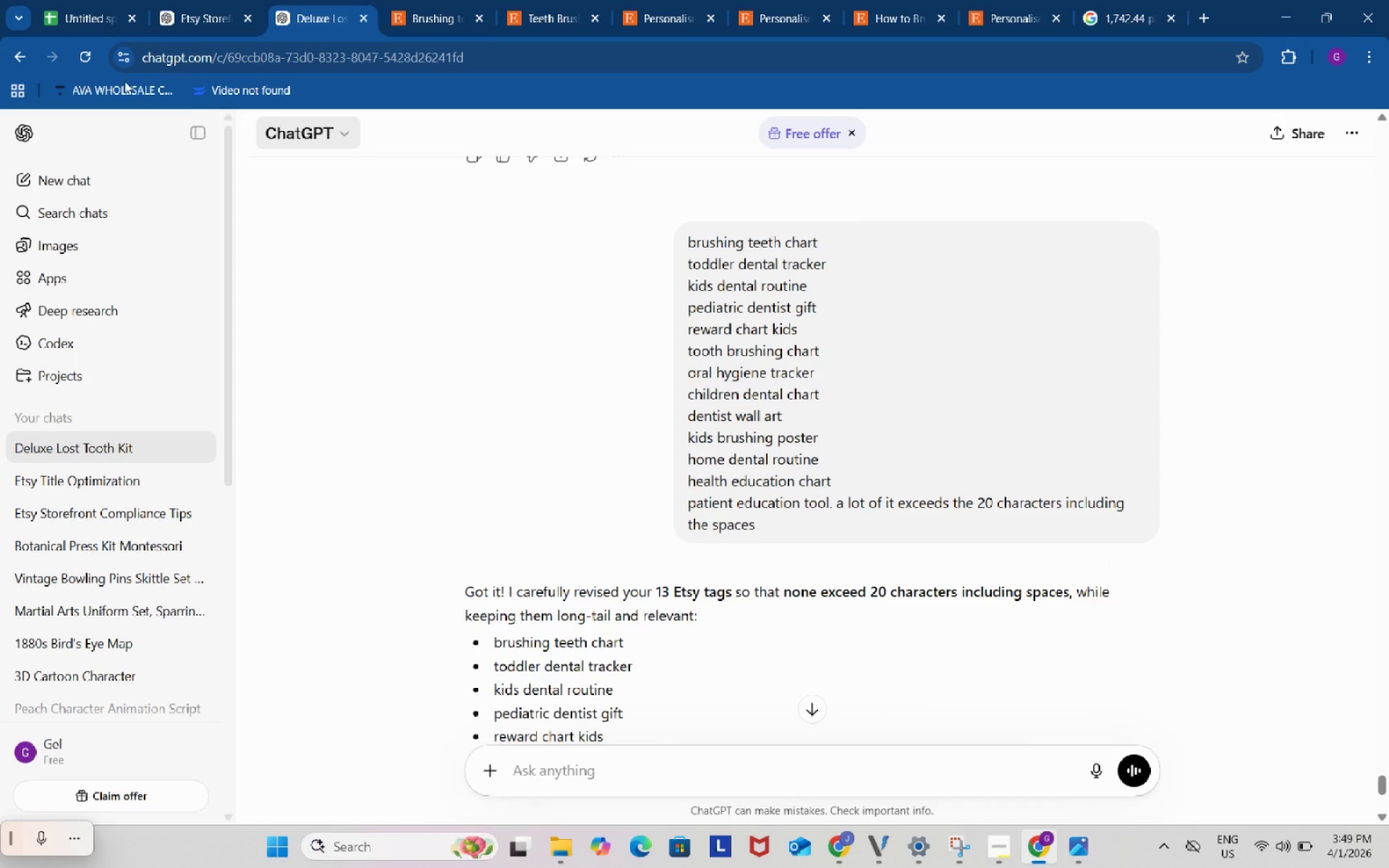 
left_click([93, 0])
 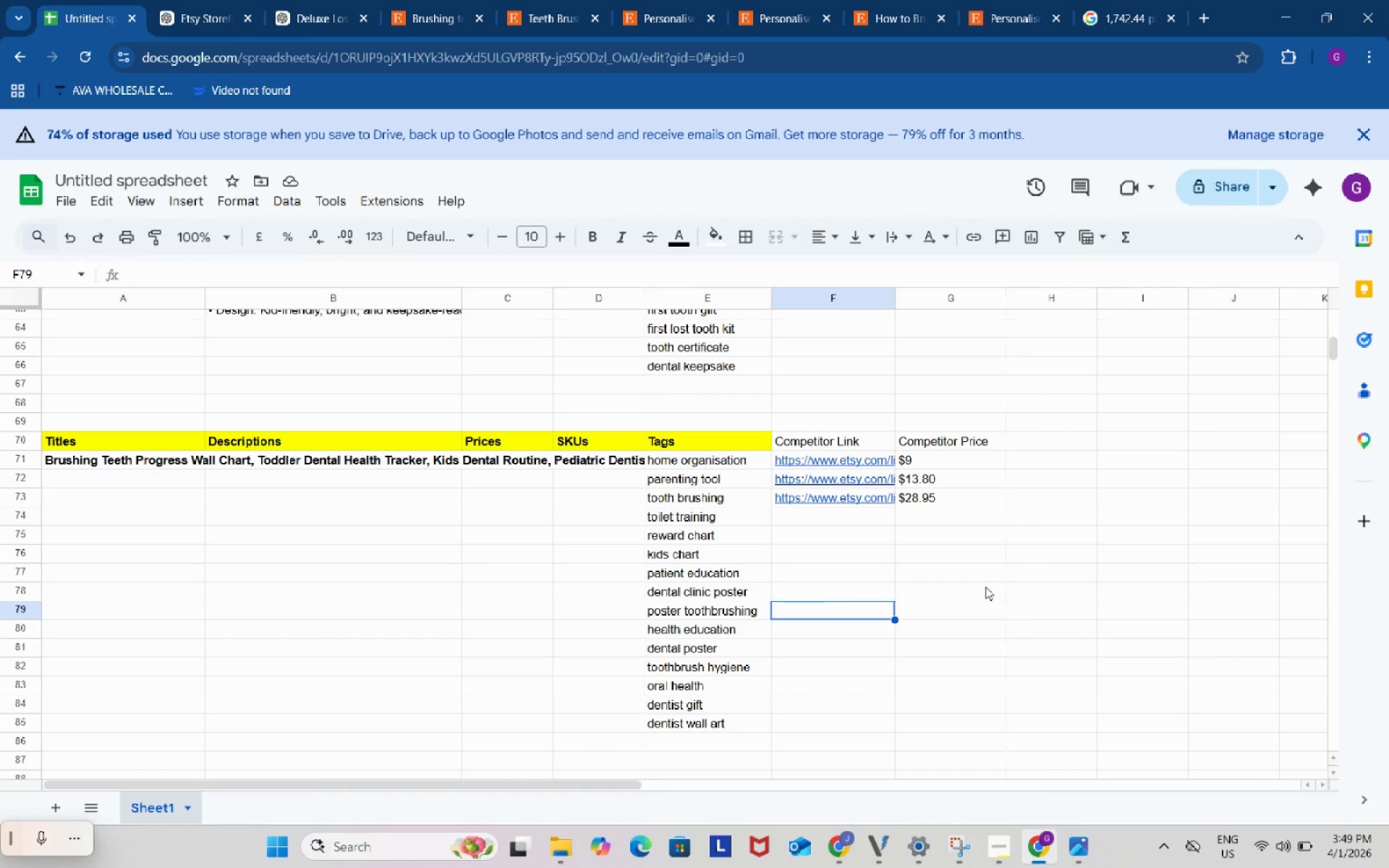 
left_click([985, 587])
 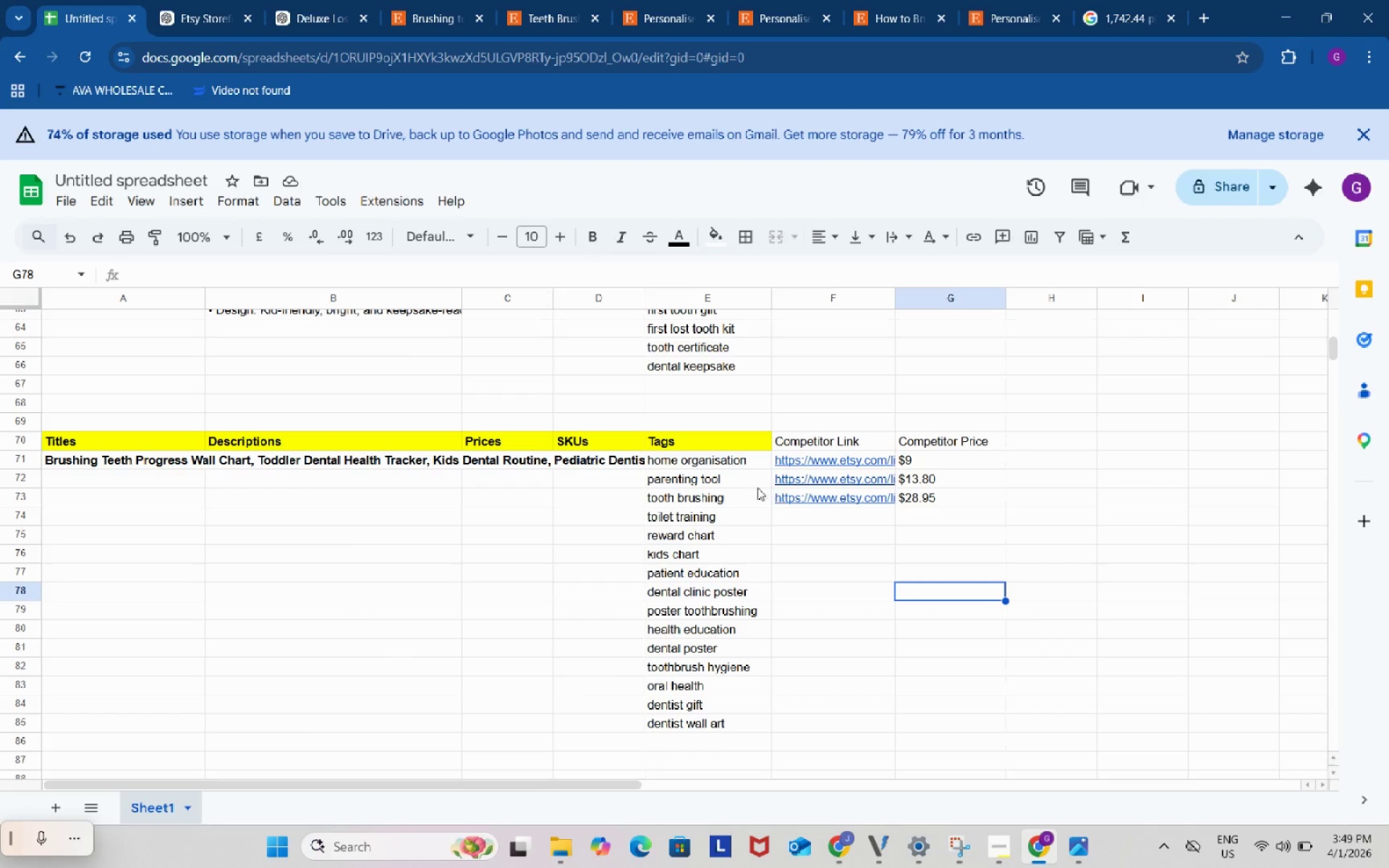 
left_click([748, 474])
 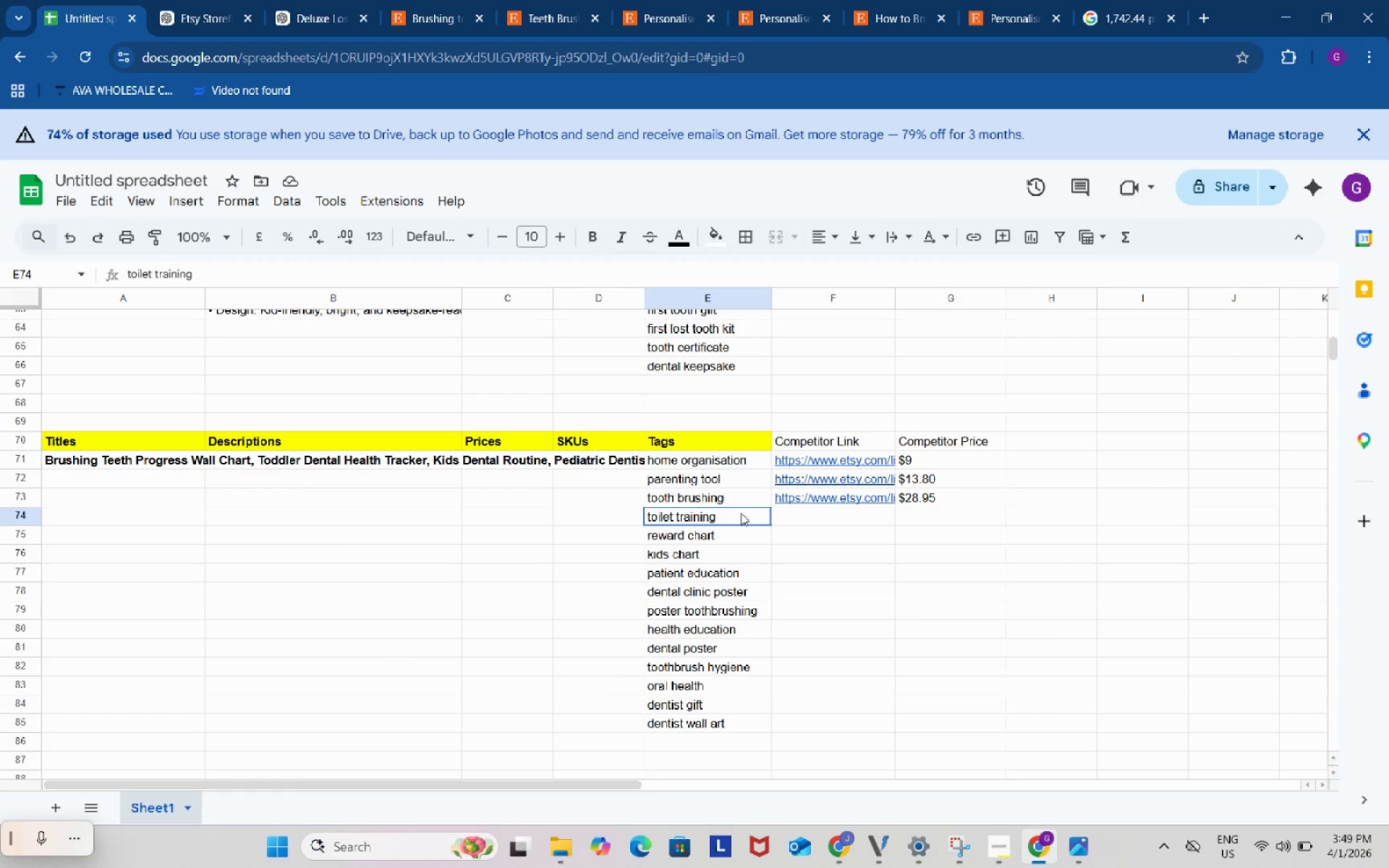 
left_click([741, 513])
 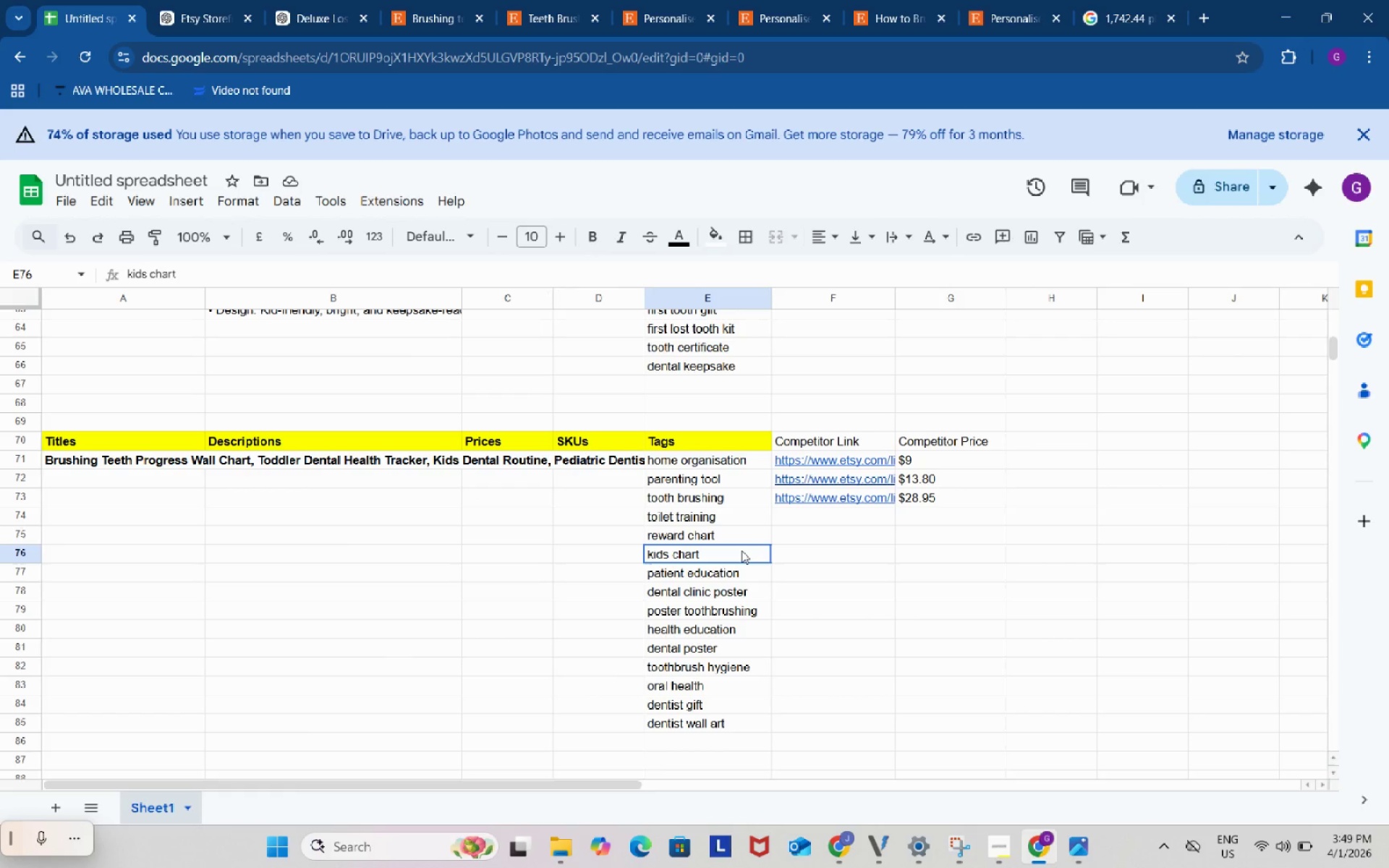 
left_click([742, 550])
 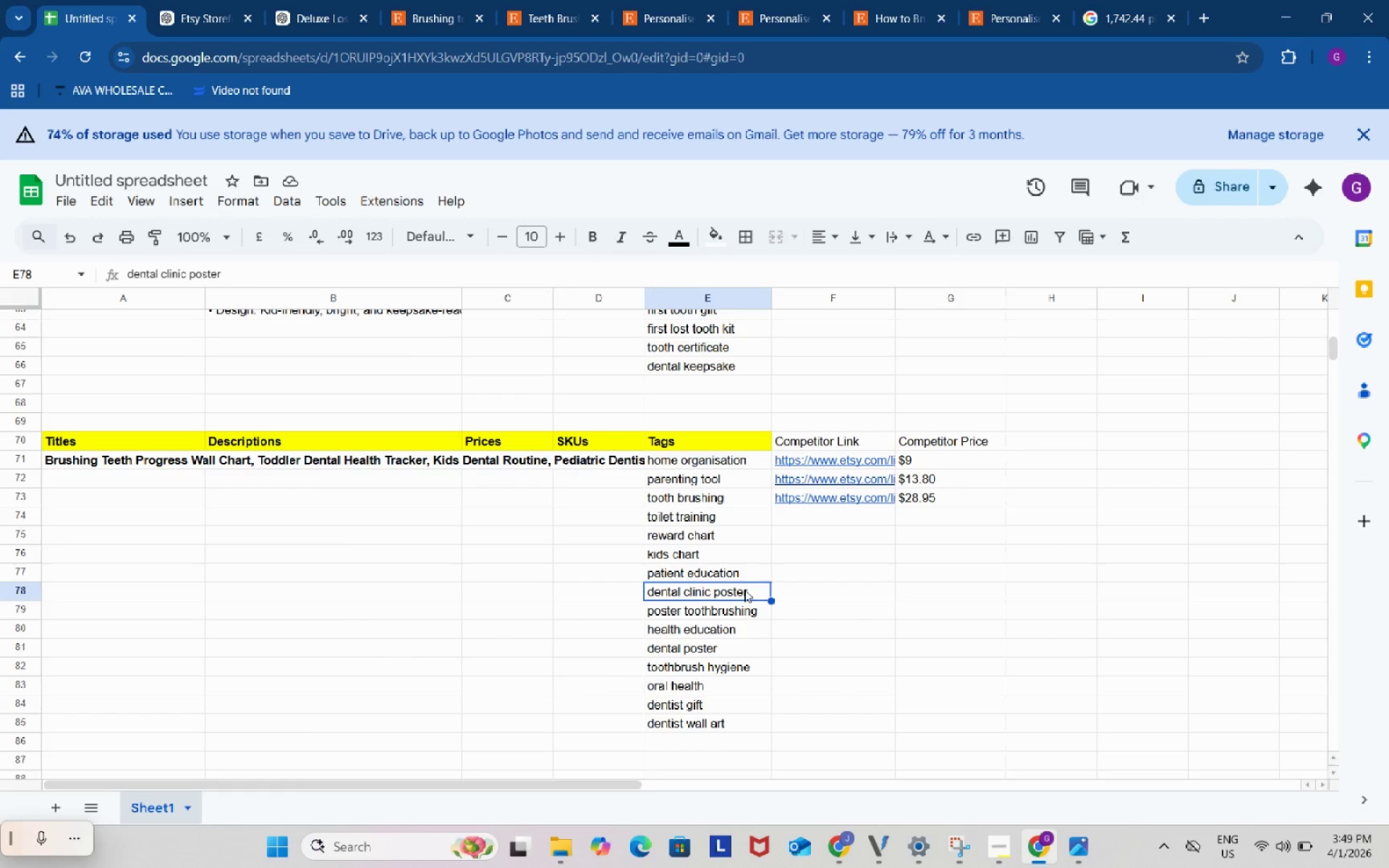 
left_click([744, 590])
 